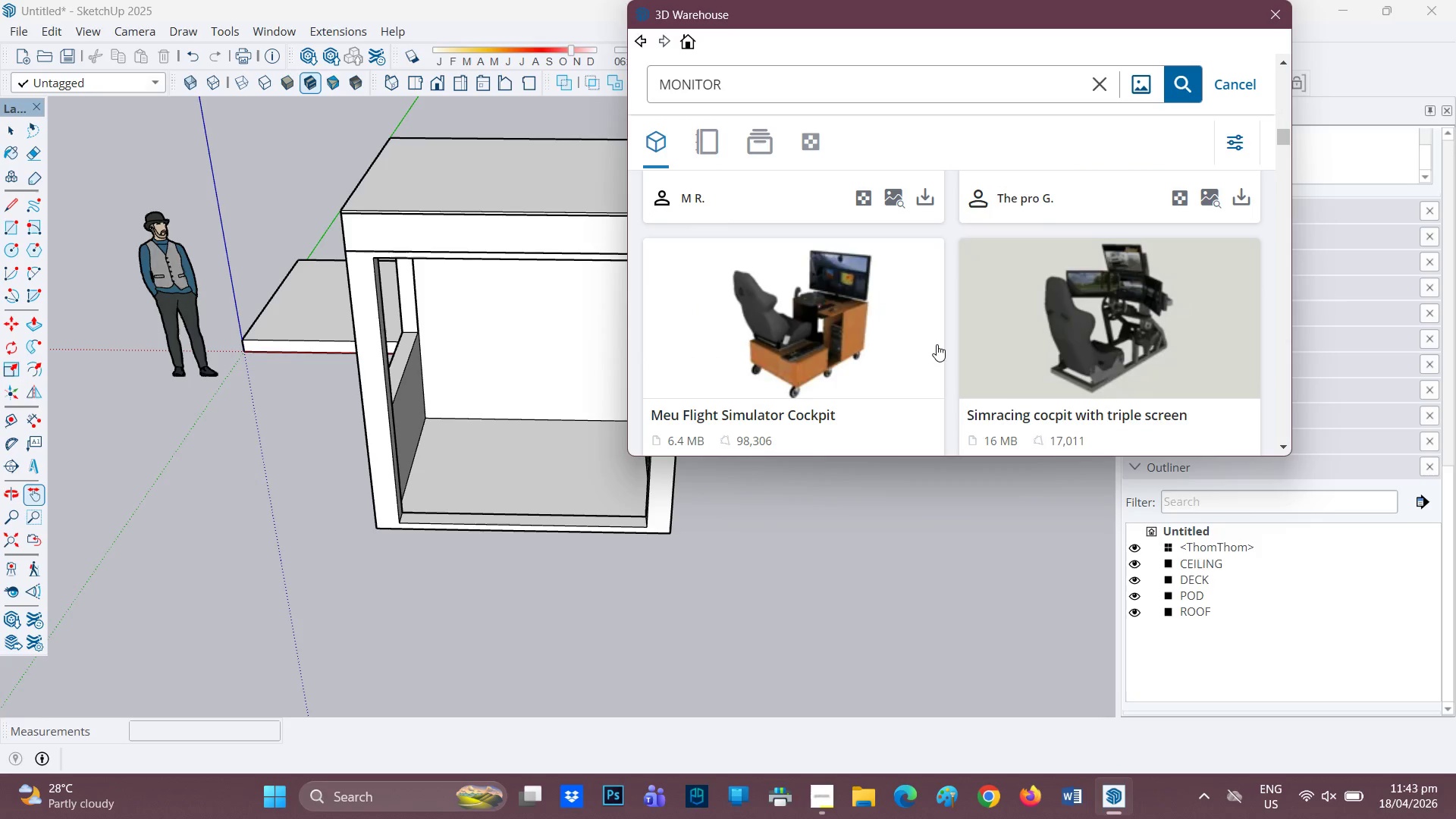 
scroll: coordinate [937, 343], scroll_direction: down, amount: 3.0
 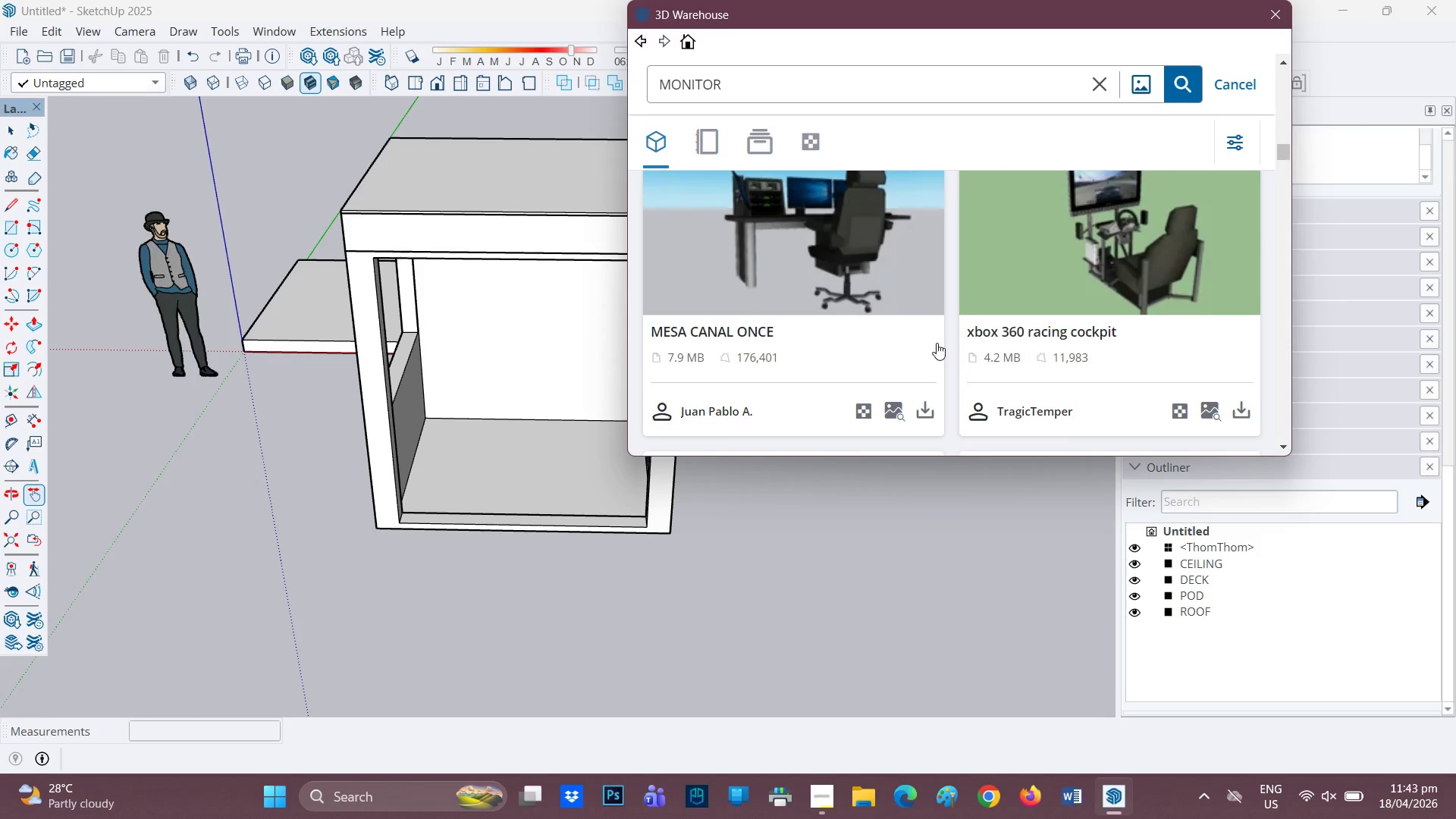 
scroll: coordinate [937, 343], scroll_direction: up, amount: 1.0
 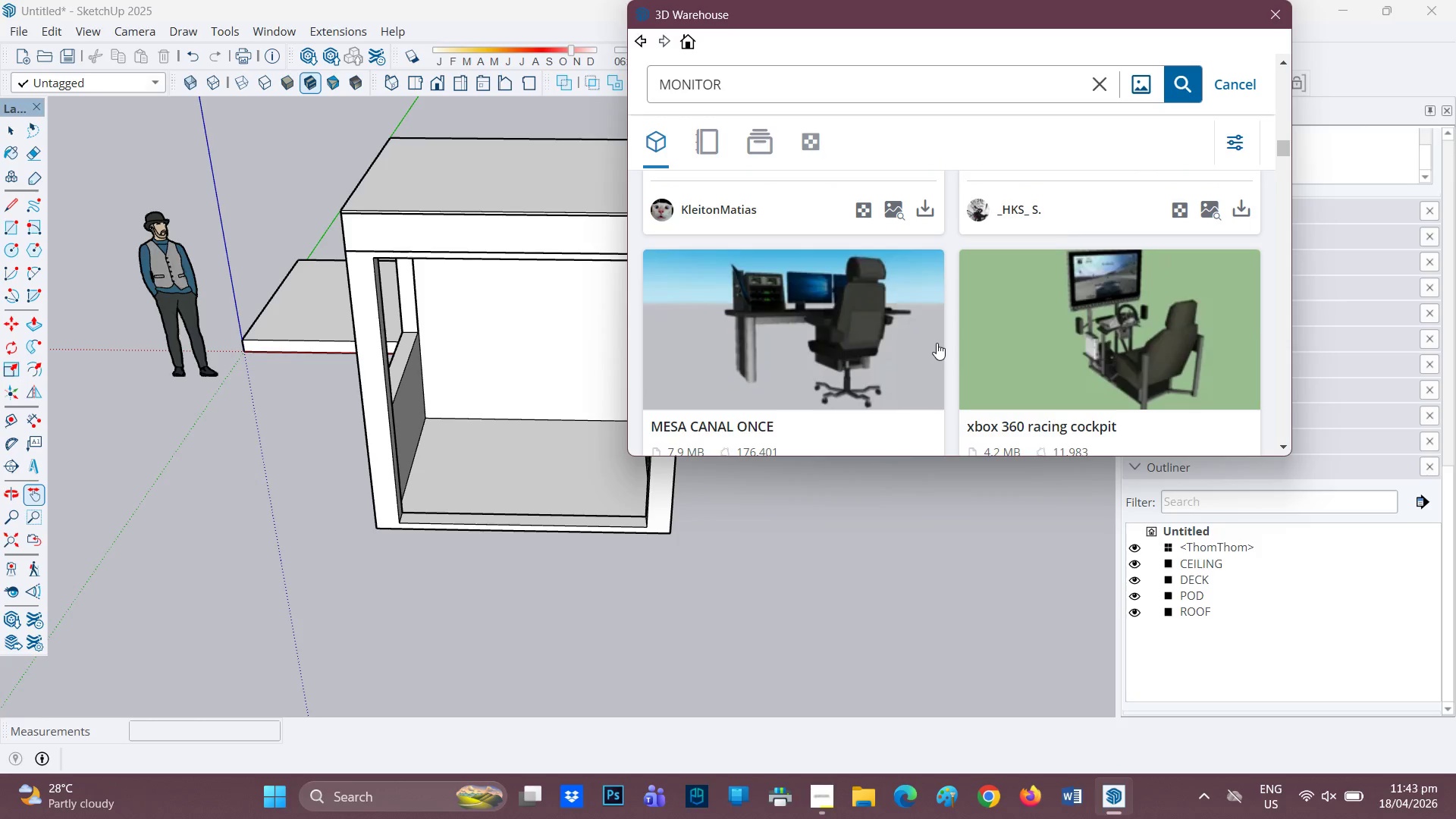 
scroll: coordinate [937, 343], scroll_direction: down, amount: 2.0
 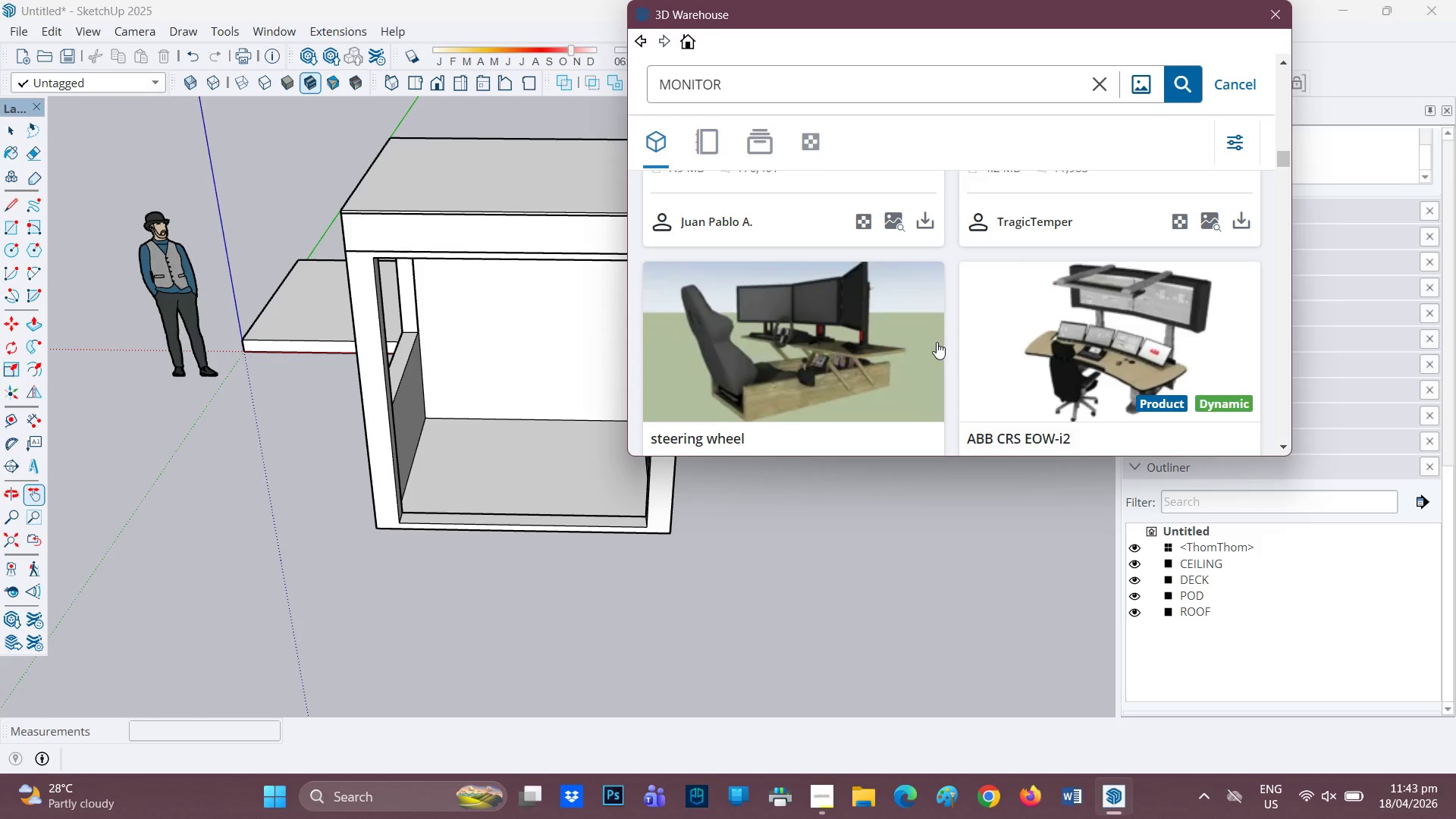 
wait(6.56)
 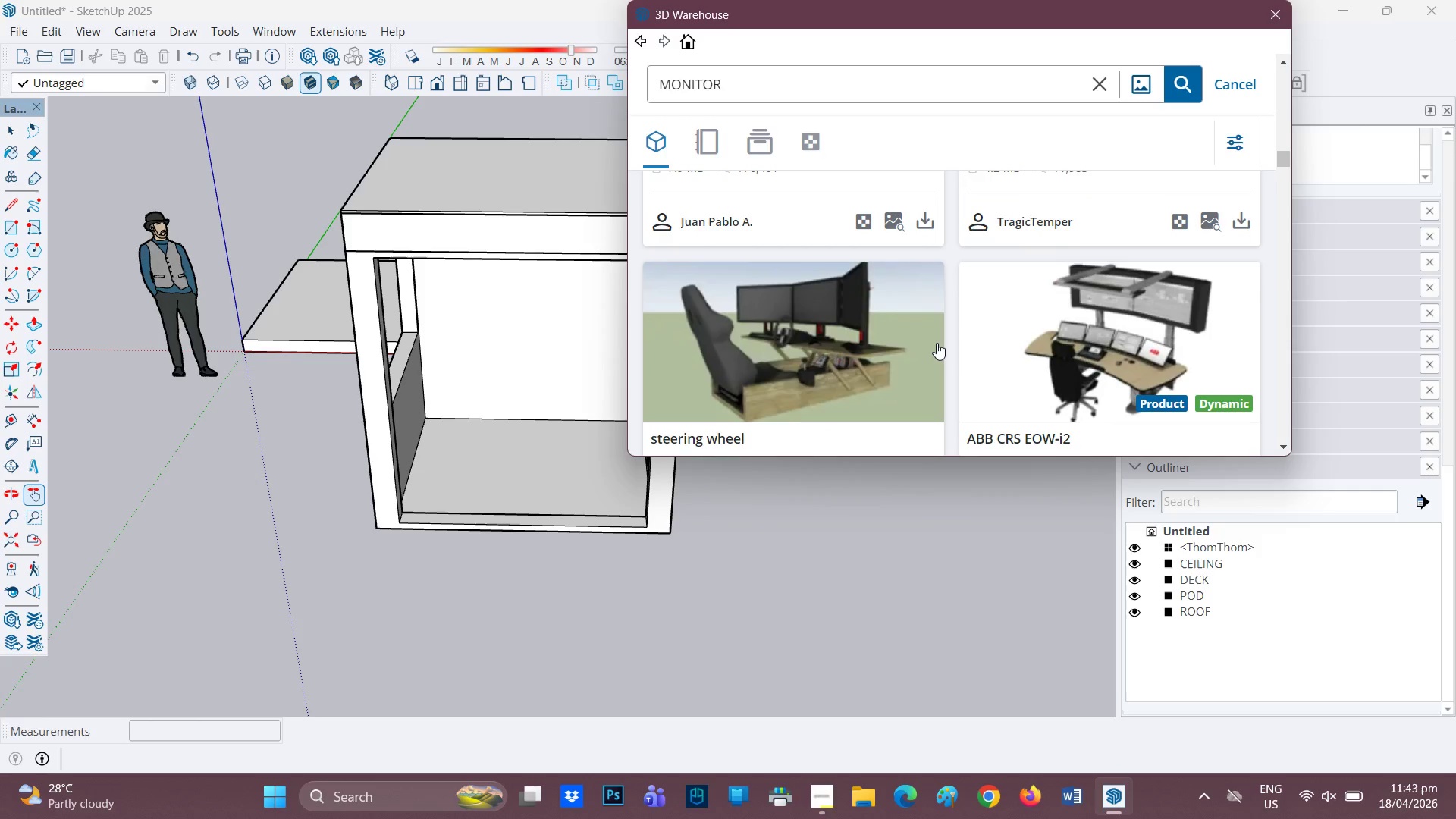 
scroll: coordinate [937, 342], scroll_direction: down, amount: 1.0
 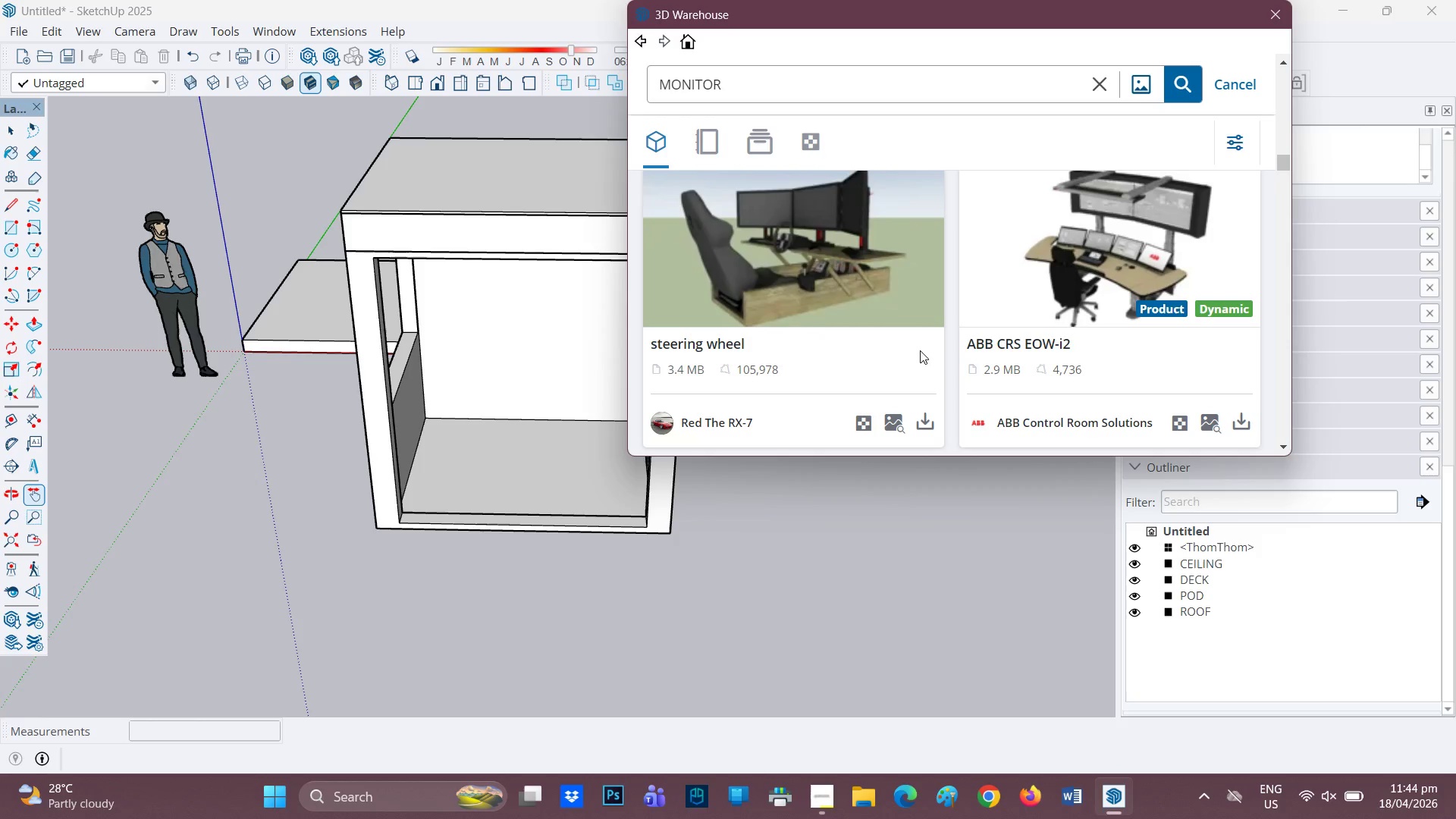 
wait(18.92)
 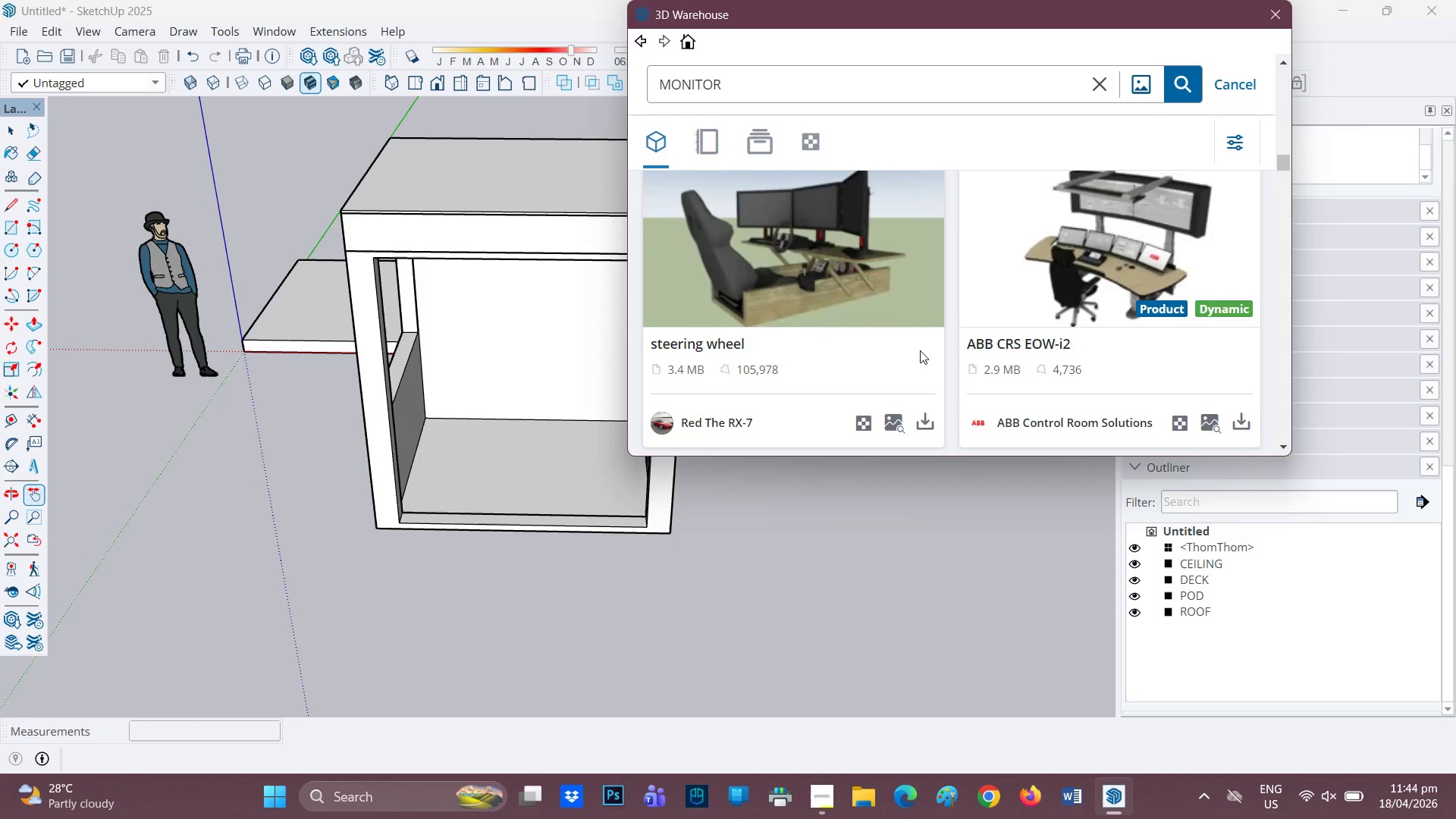 
scroll: coordinate [1035, 303], scroll_direction: down, amount: 3.0
 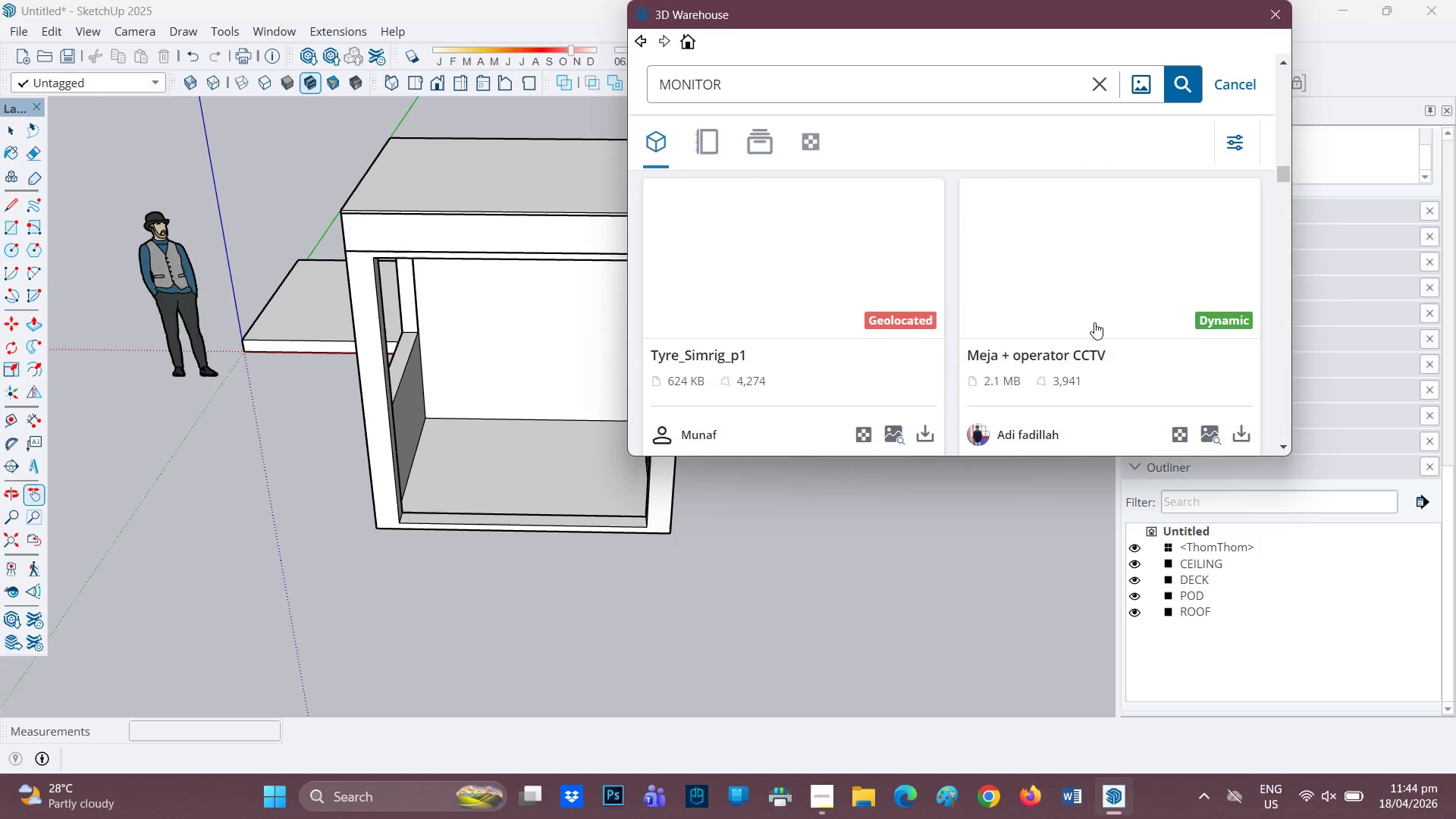 
scroll: coordinate [1094, 322], scroll_direction: up, amount: 1.0
 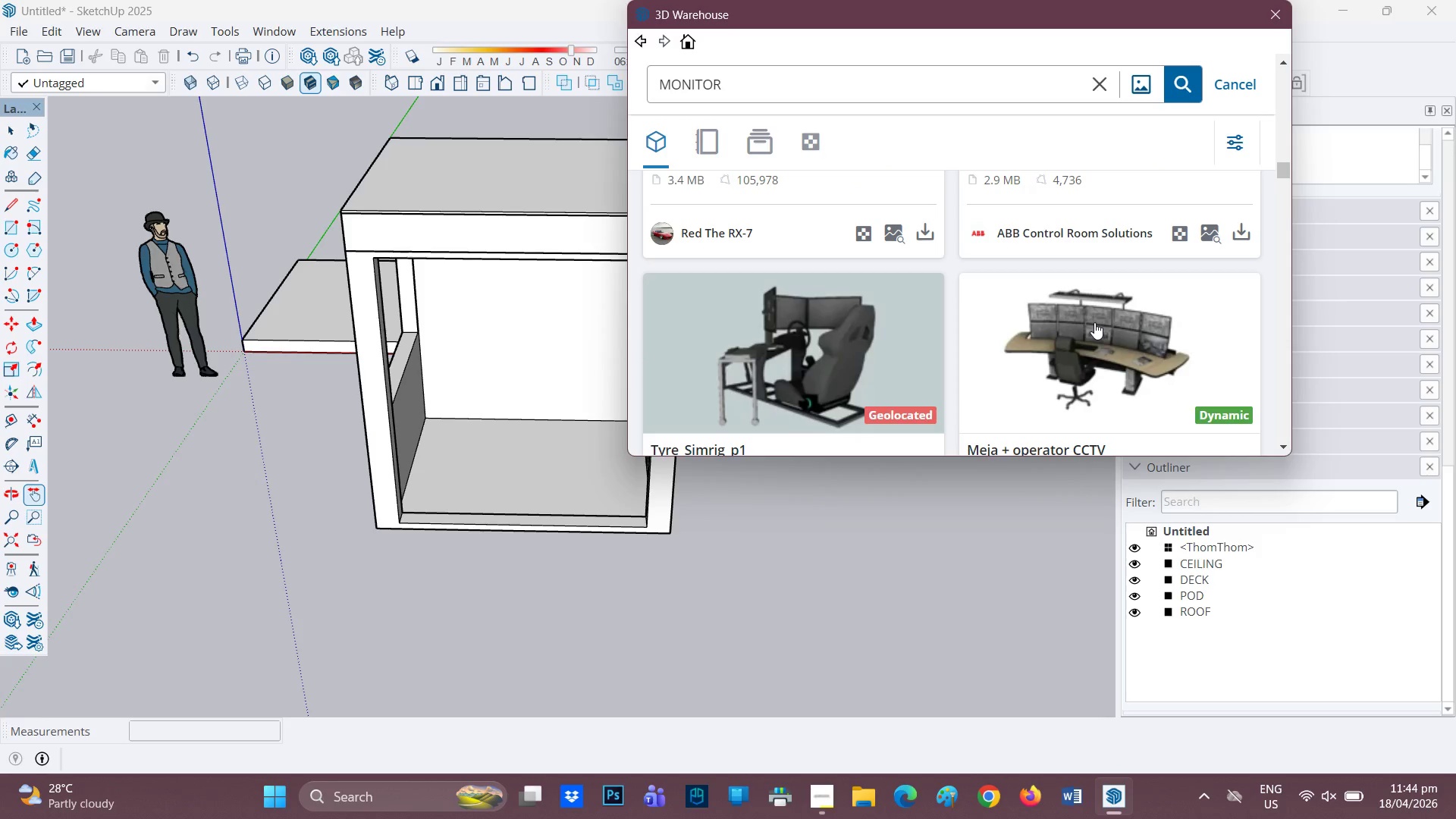 
scroll: coordinate [1094, 322], scroll_direction: down, amount: 2.0
 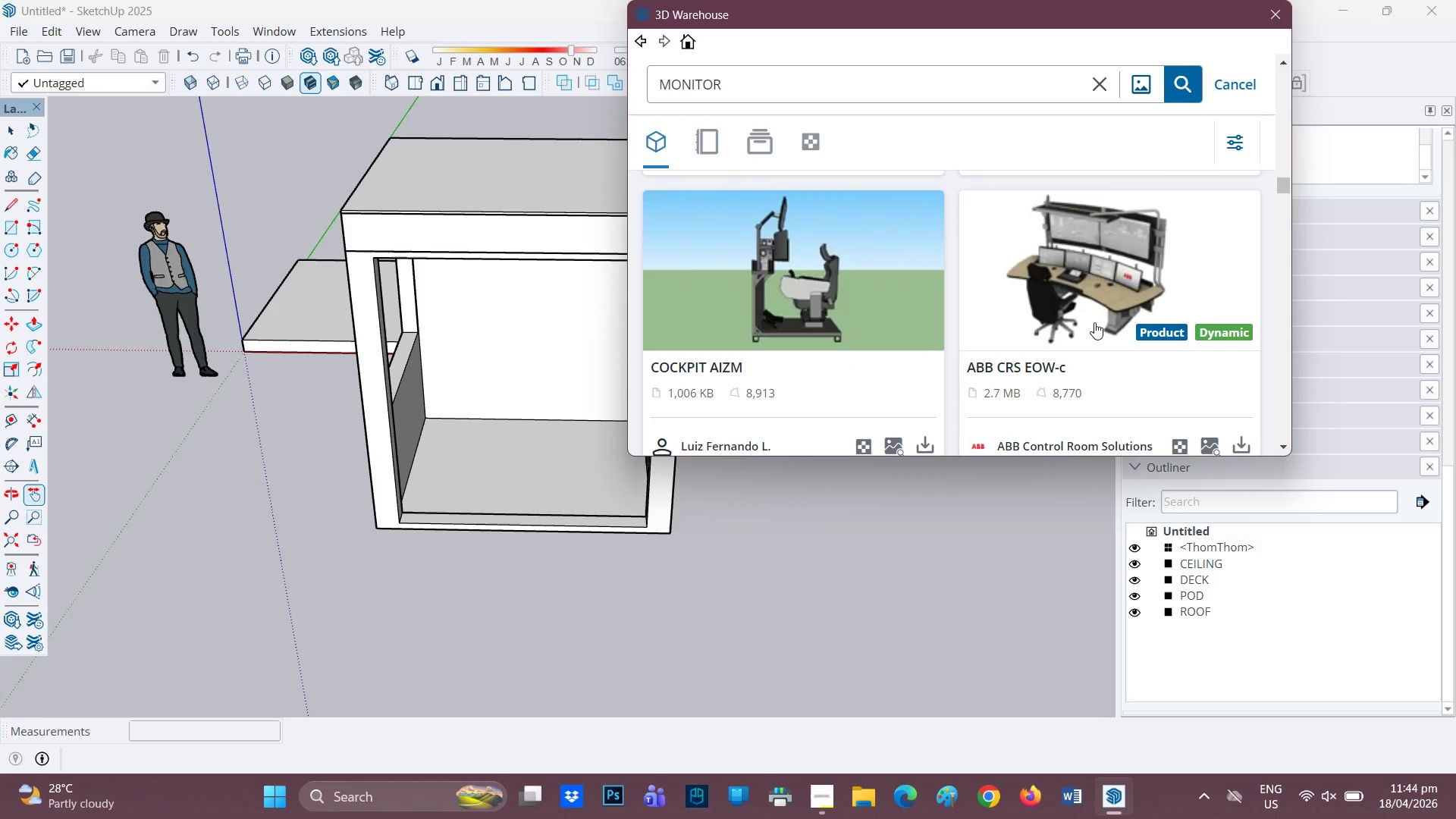 
wait(5.72)
 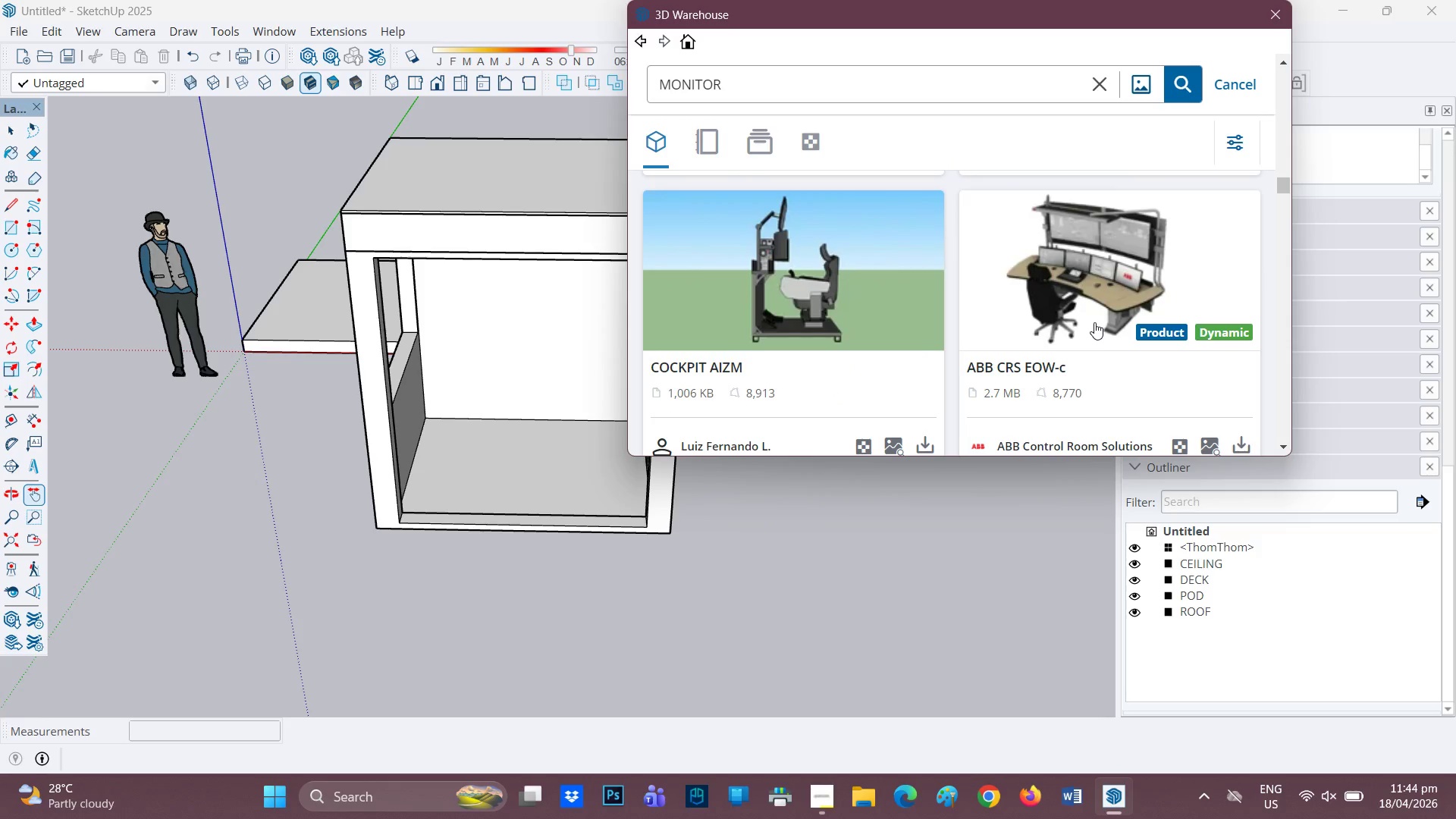 
scroll: coordinate [1094, 322], scroll_direction: down, amount: 3.0
 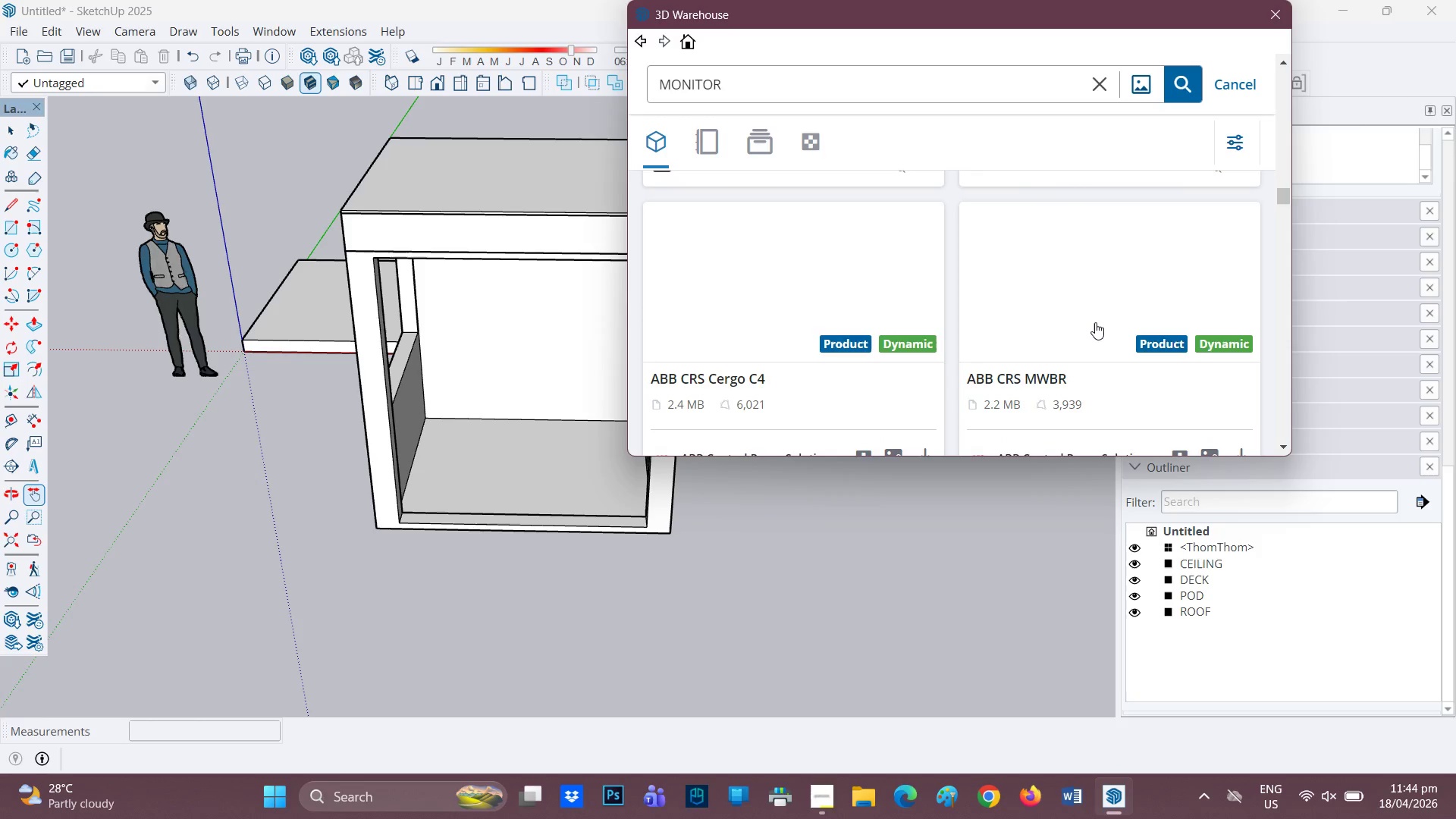 
scroll: coordinate [1096, 322], scroll_direction: up, amount: 1.0
 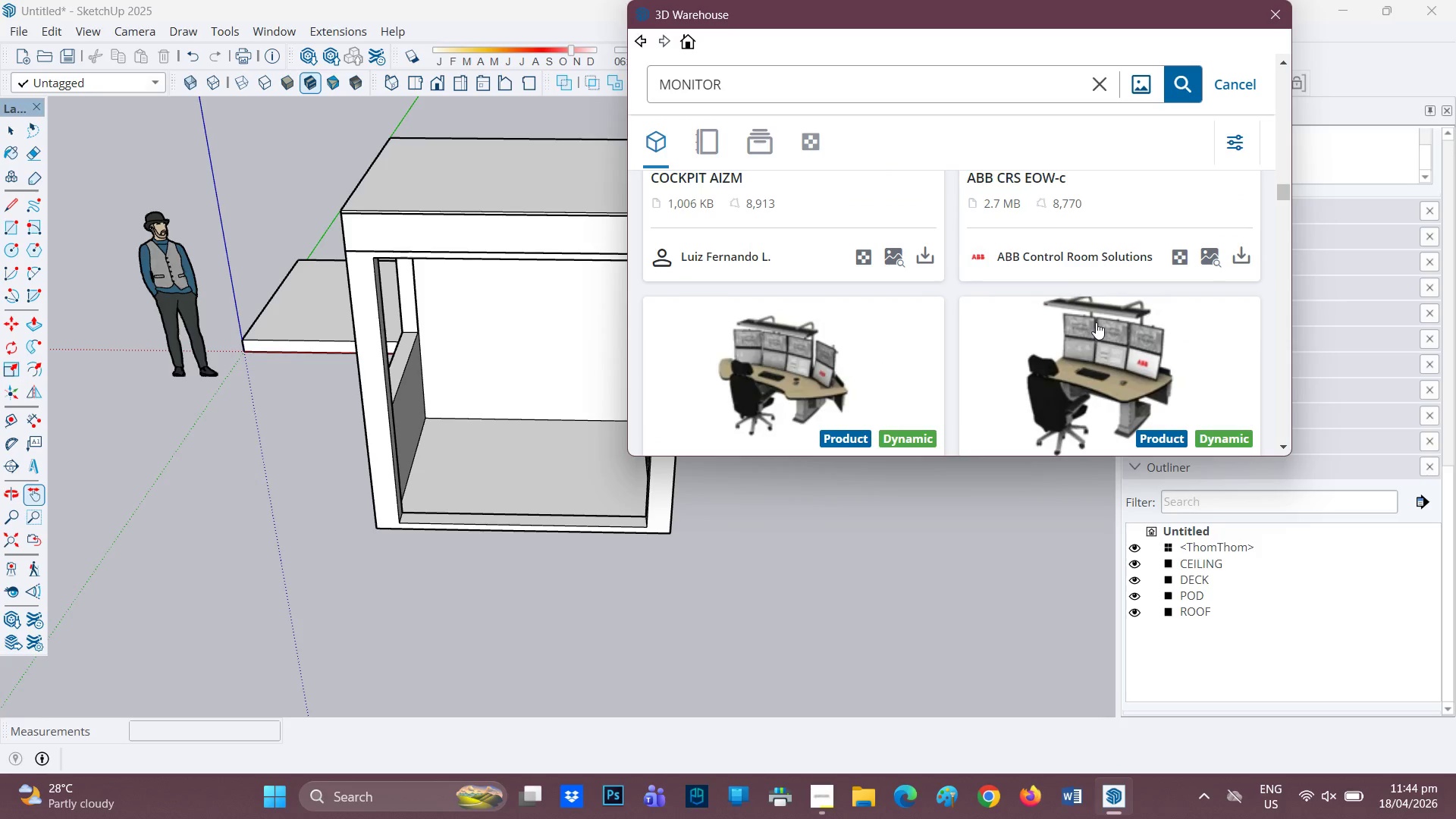 
scroll: coordinate [1096, 322], scroll_direction: down, amount: 13.0
 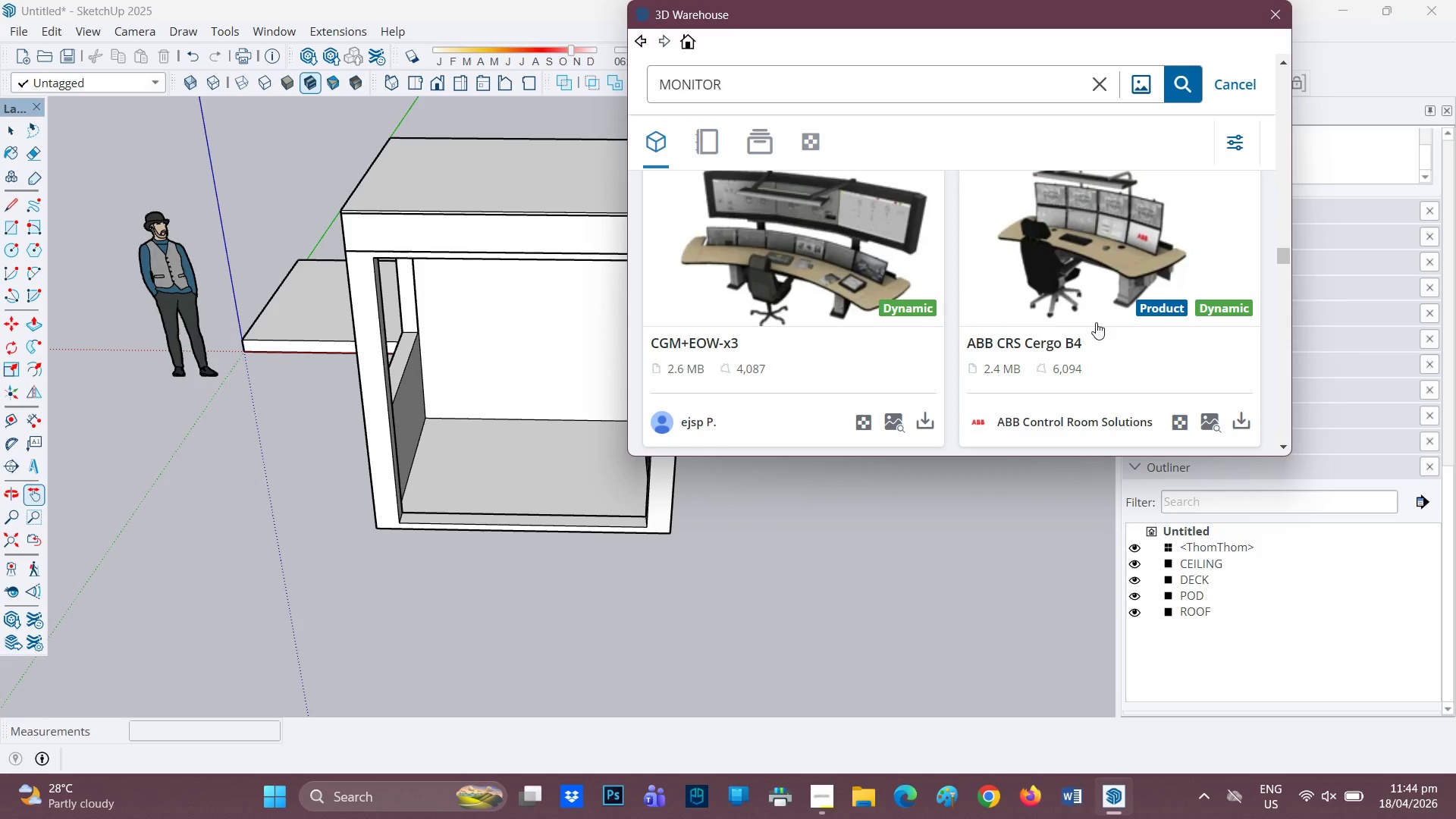 
scroll: coordinate [1097, 318], scroll_direction: down, amount: 11.0
 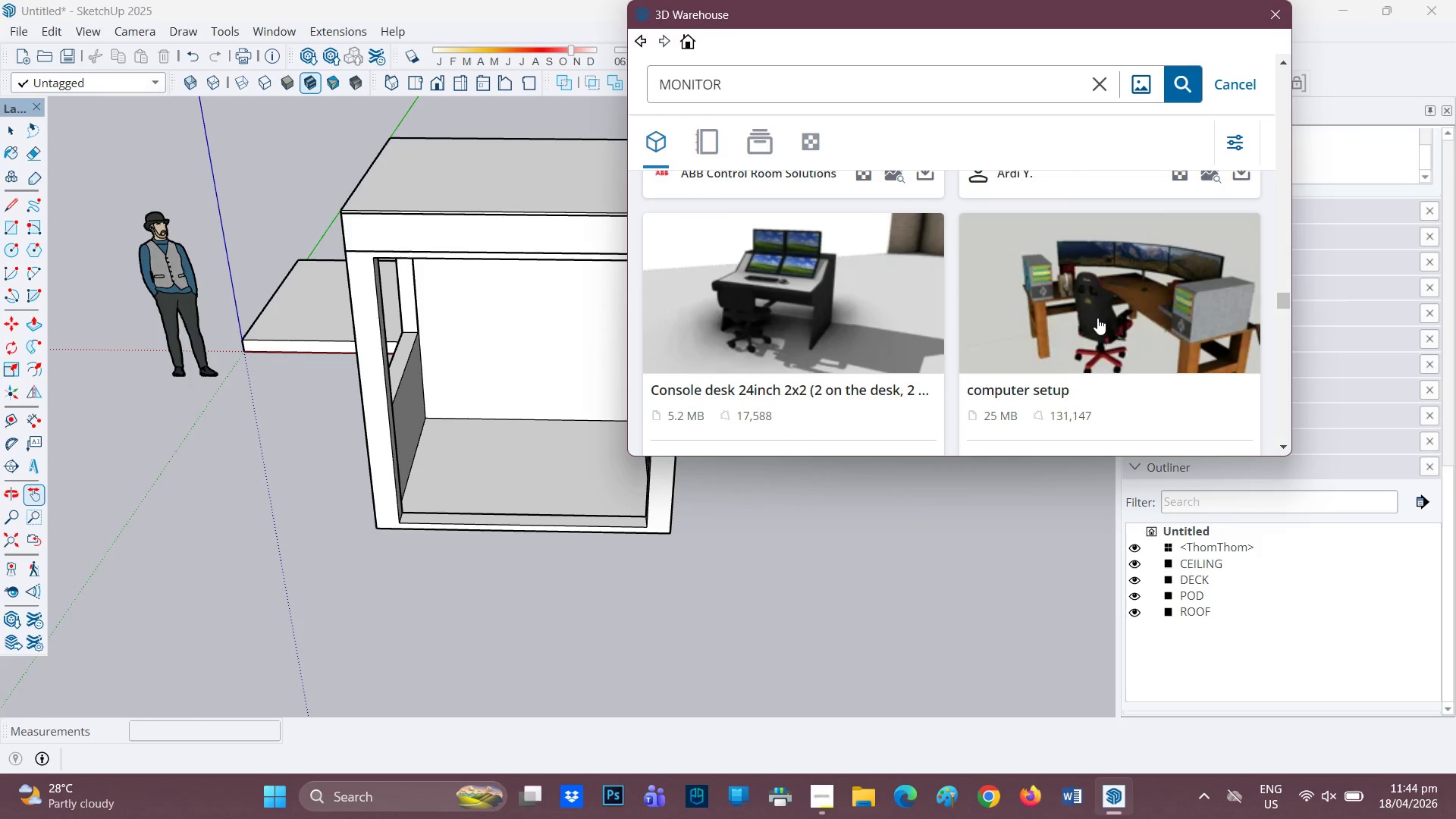 
scroll: coordinate [1097, 318], scroll_direction: down, amount: 3.0
 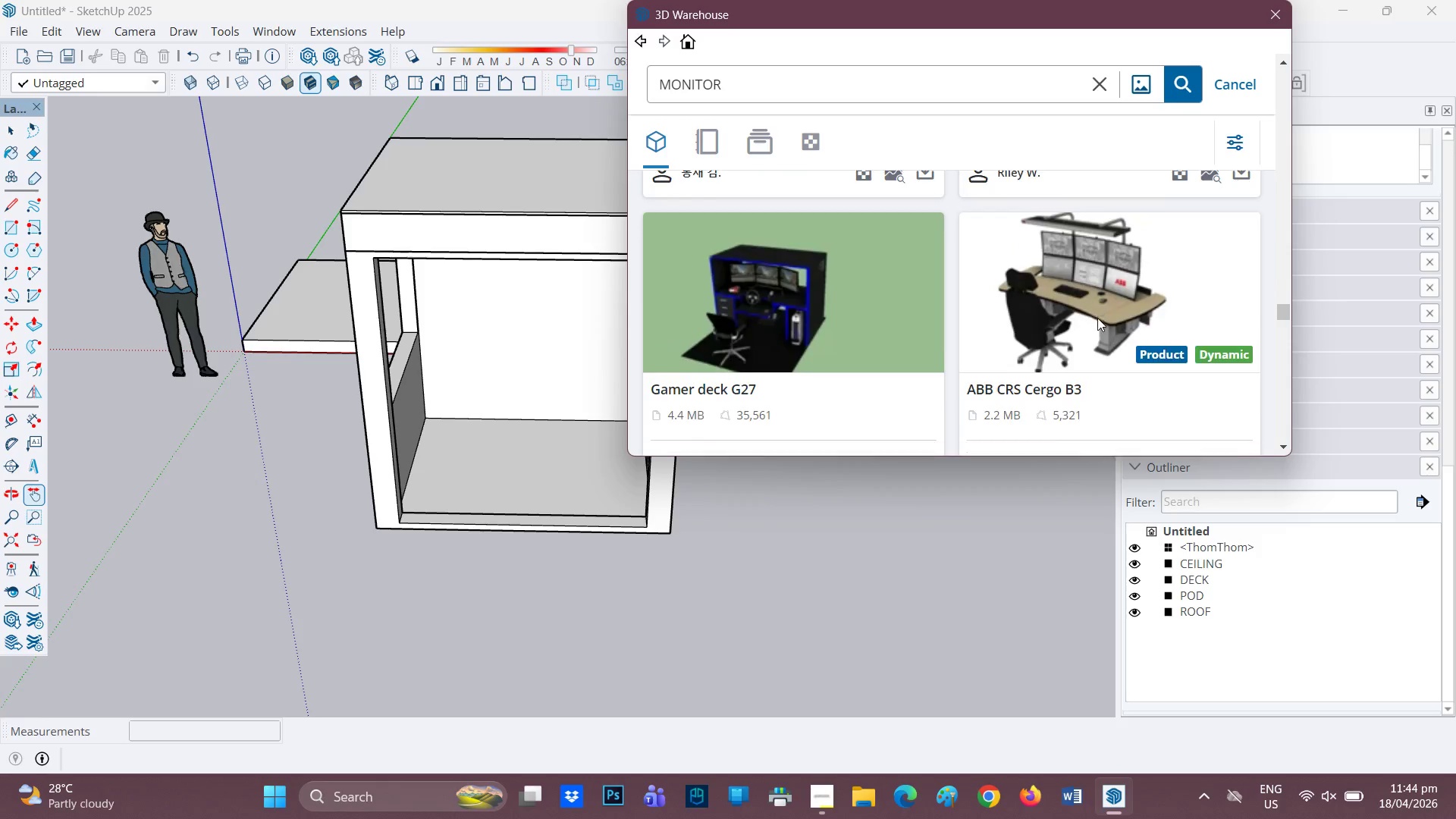 
scroll: coordinate [1097, 318], scroll_direction: up, amount: 1.0
 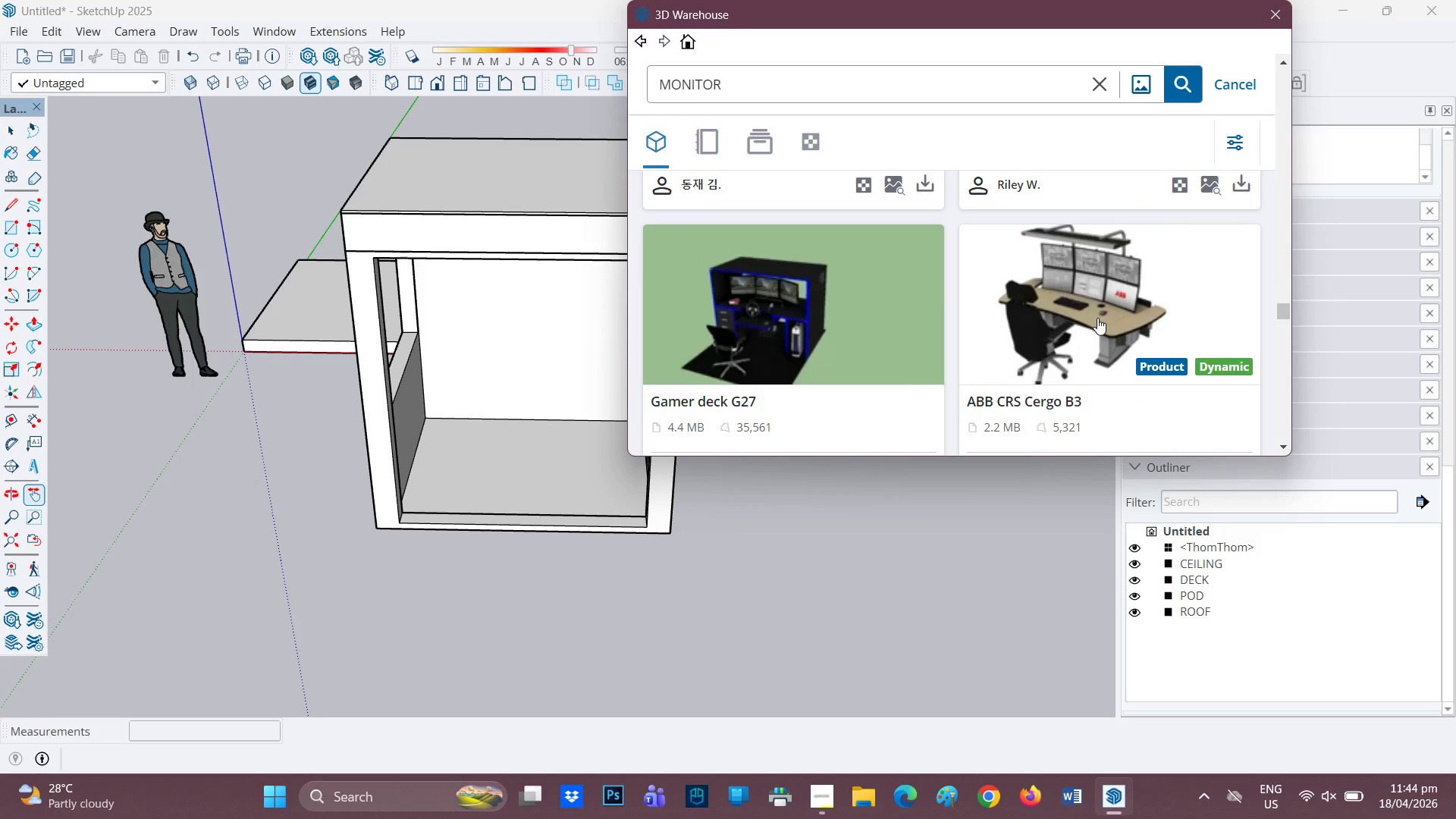 
scroll: coordinate [1097, 318], scroll_direction: down, amount: 5.0
 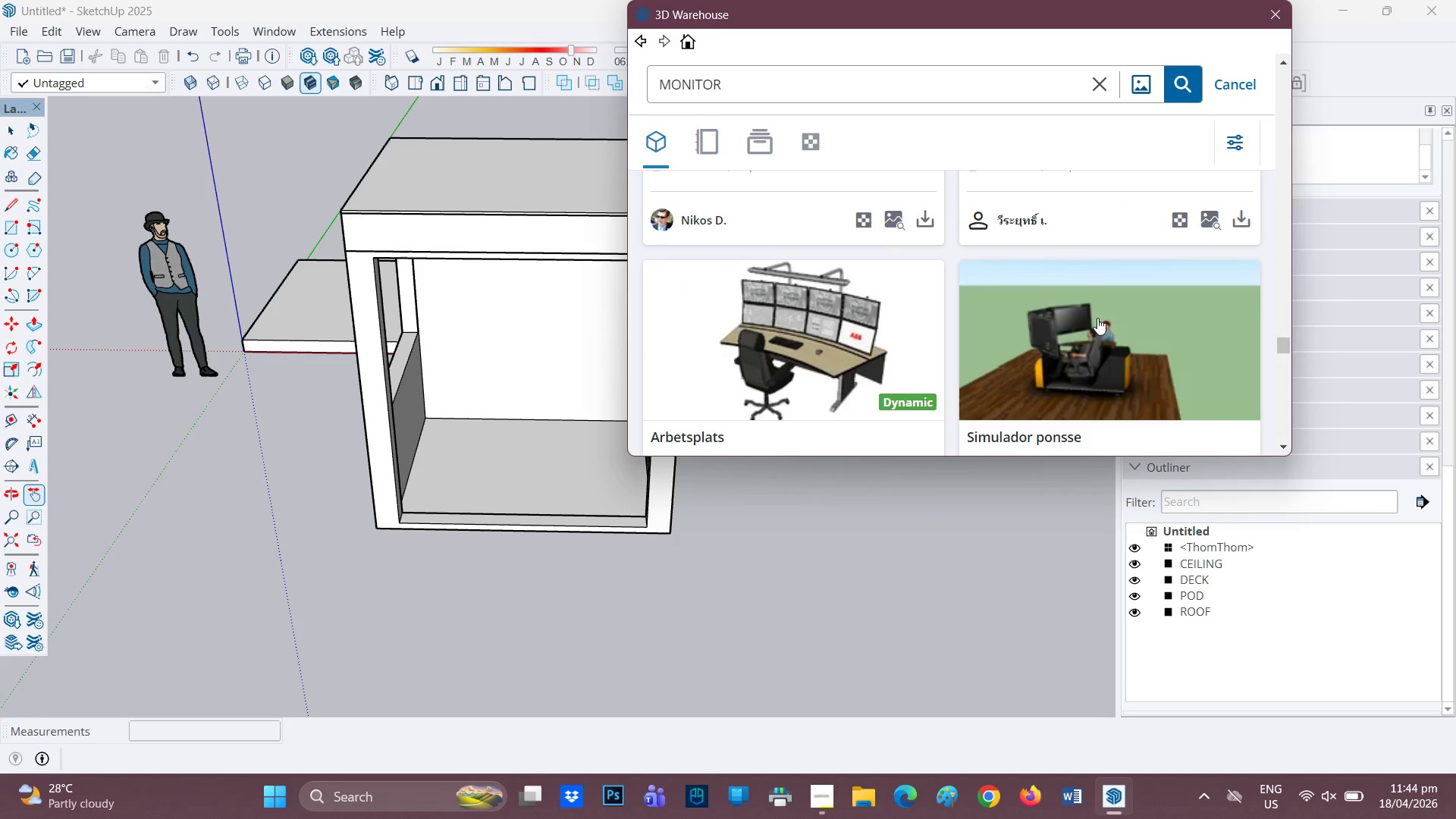 
scroll: coordinate [1097, 318], scroll_direction: up, amount: 3.0
 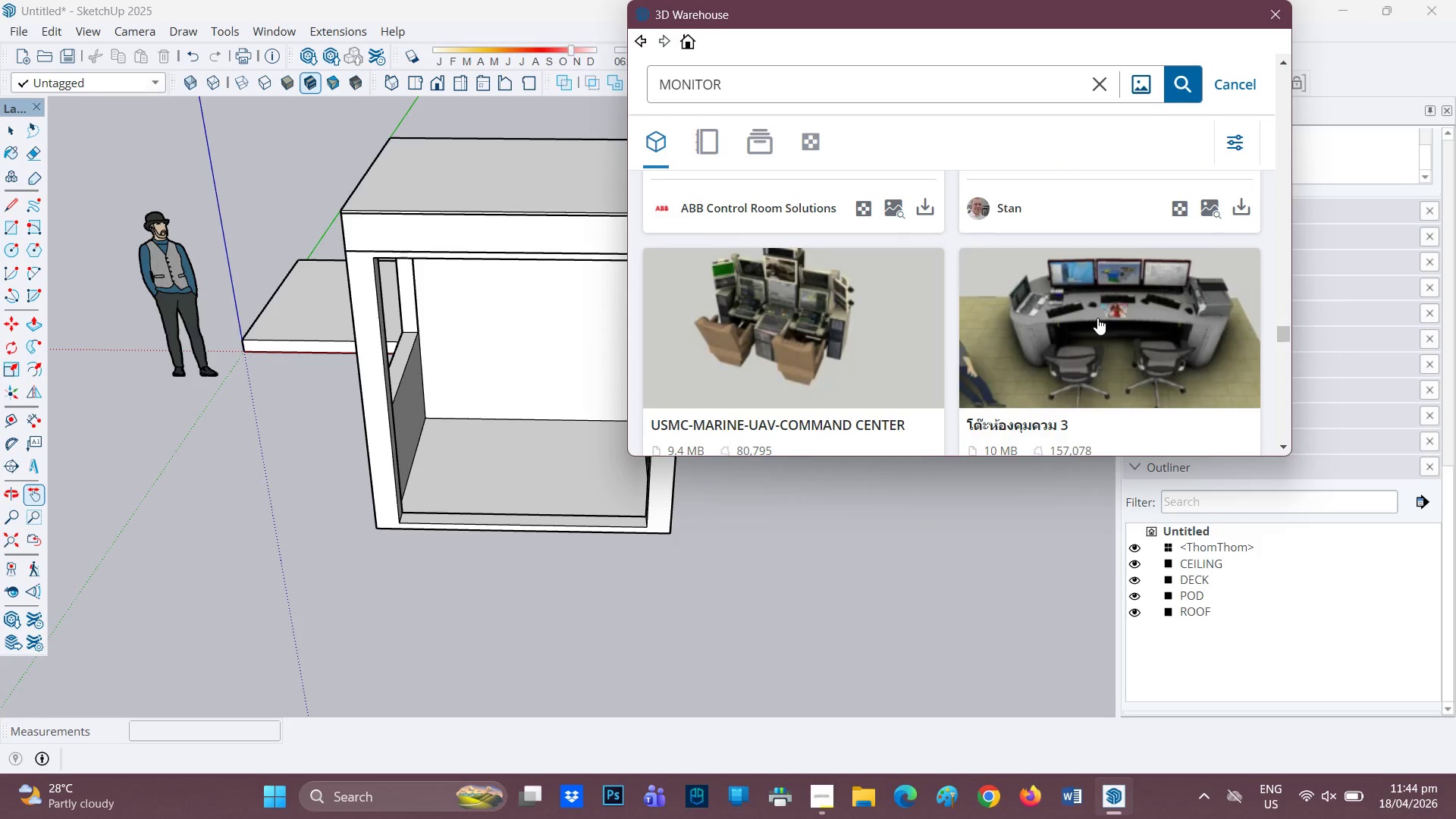 
scroll: coordinate [1097, 318], scroll_direction: down, amount: 10.0
 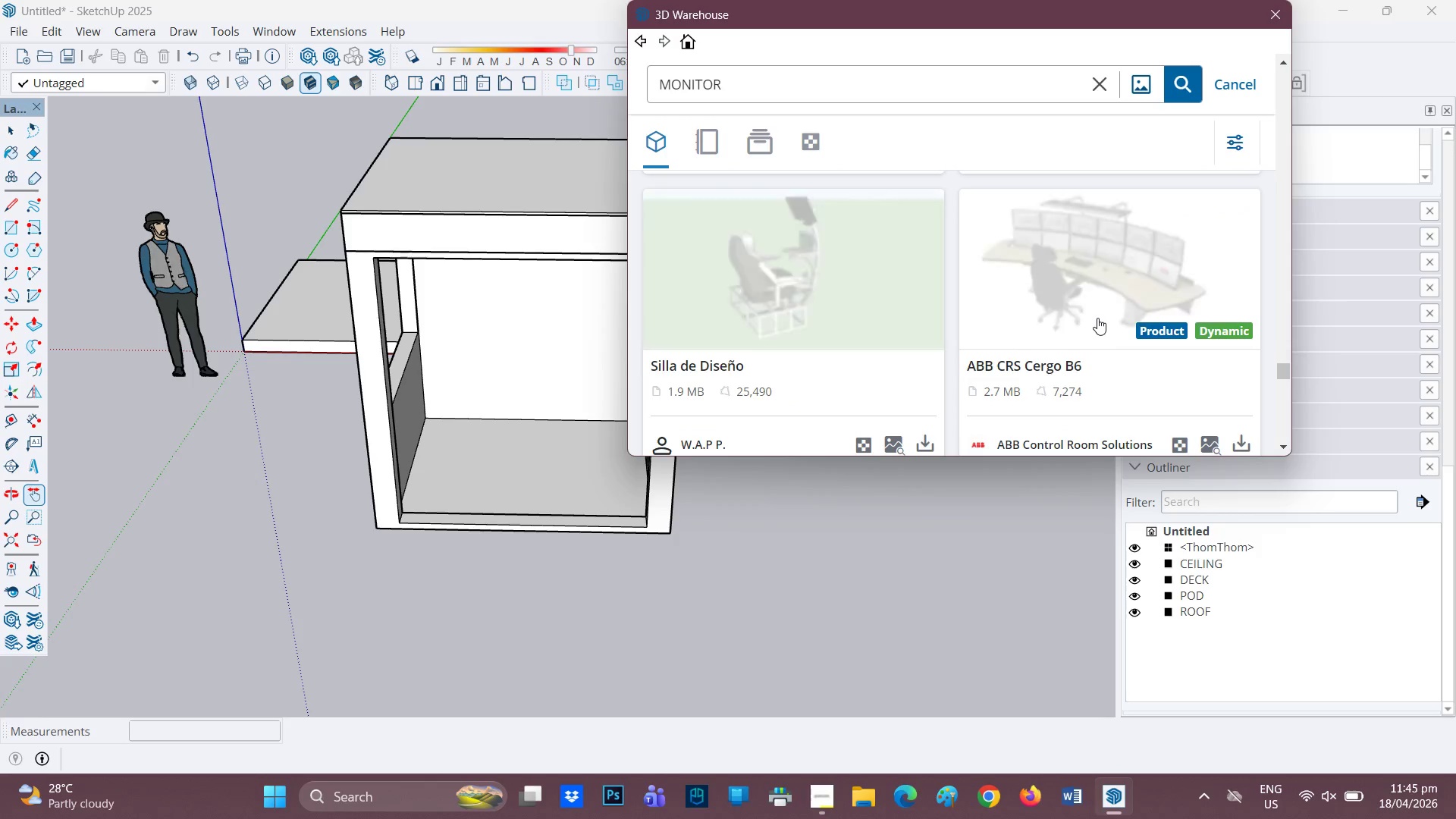 
scroll: coordinate [1097, 318], scroll_direction: up, amount: 1.0
 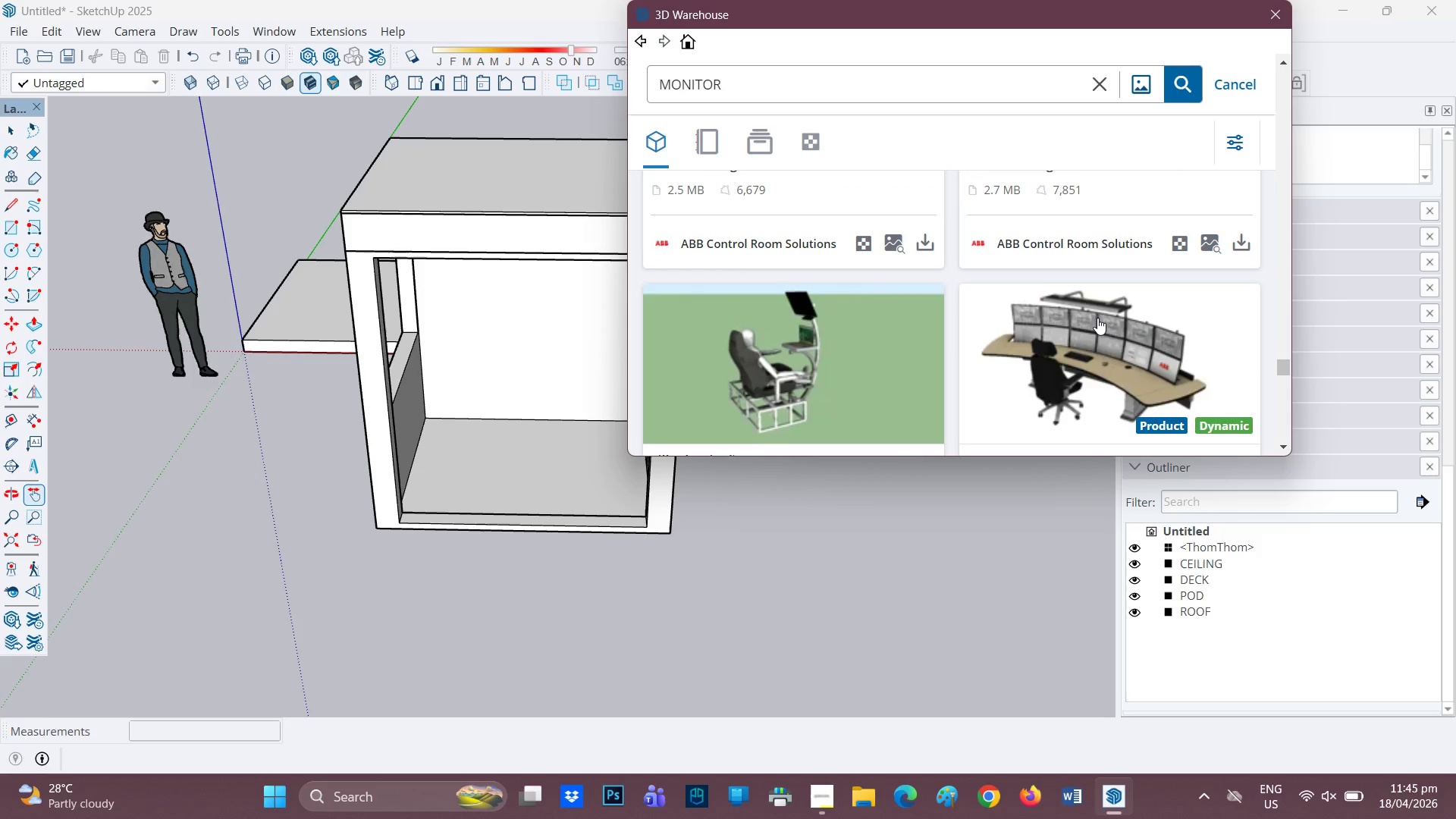 
scroll: coordinate [1097, 322], scroll_direction: down, amount: 7.0
 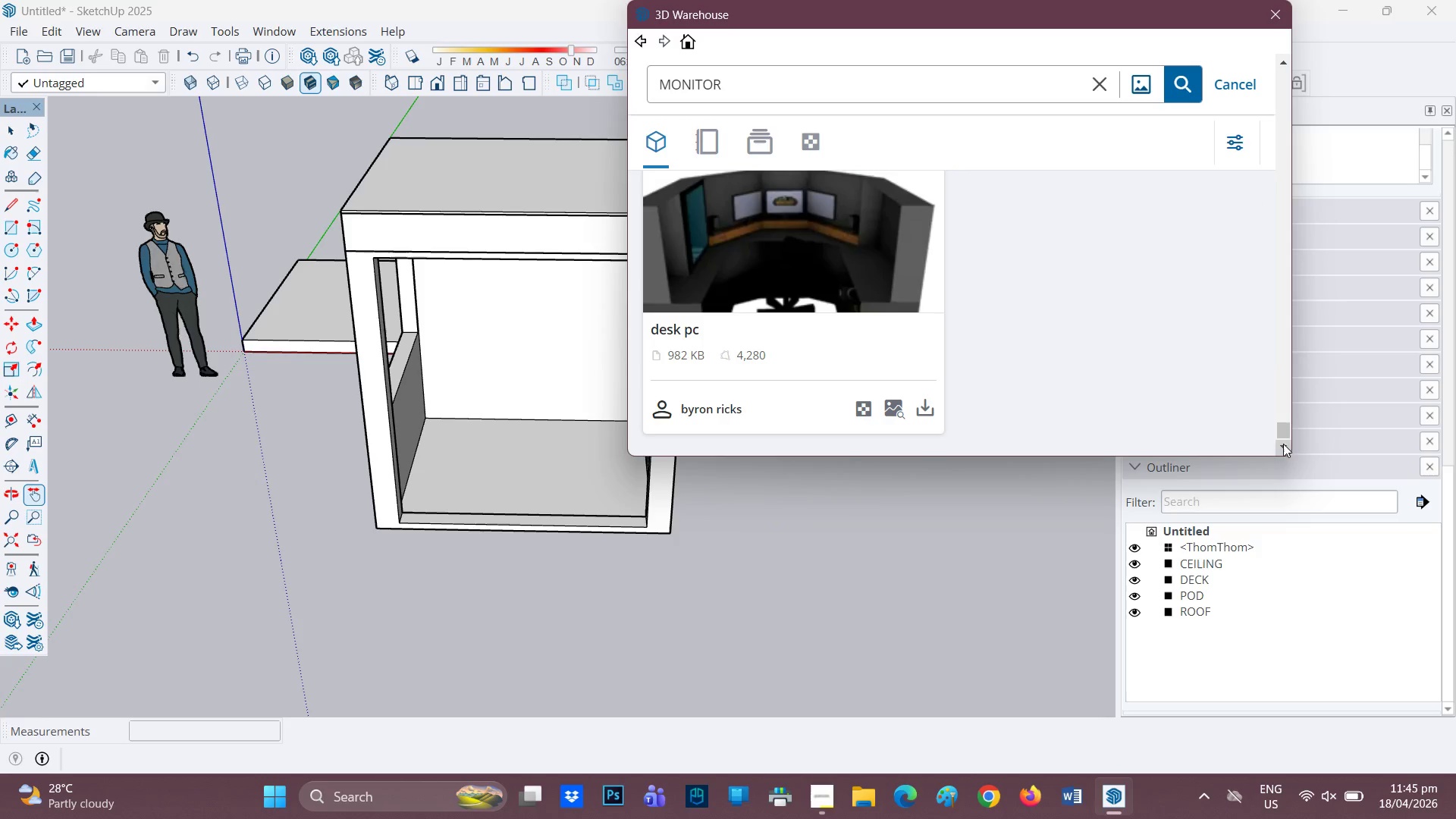 
left_click_drag(start_coordinate=[1279, 428], to_coordinate=[1257, 58])
 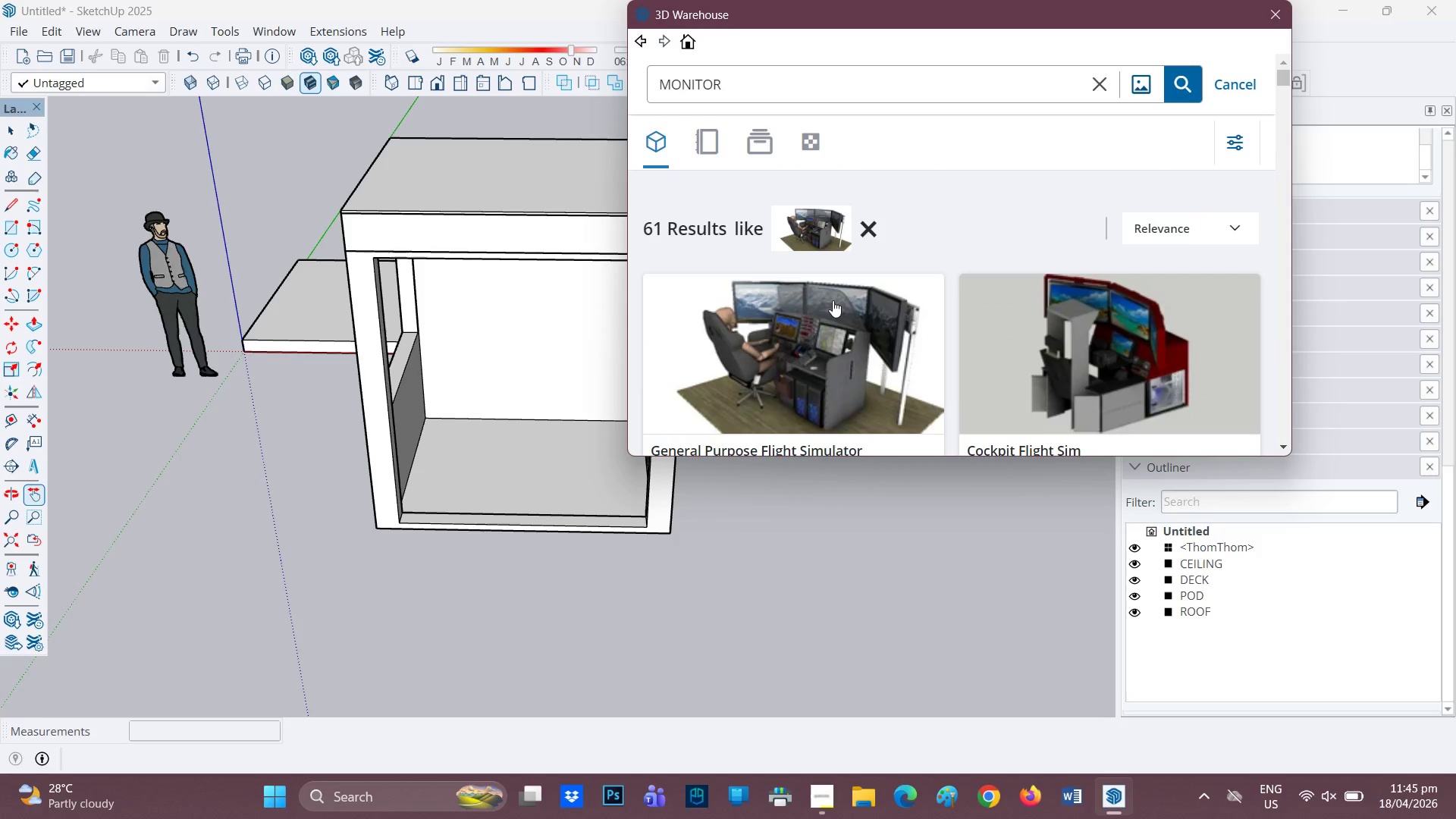 
scroll: coordinate [836, 317], scroll_direction: down, amount: 4.0
 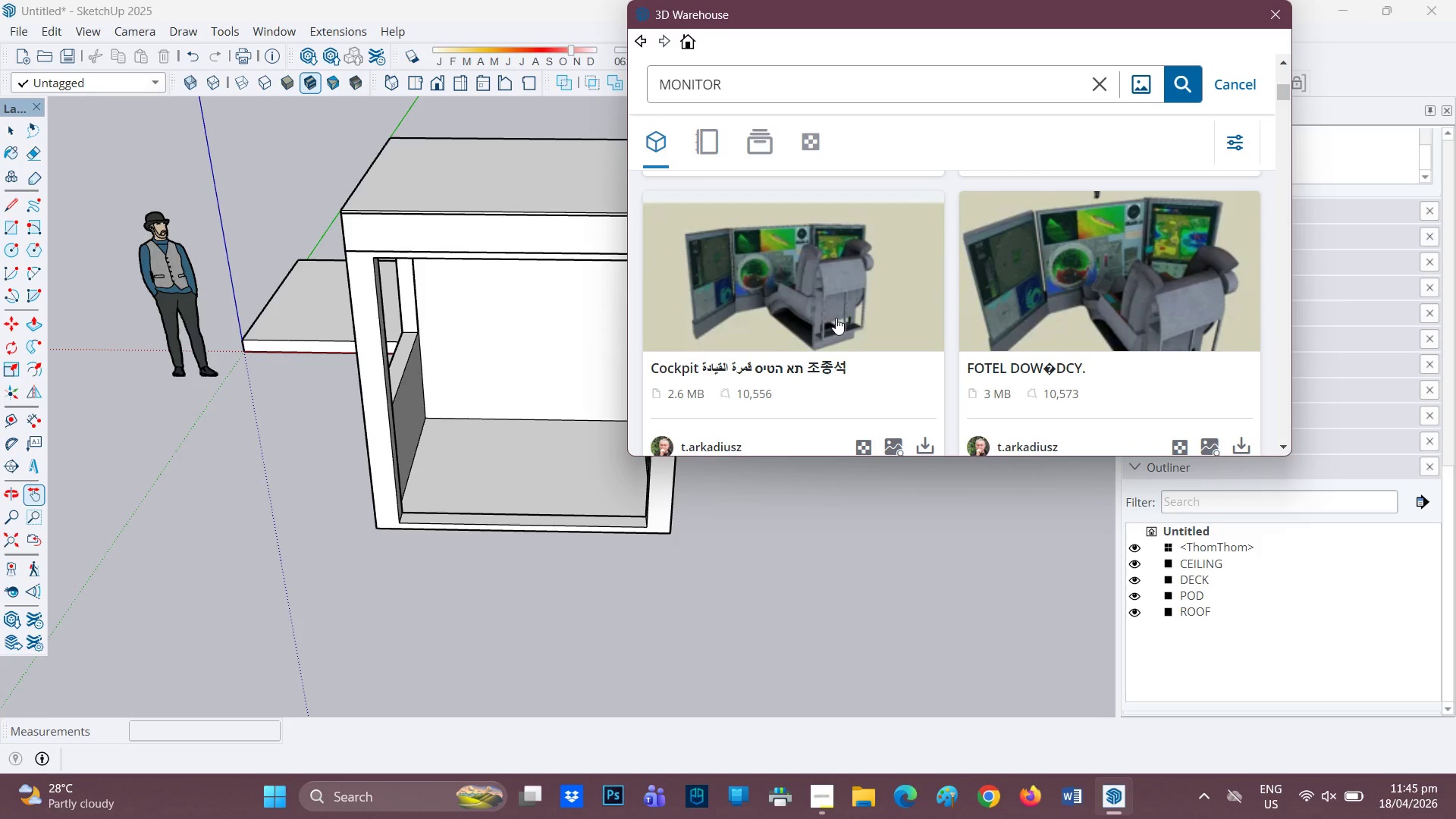 
scroll: coordinate [836, 312], scroll_direction: up, amount: 2.0
 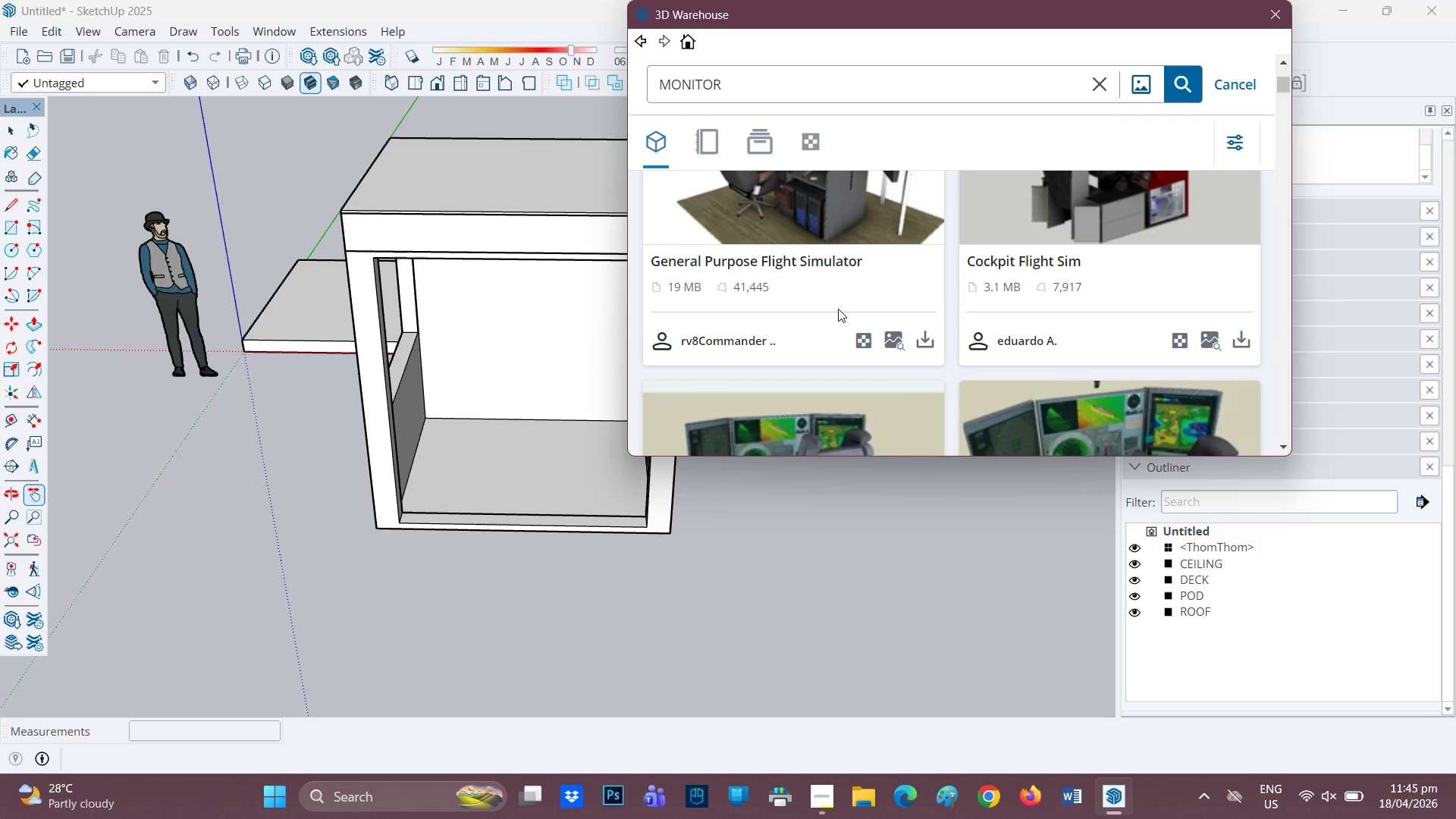 
scroll: coordinate [844, 311], scroll_direction: down, amount: 4.0
 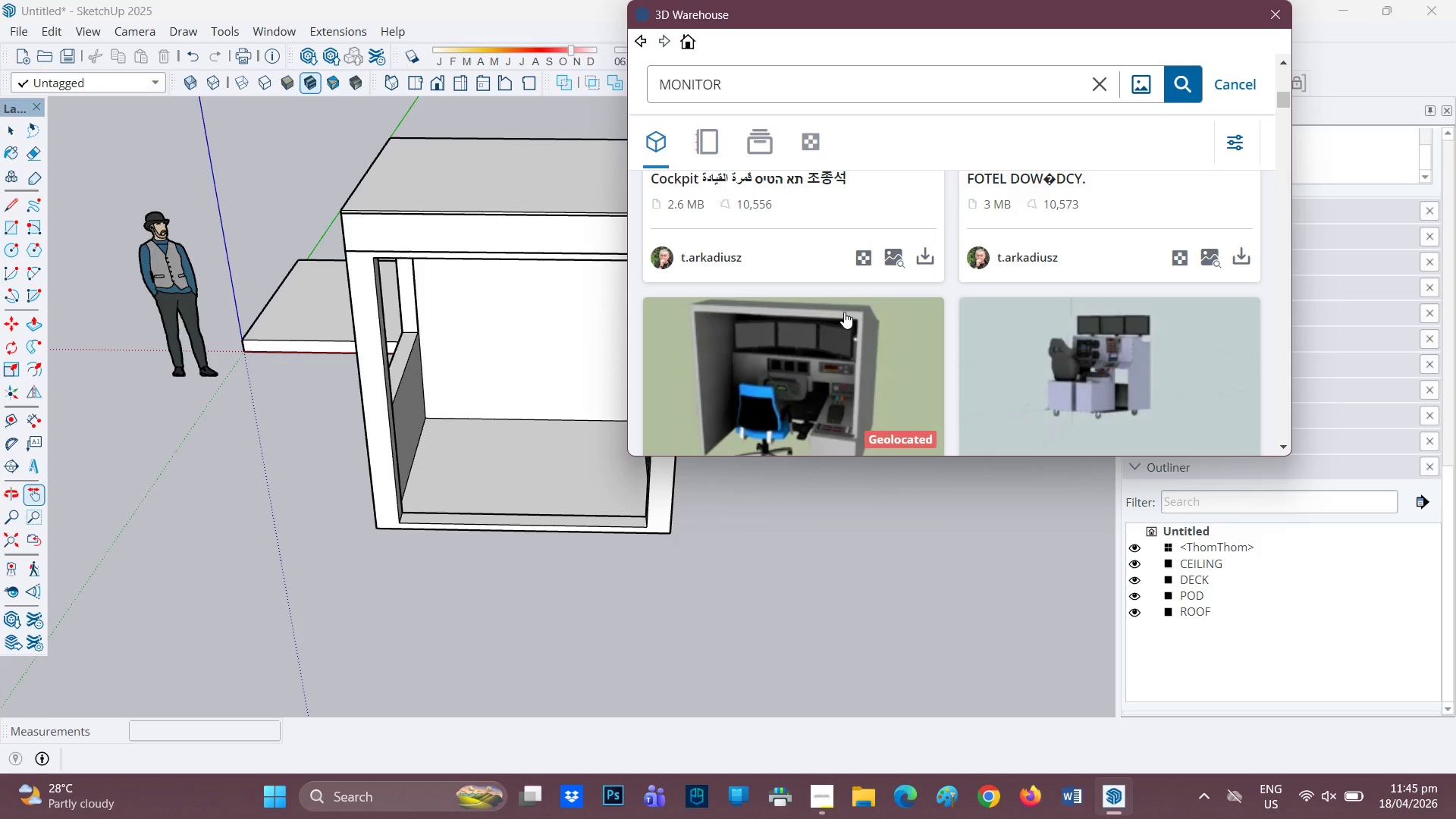 
scroll: coordinate [844, 312], scroll_direction: up, amount: 5.0
 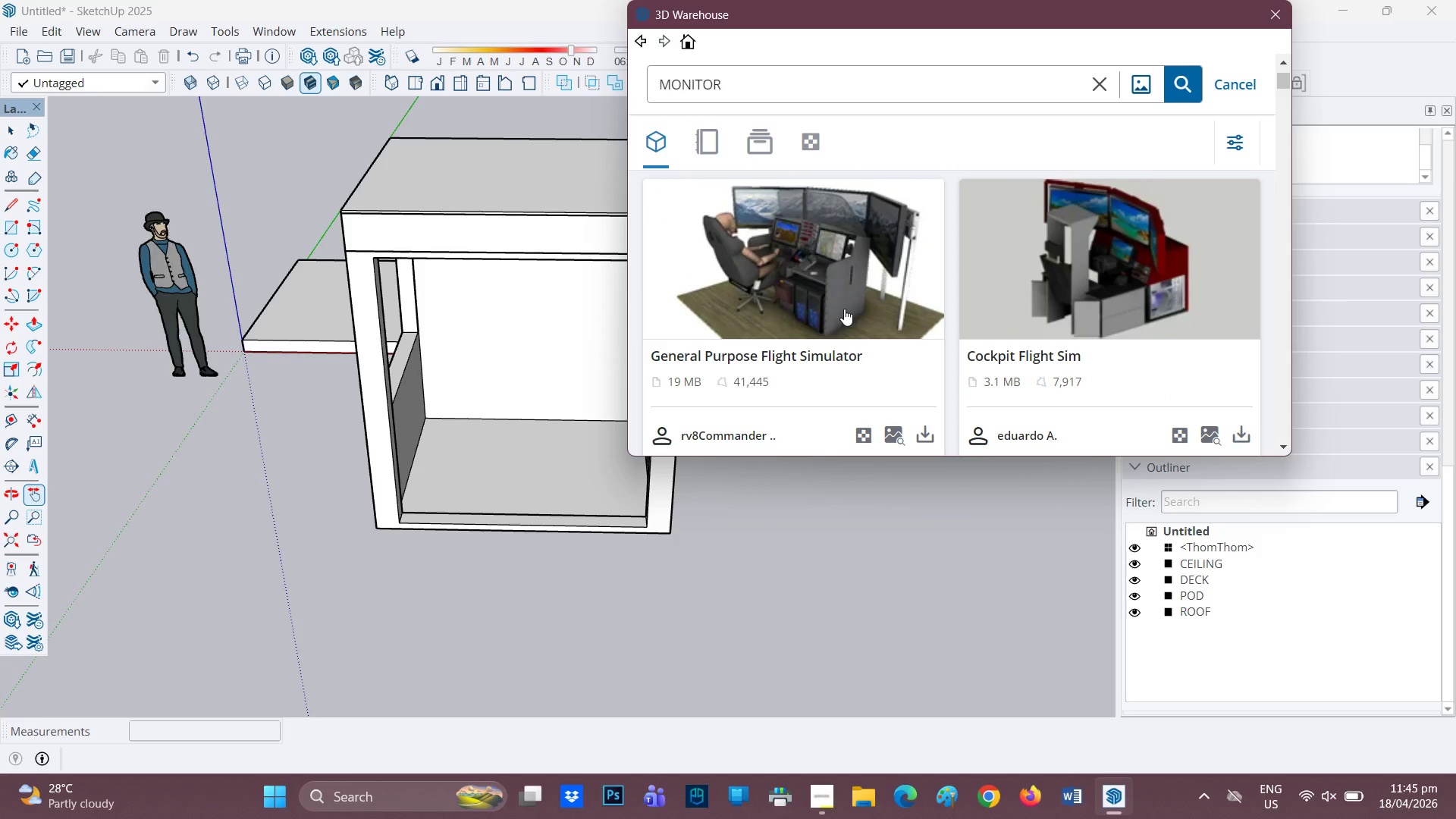 
scroll: coordinate [844, 309], scroll_direction: down, amount: 1.0
 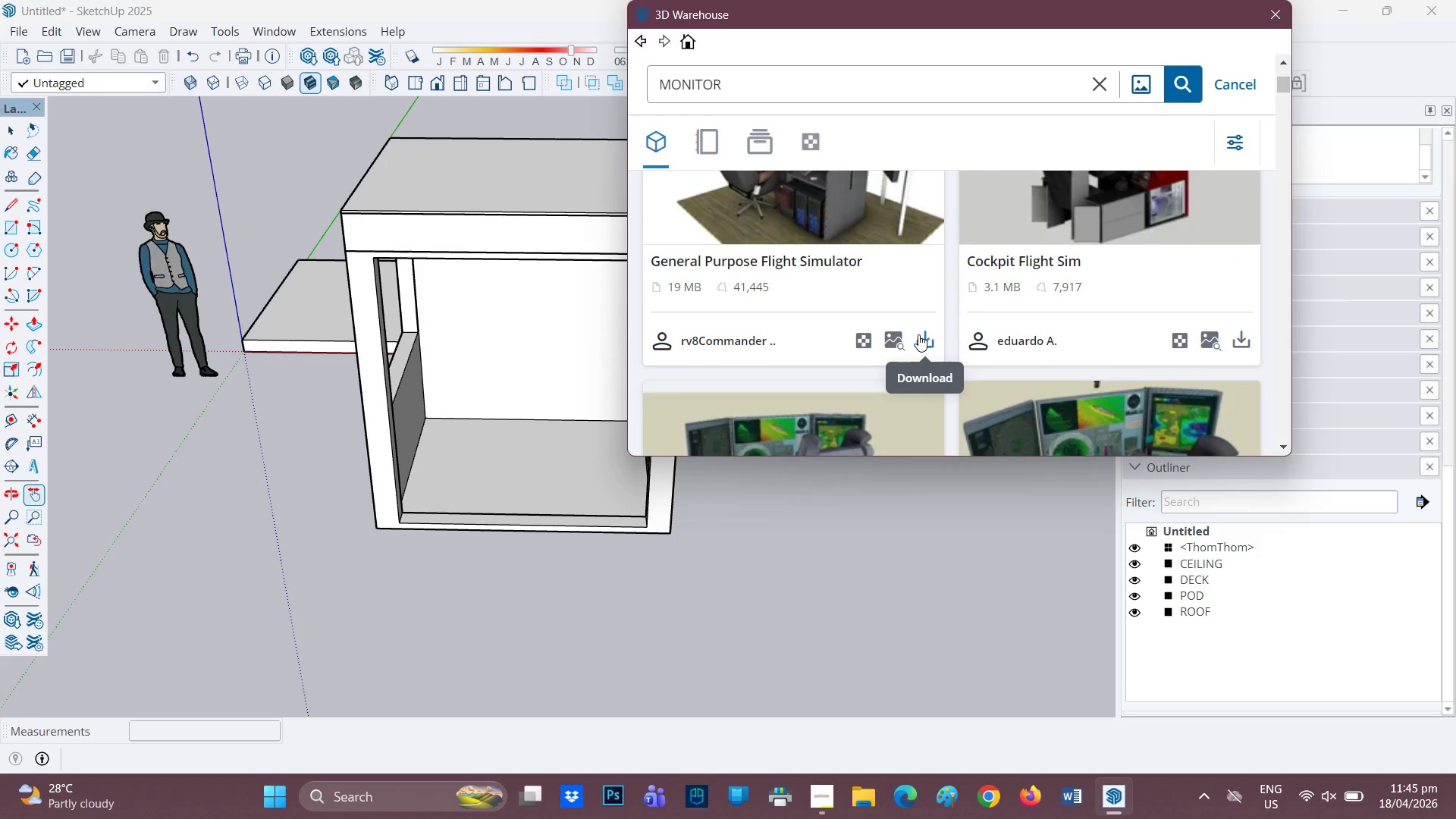 
left_click([918, 334])
 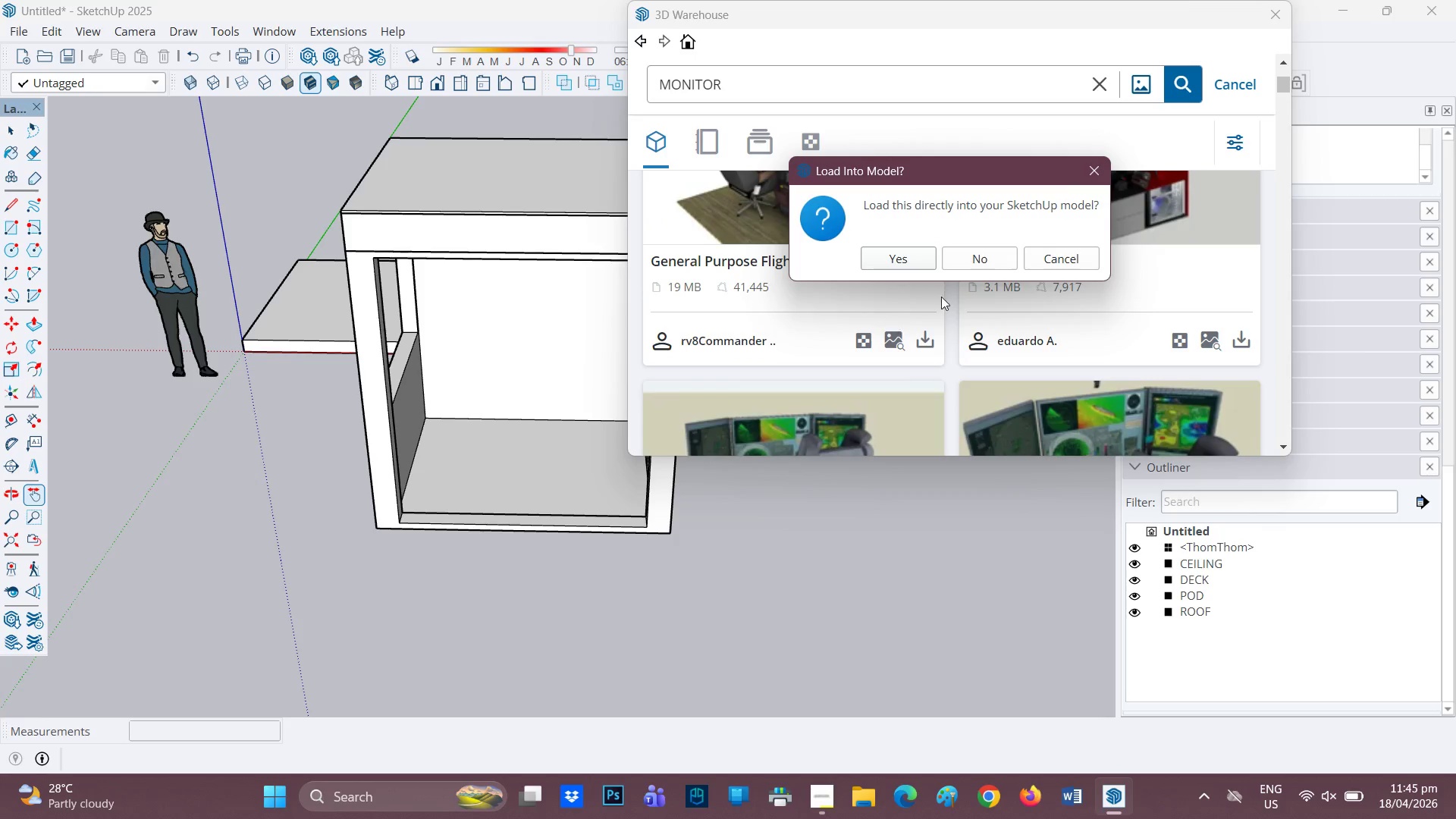 
left_click([898, 252])
 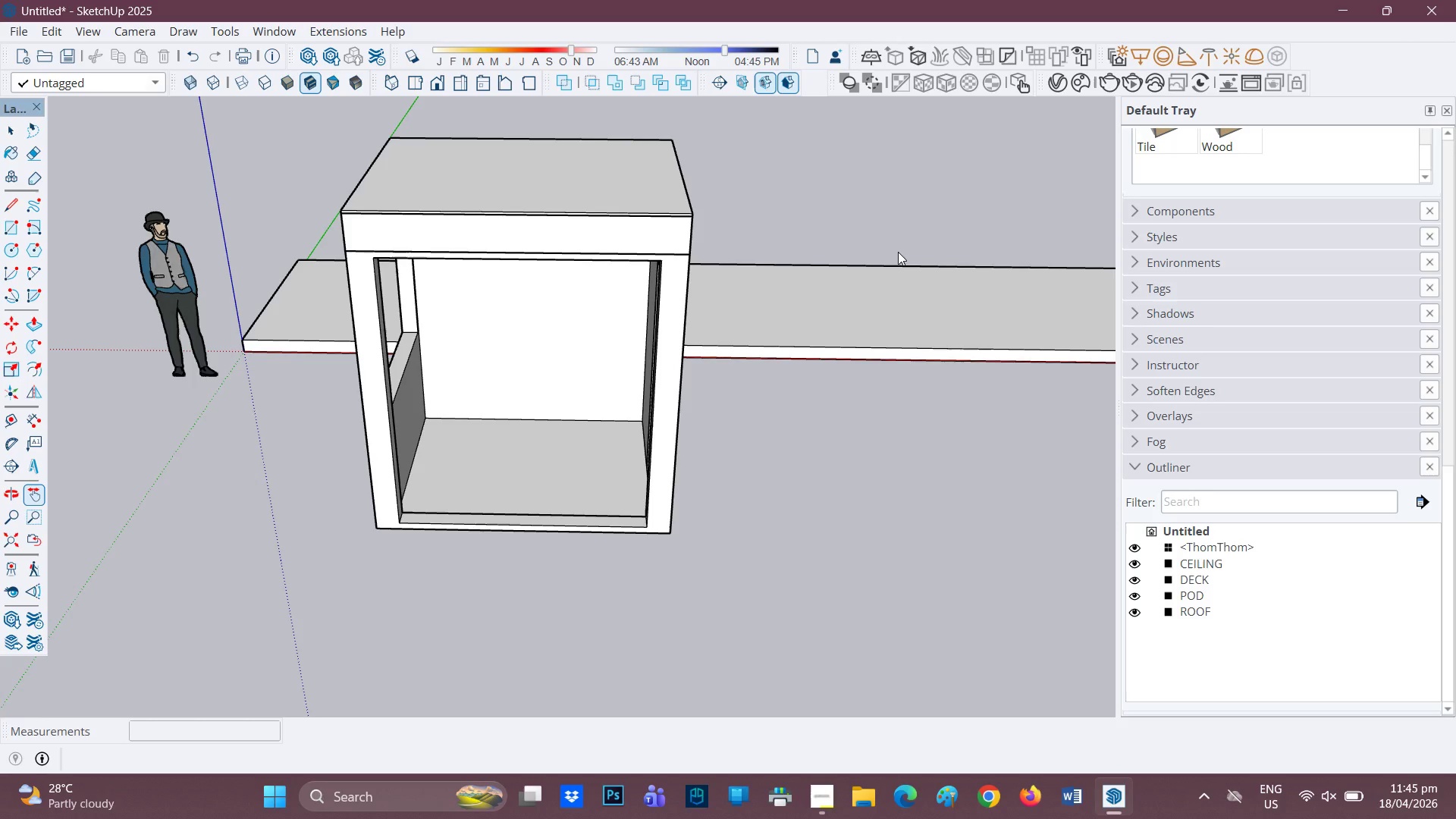 
wait(29.78)
 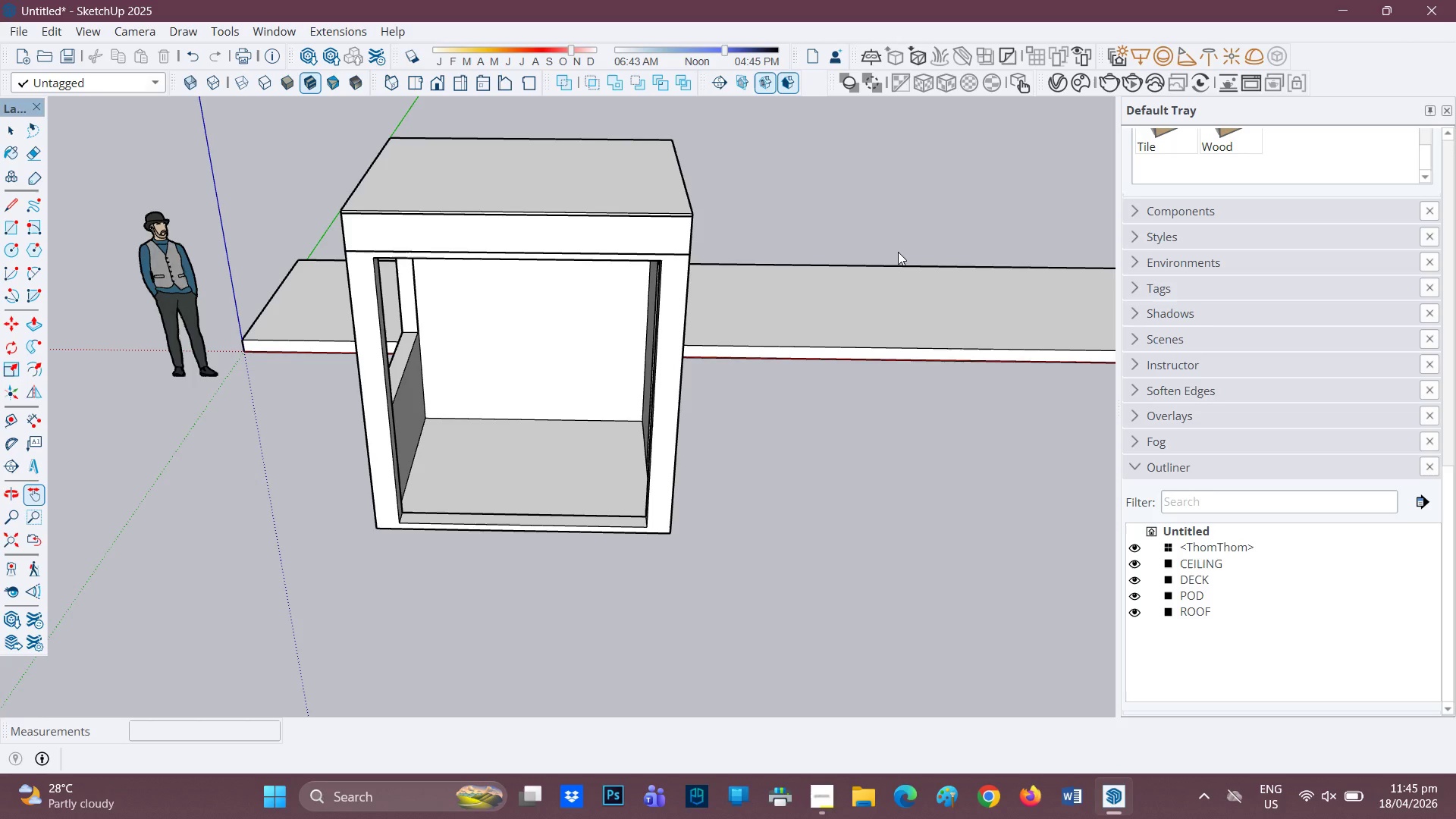 
scroll: coordinate [959, 436], scroll_direction: down, amount: 6.0
 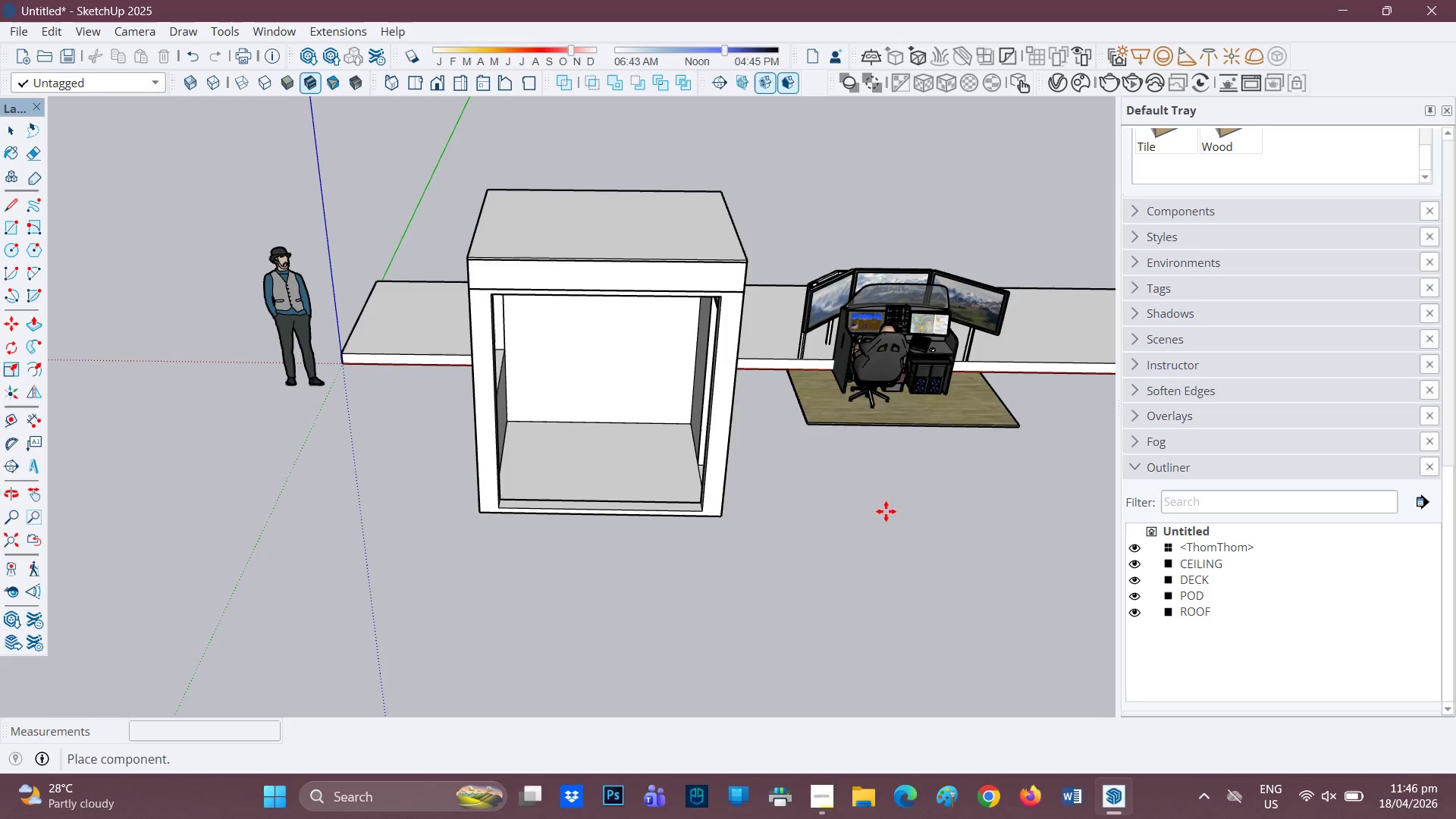 
left_click([884, 567])
 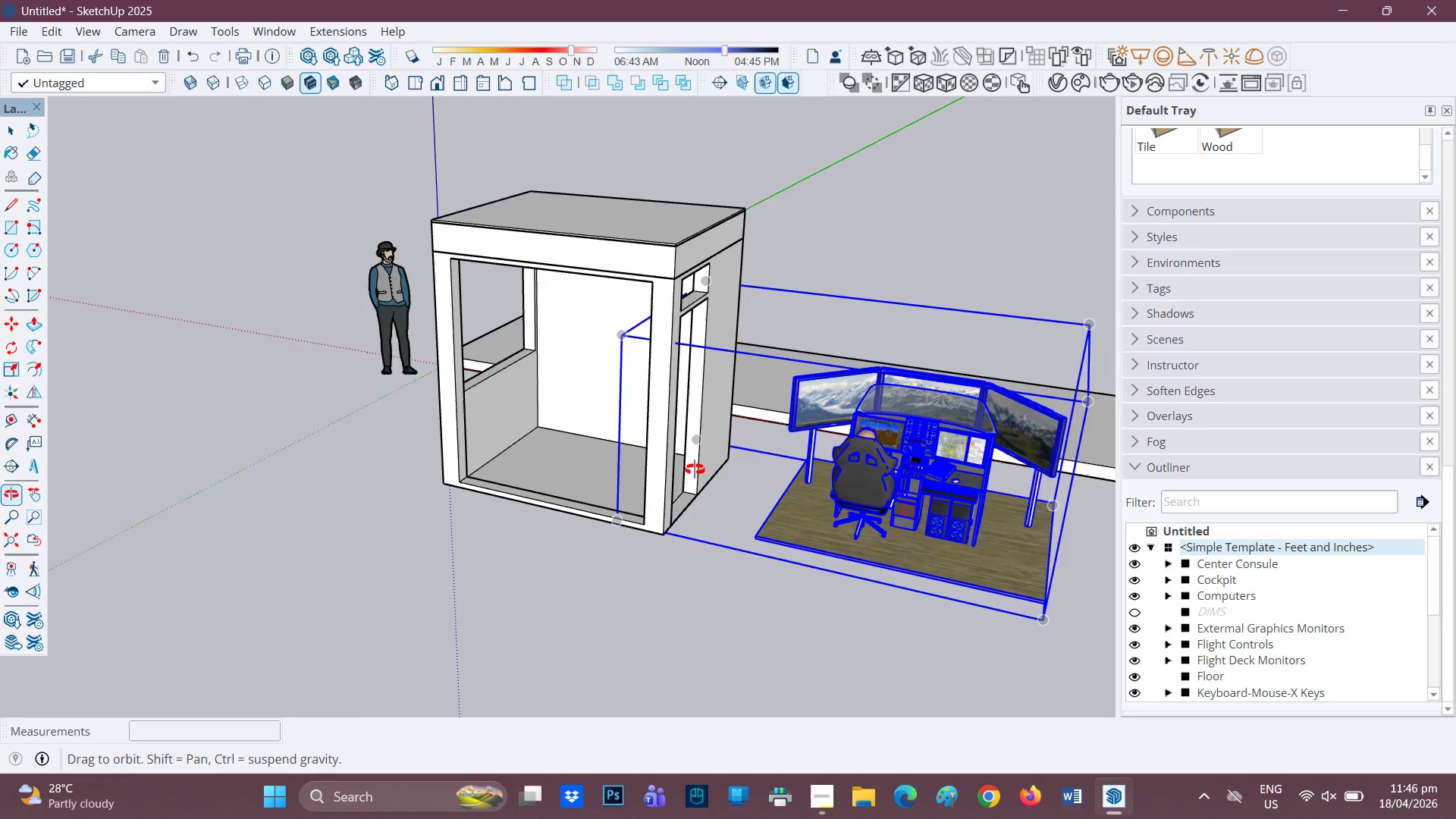 
scroll: coordinate [1005, 554], scroll_direction: up, amount: 8.0
 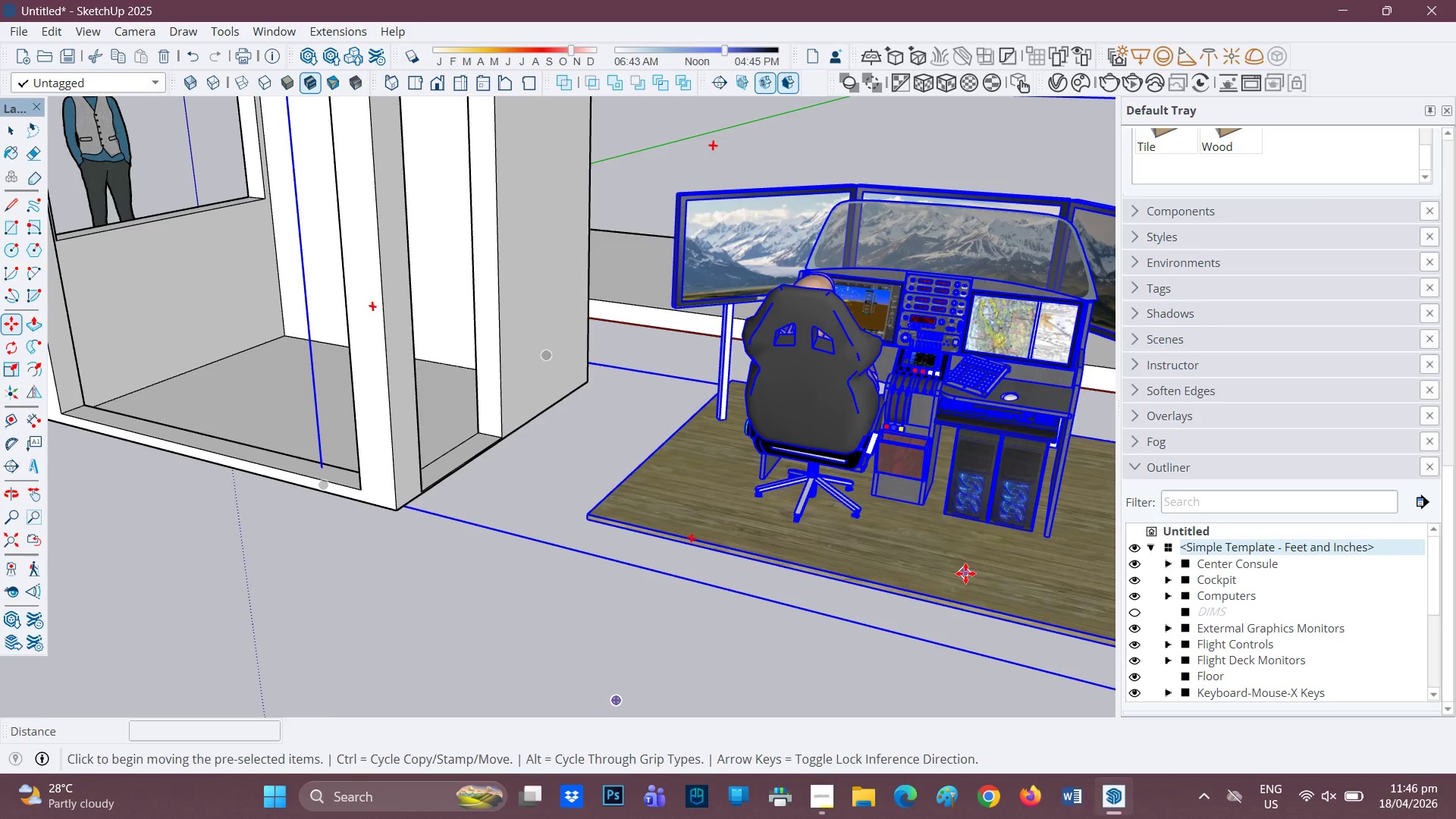 
left_click([965, 573])
 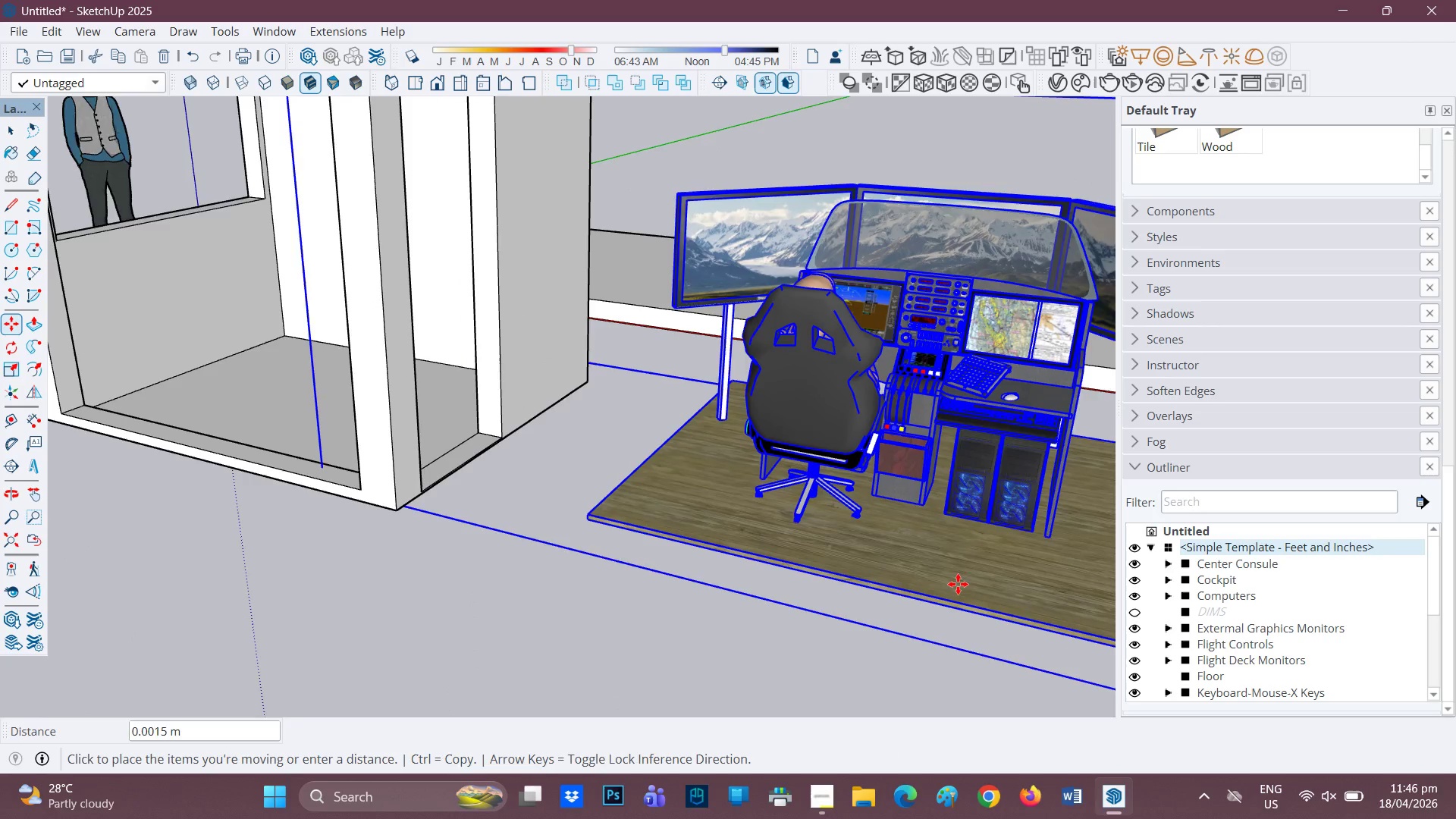 
left_click([958, 585])
 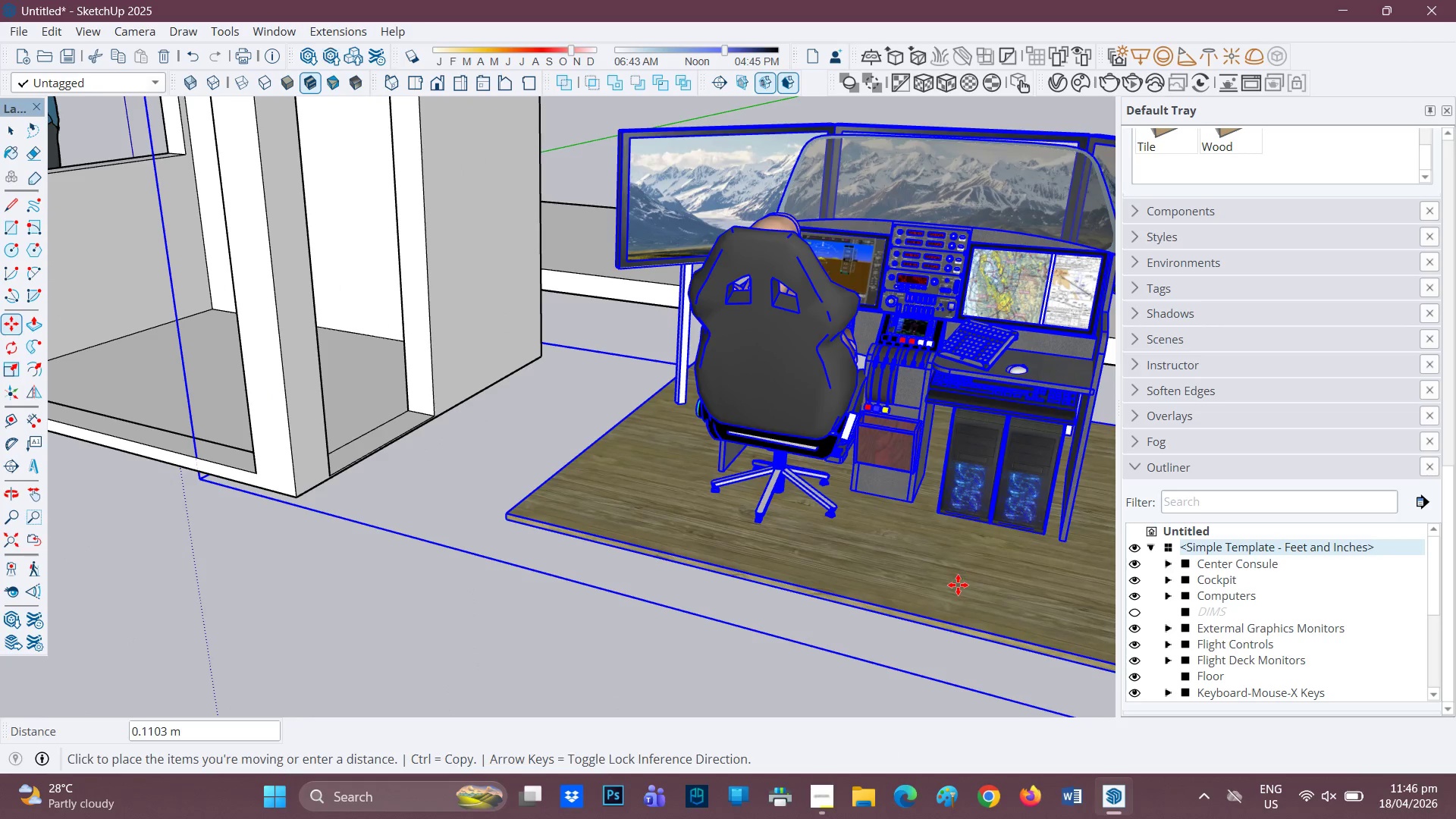 
scroll: coordinate [958, 585], scroll_direction: up, amount: 2.0
 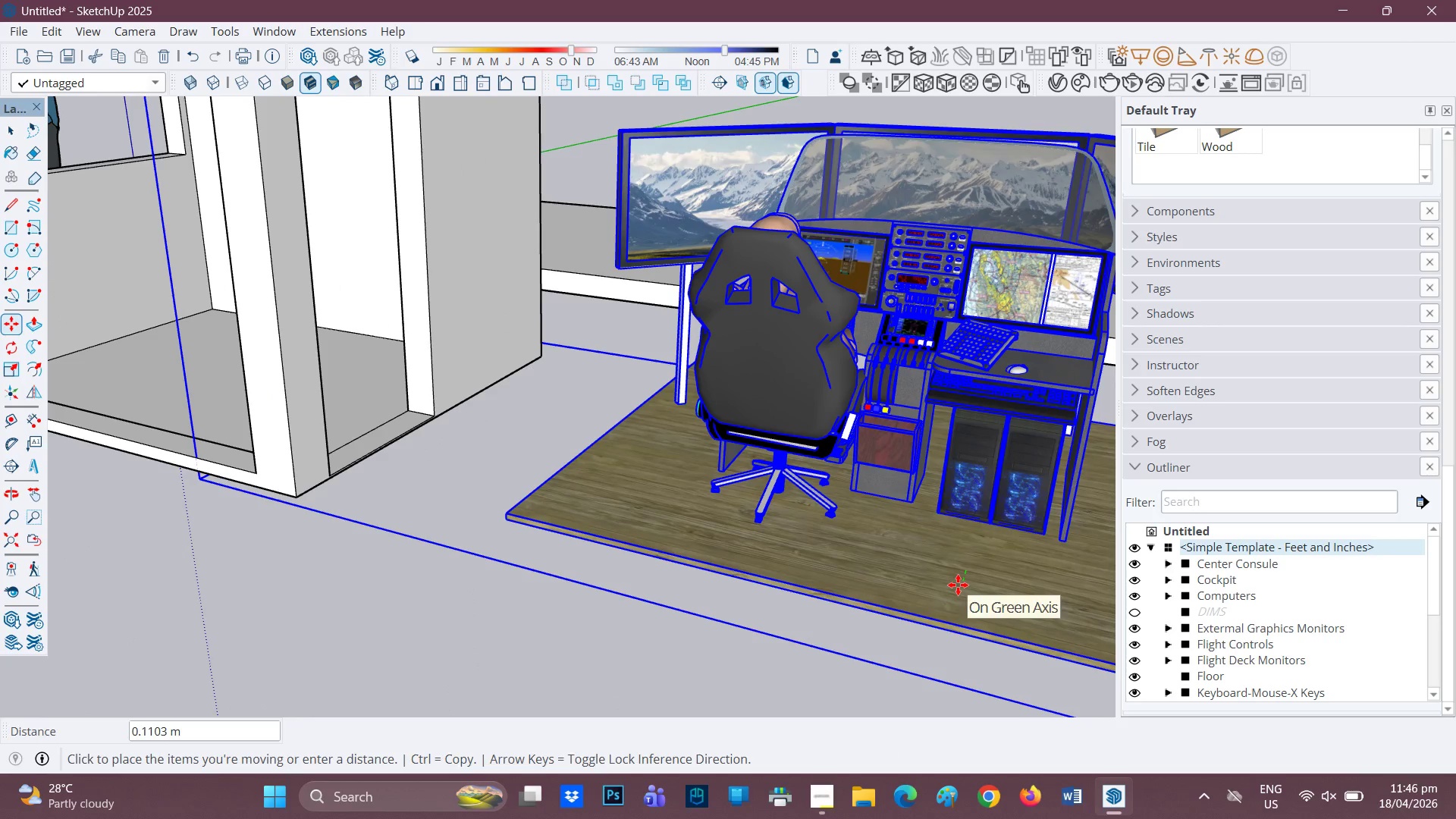 
double_click([958, 585])
 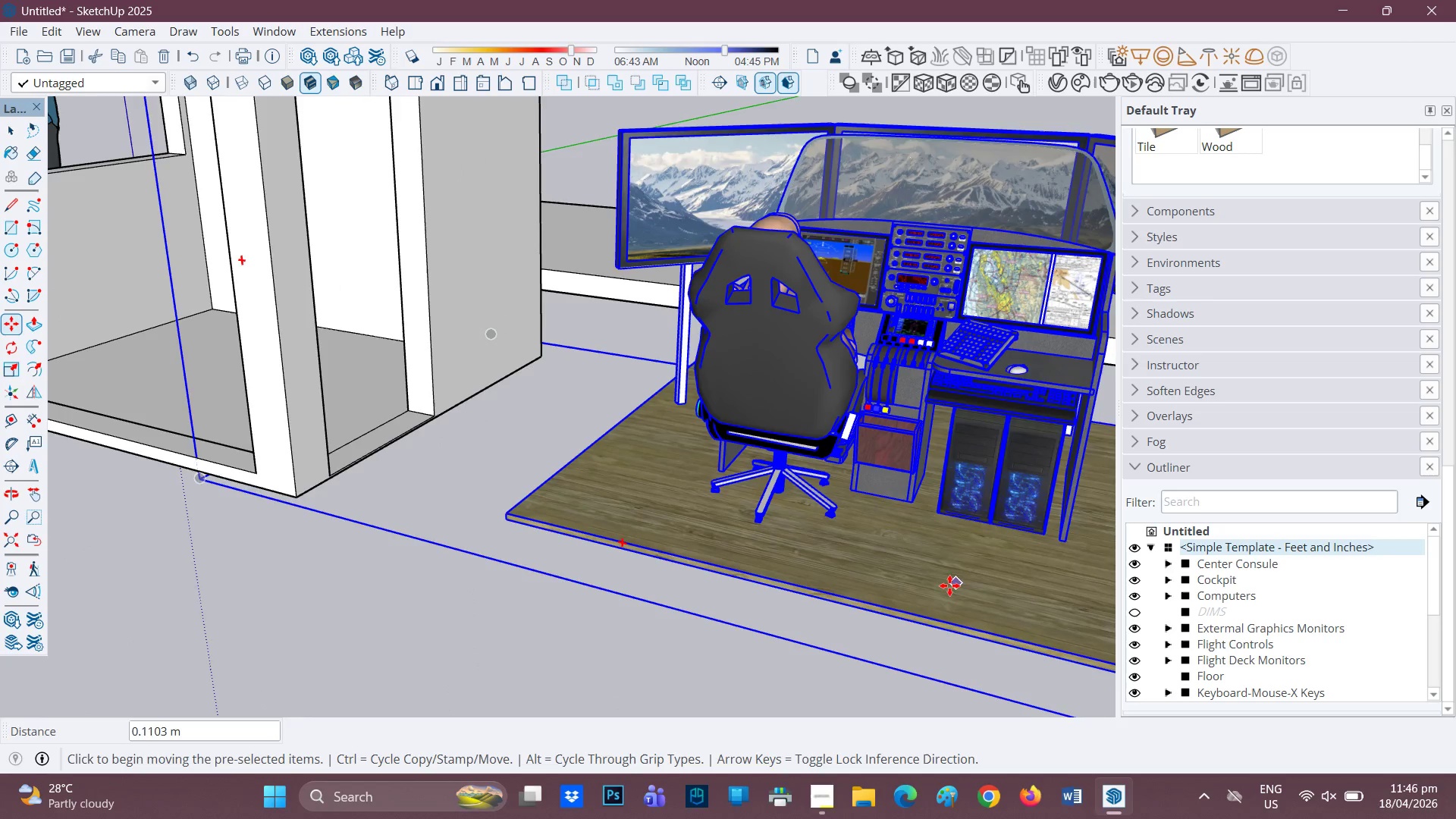 
scroll: coordinate [949, 585], scroll_direction: up, amount: 1.0
 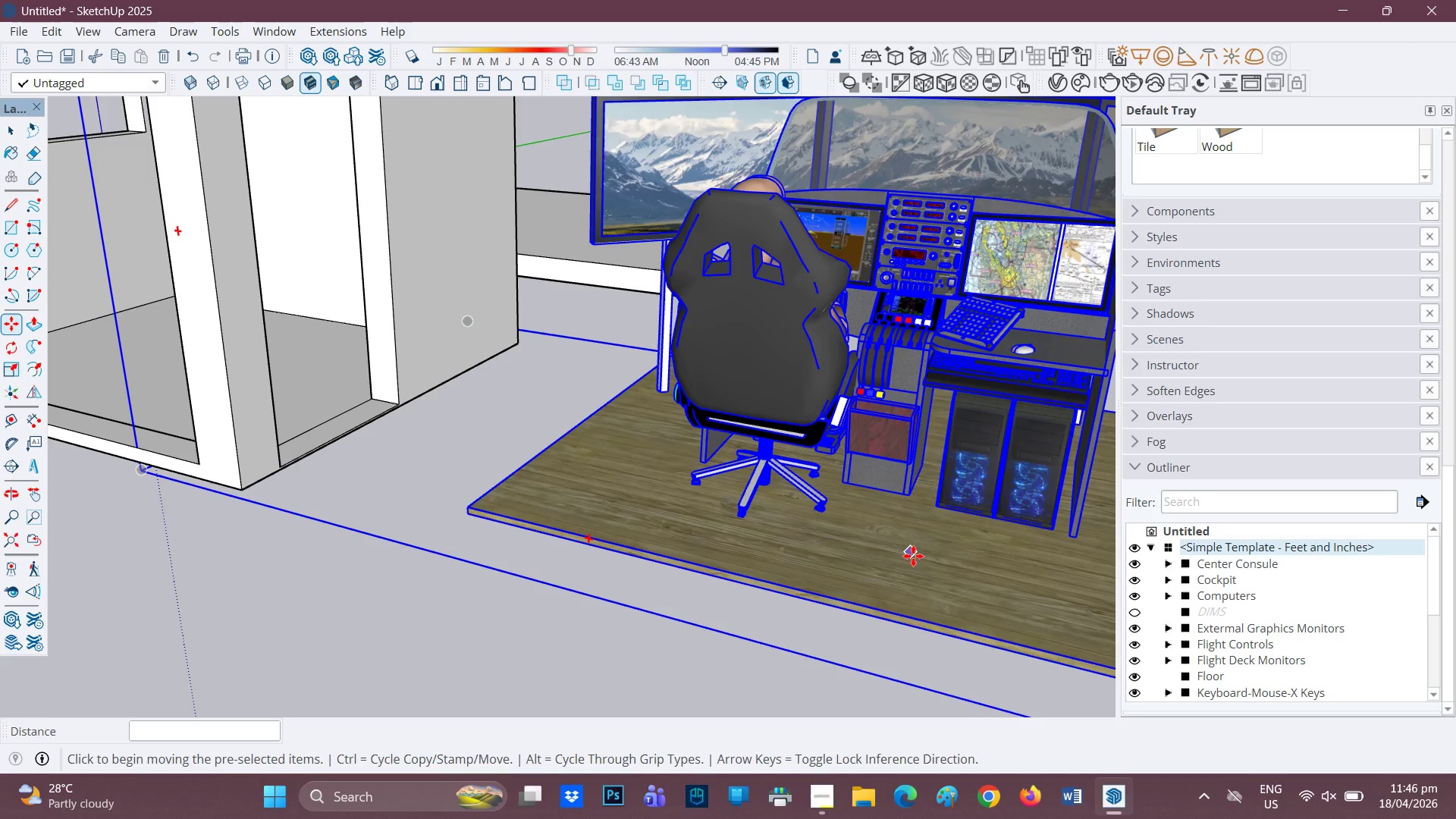 
key(Space)
 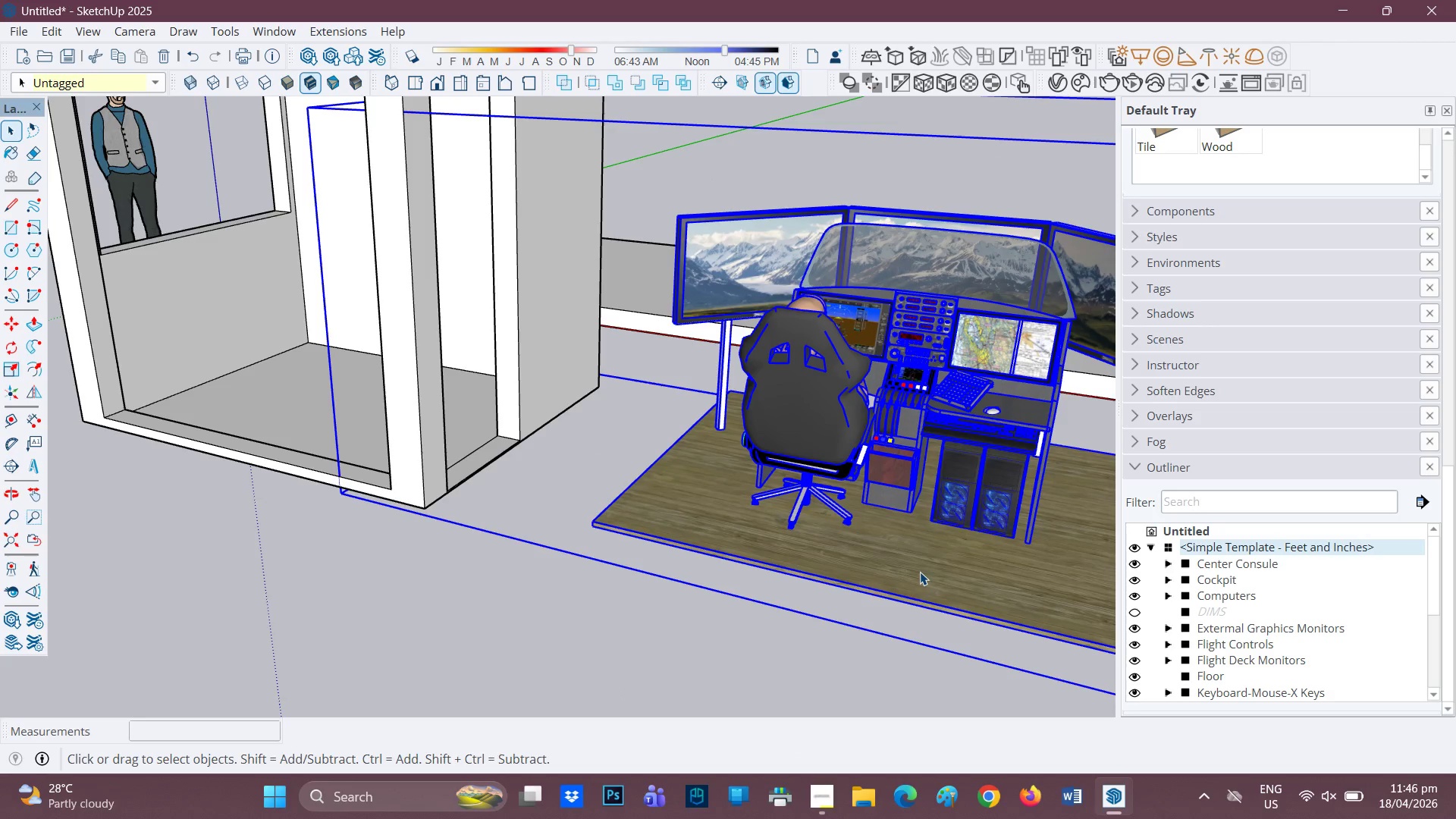 
scroll: coordinate [917, 559], scroll_direction: none, amount: 0.0
 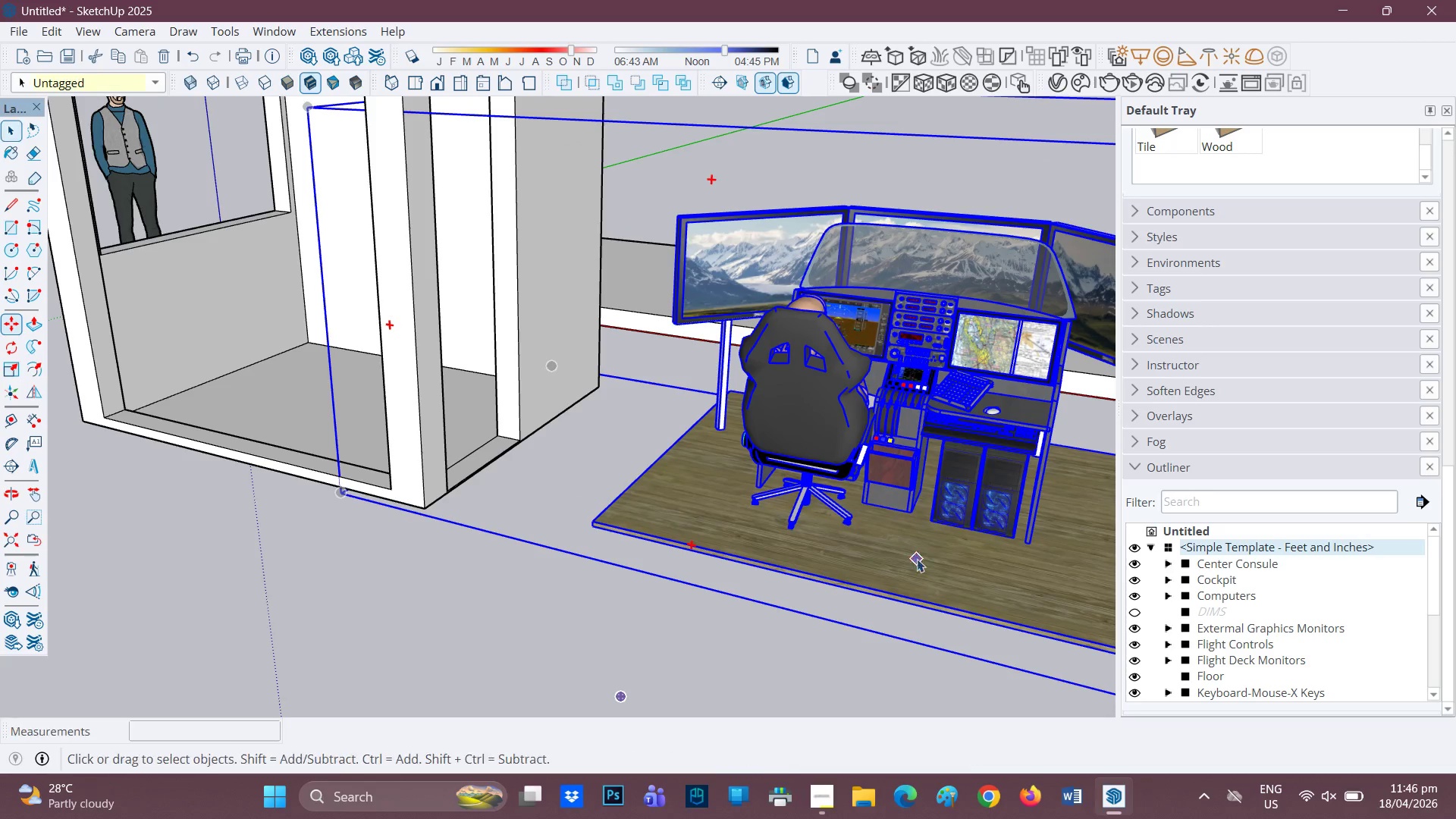 
double_click([920, 572])
 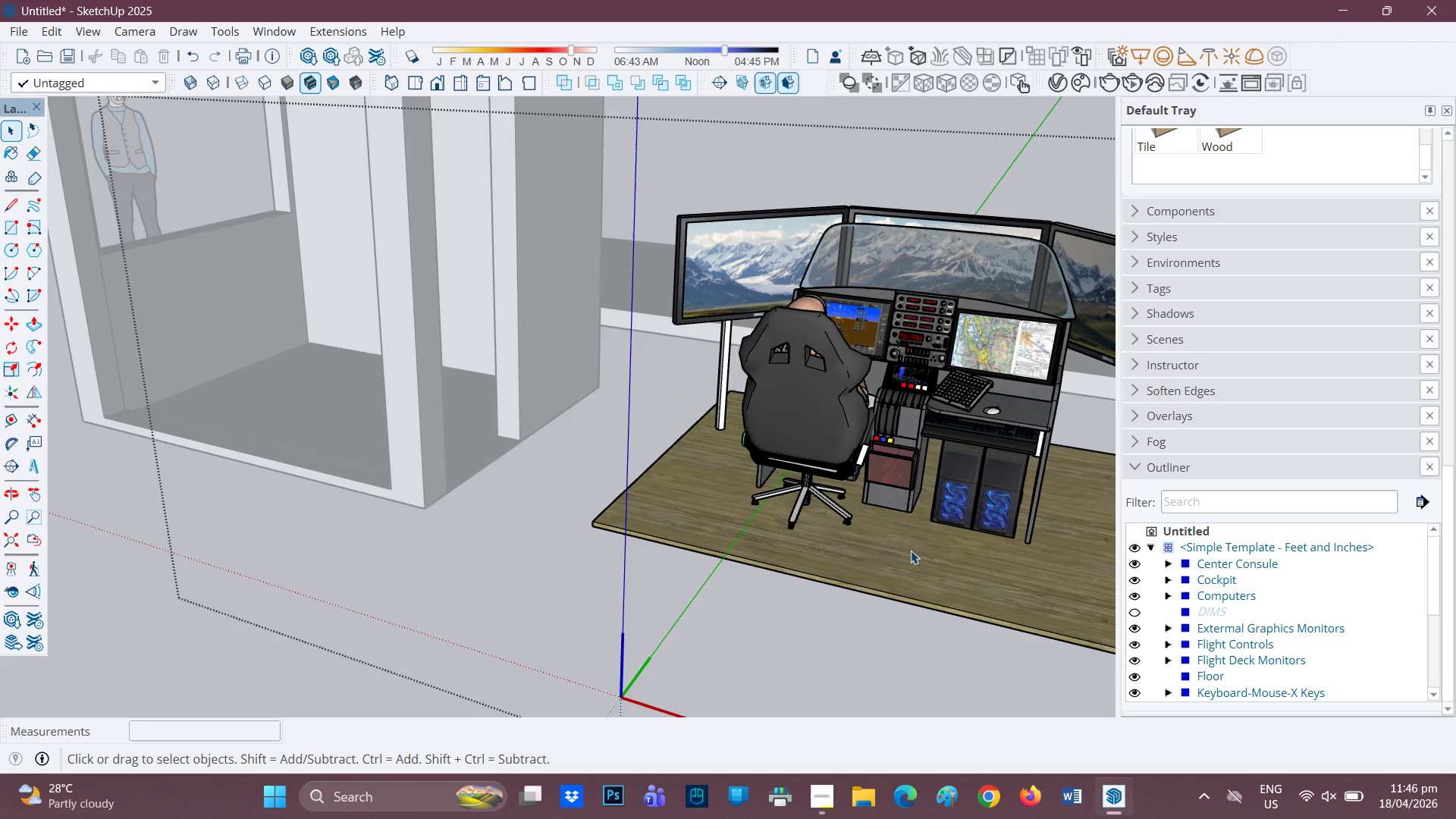 
scroll: coordinate [692, 406], scroll_direction: up, amount: 3.0
 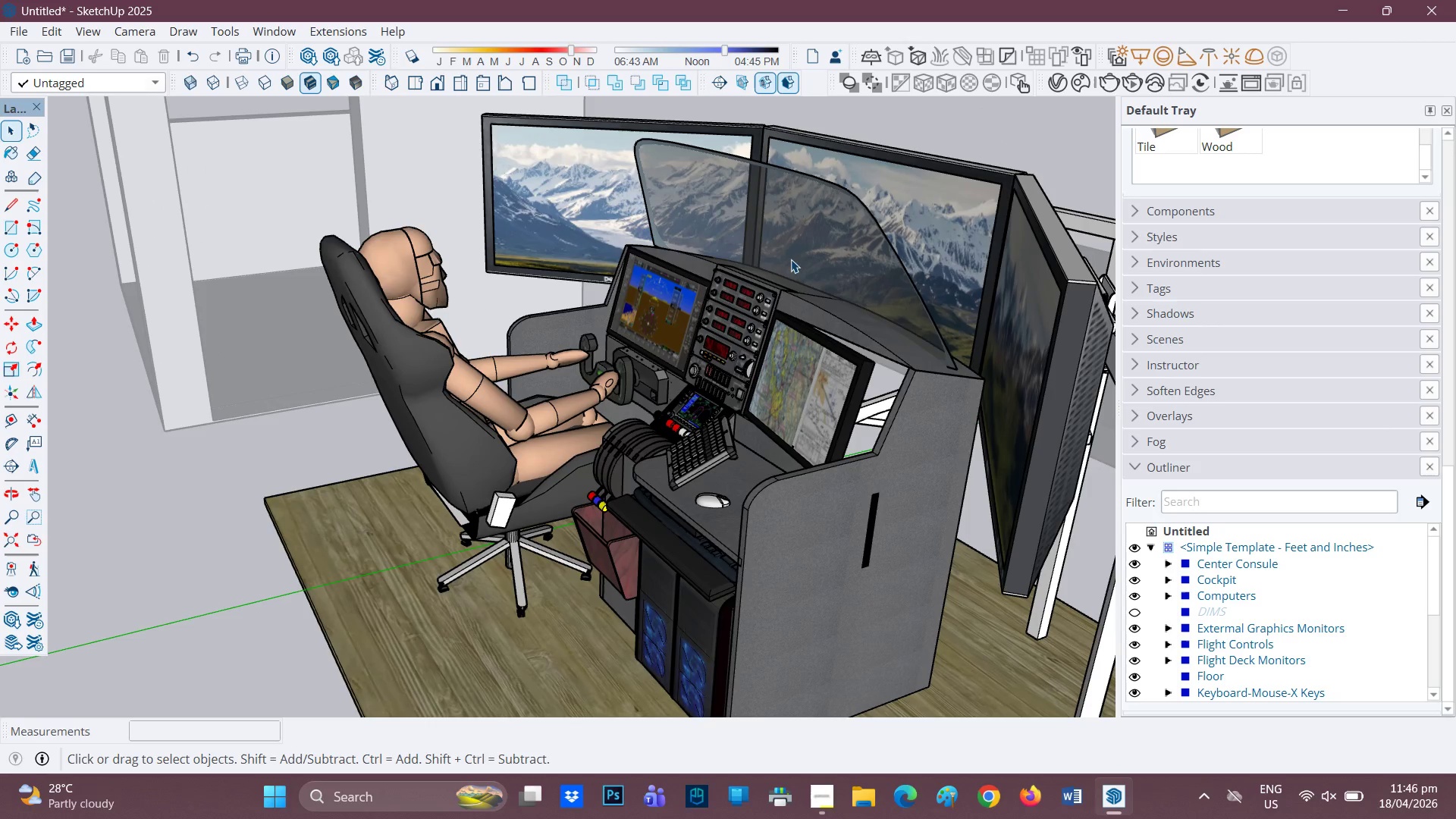 
left_click([792, 256])
 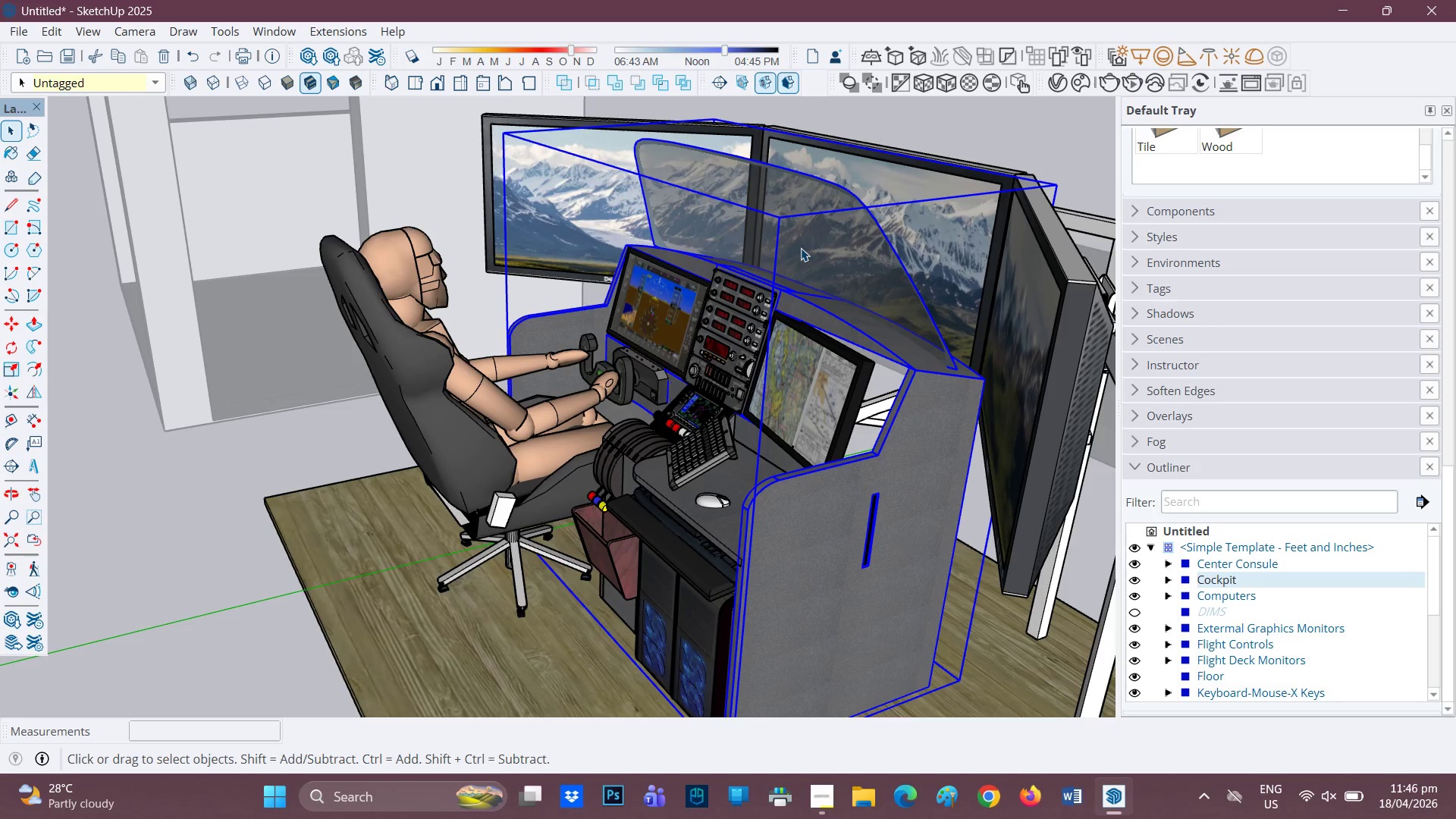 
double_click([801, 248])
 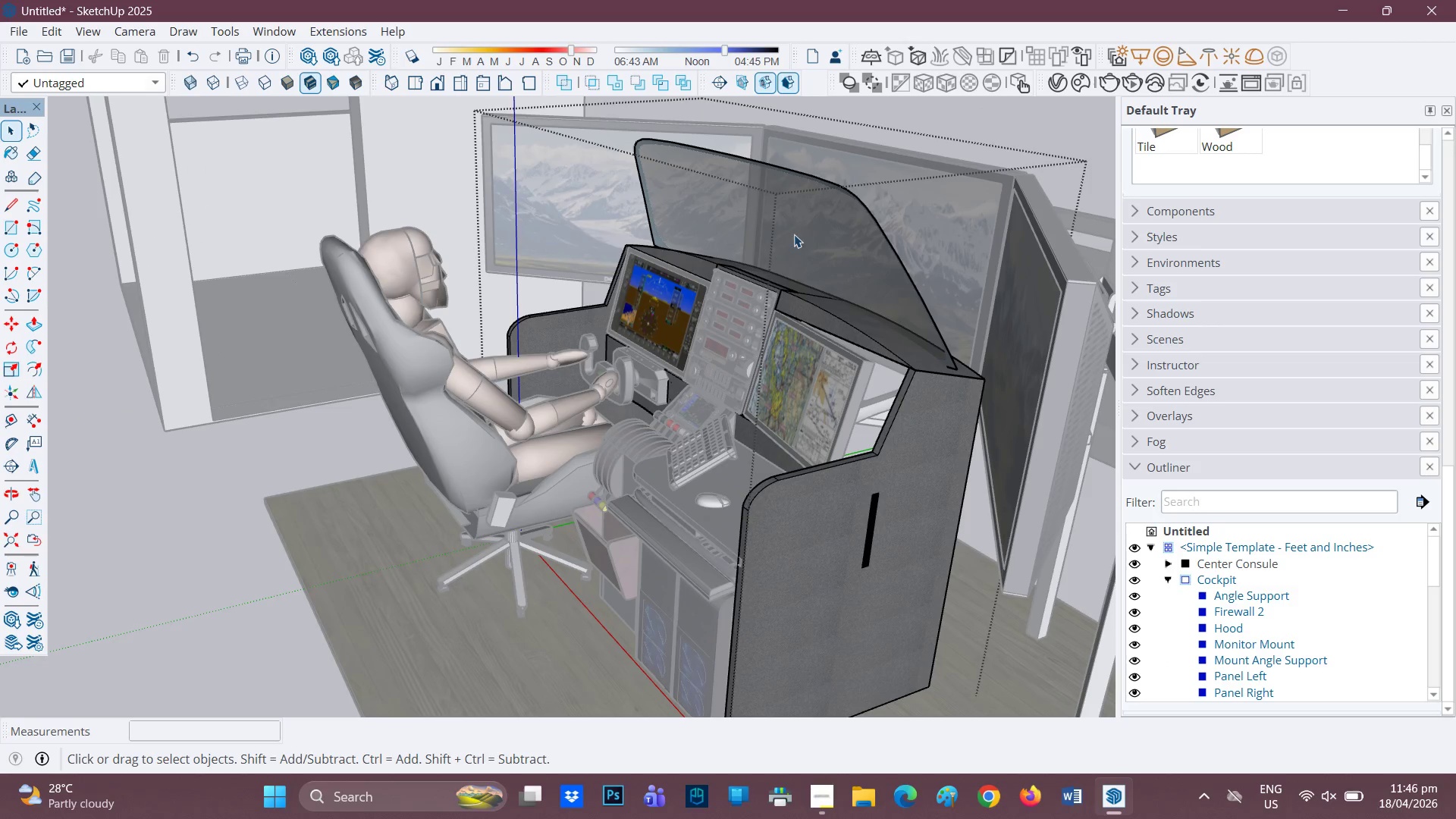 
left_click([794, 234])
 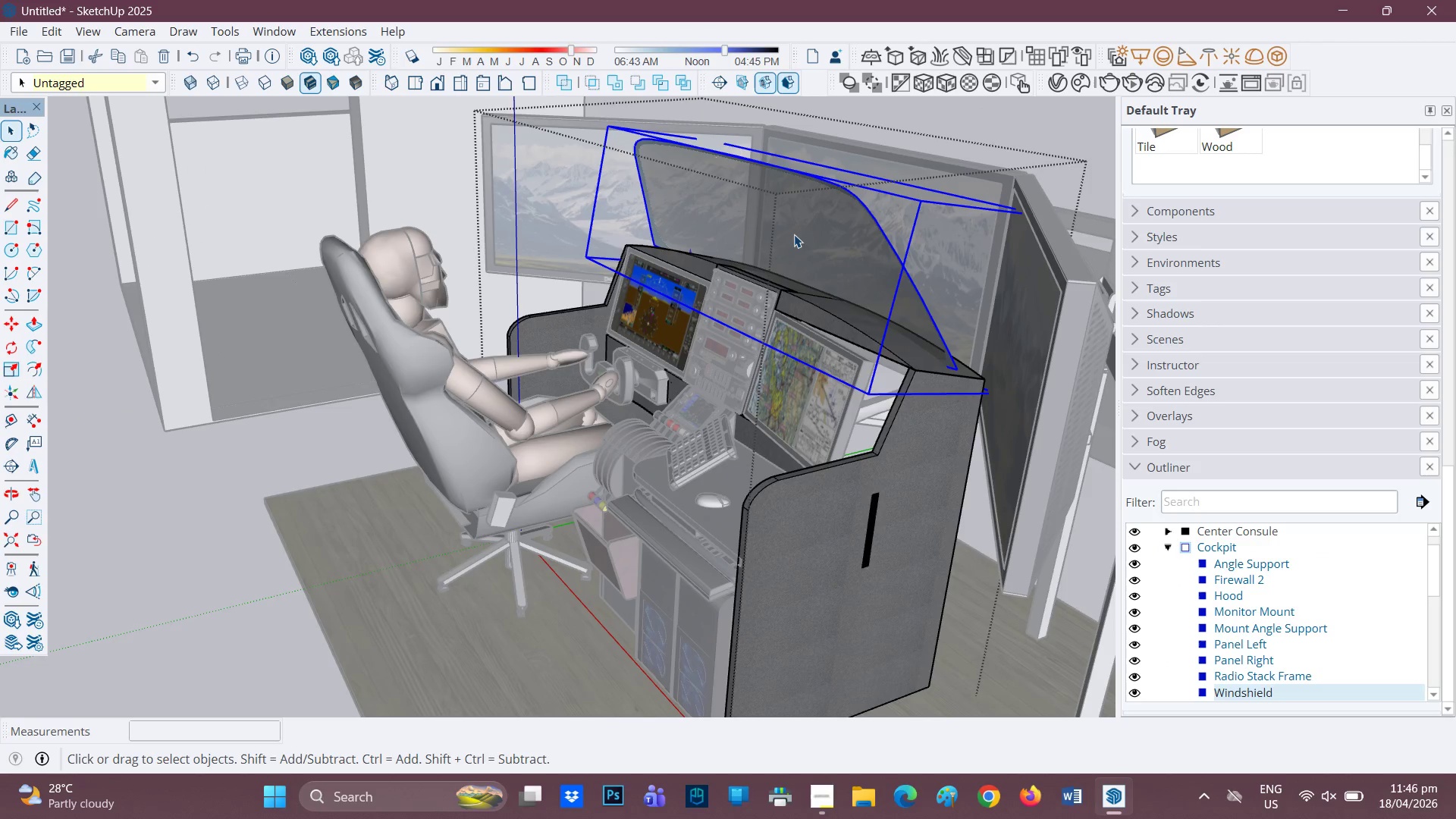 
right_click([794, 234])
 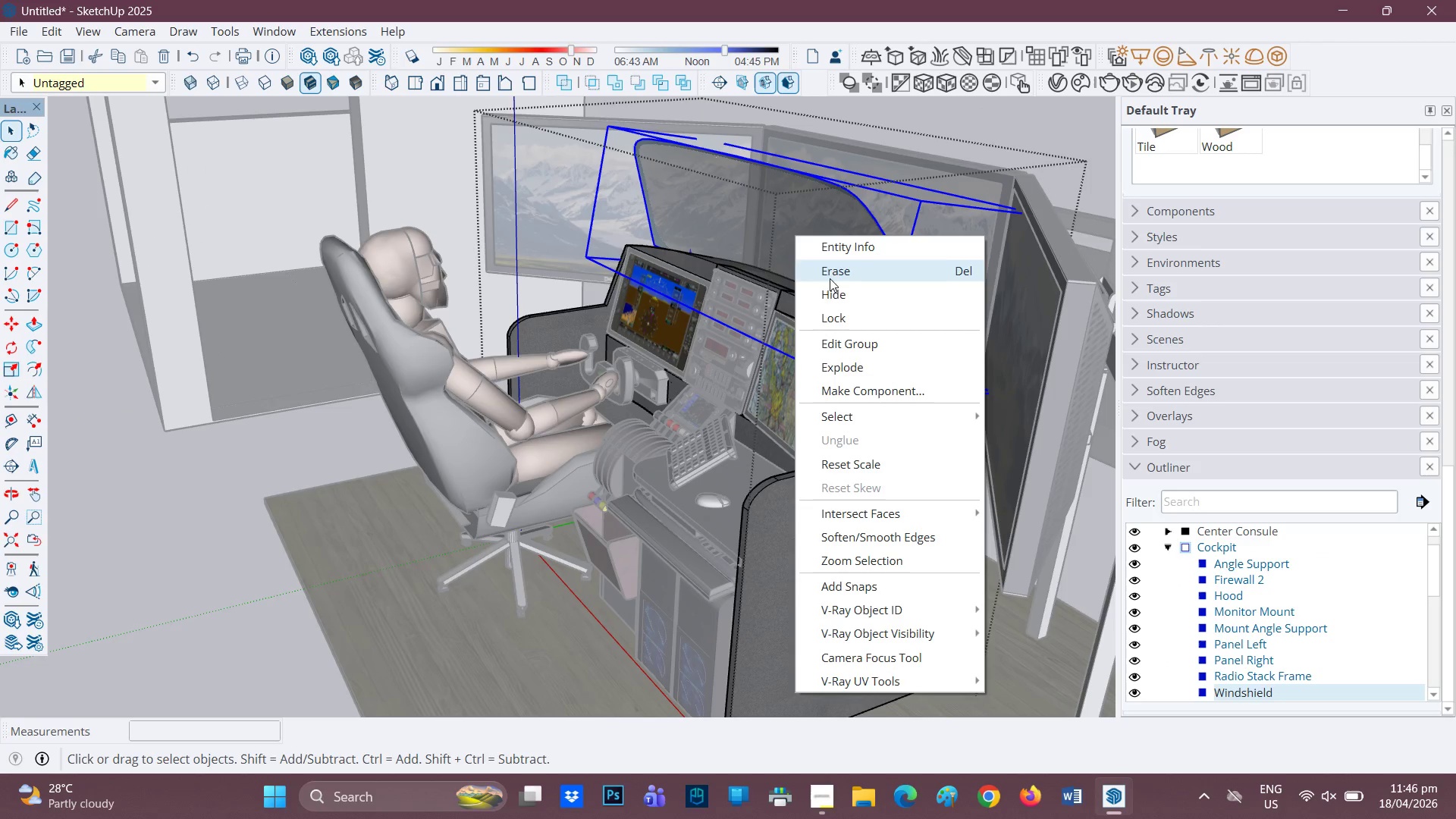 
left_click([832, 275])
 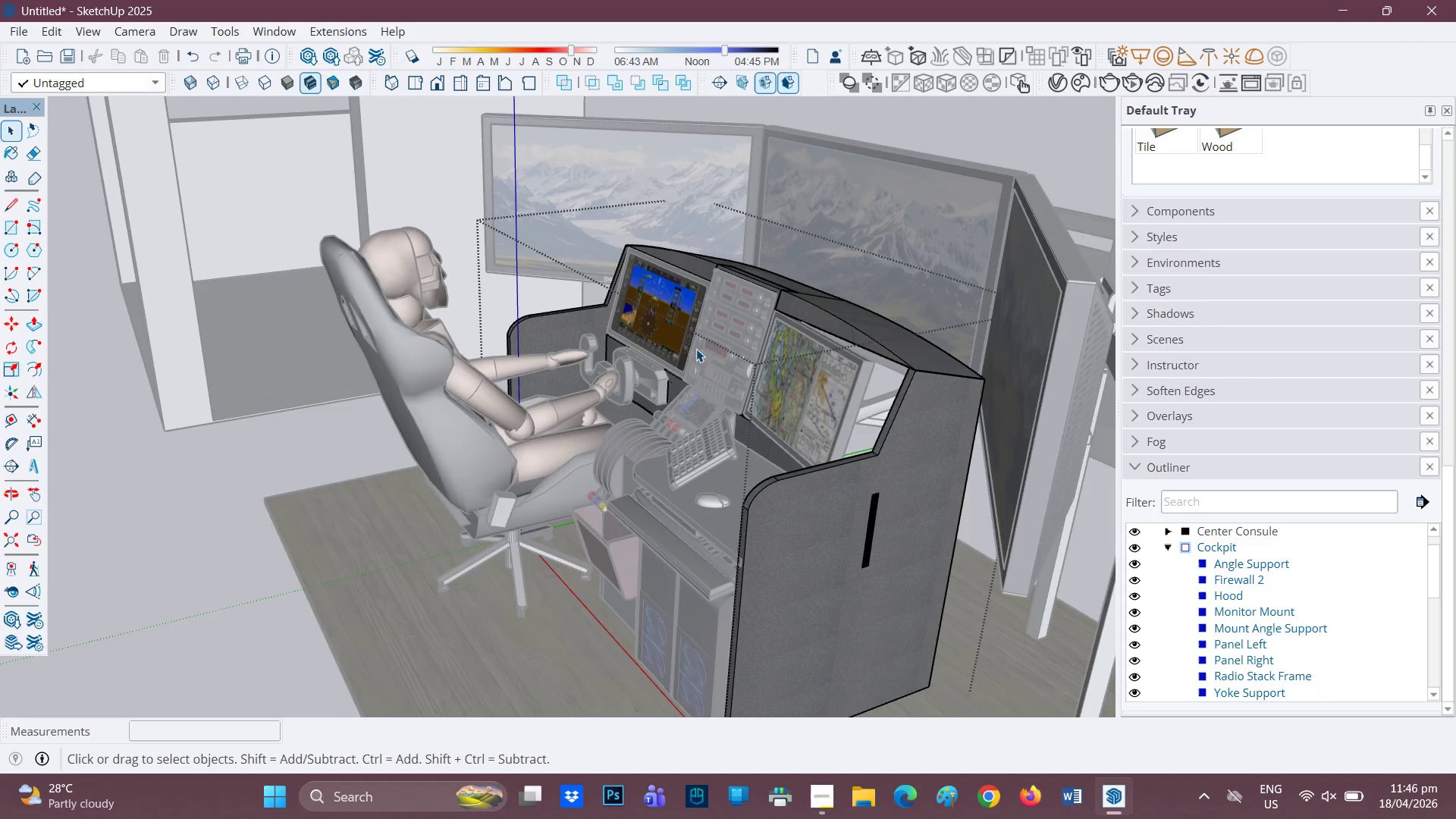 
scroll: coordinate [774, 373], scroll_direction: up, amount: 3.0
 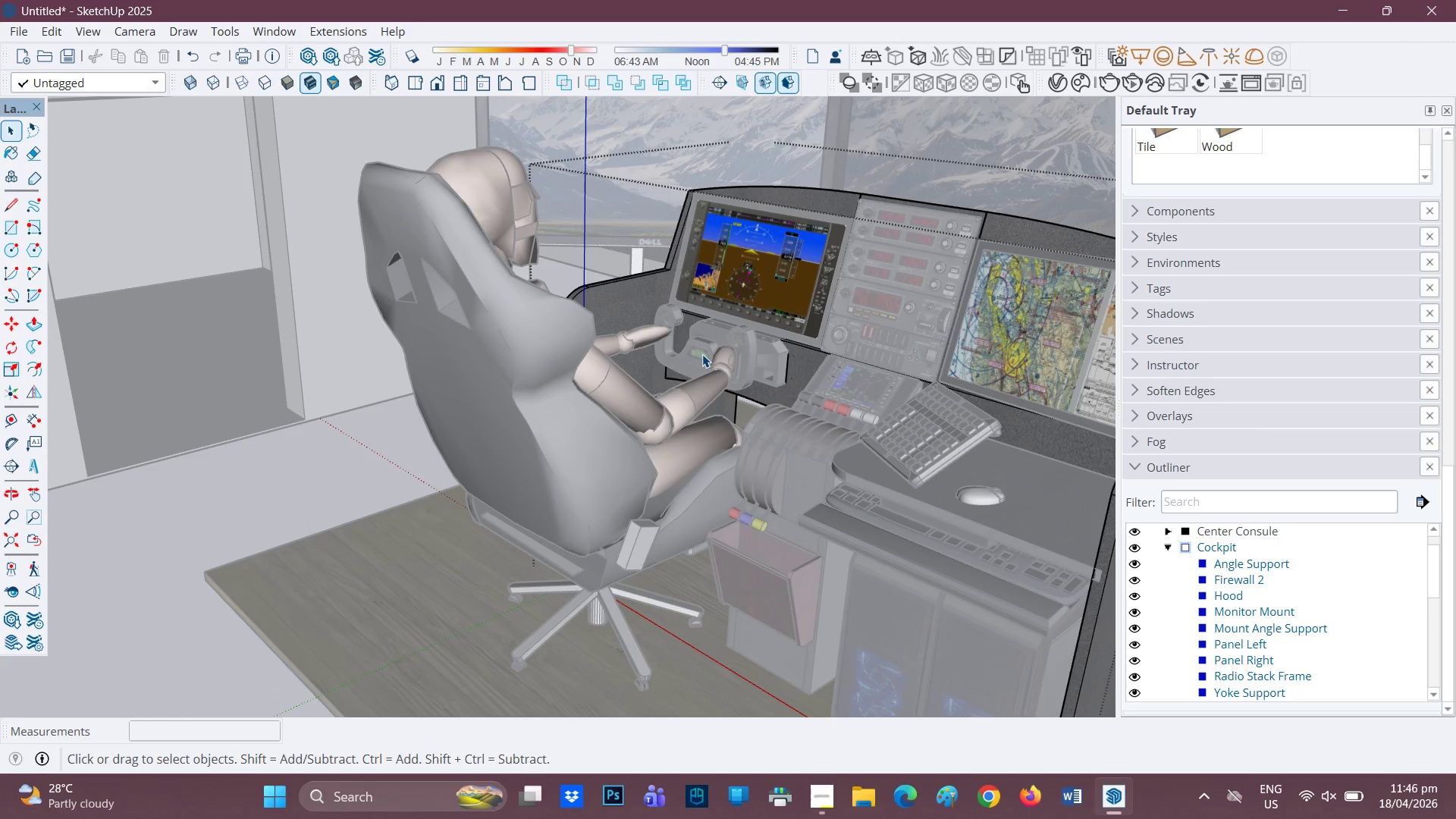 
left_click([702, 354])
 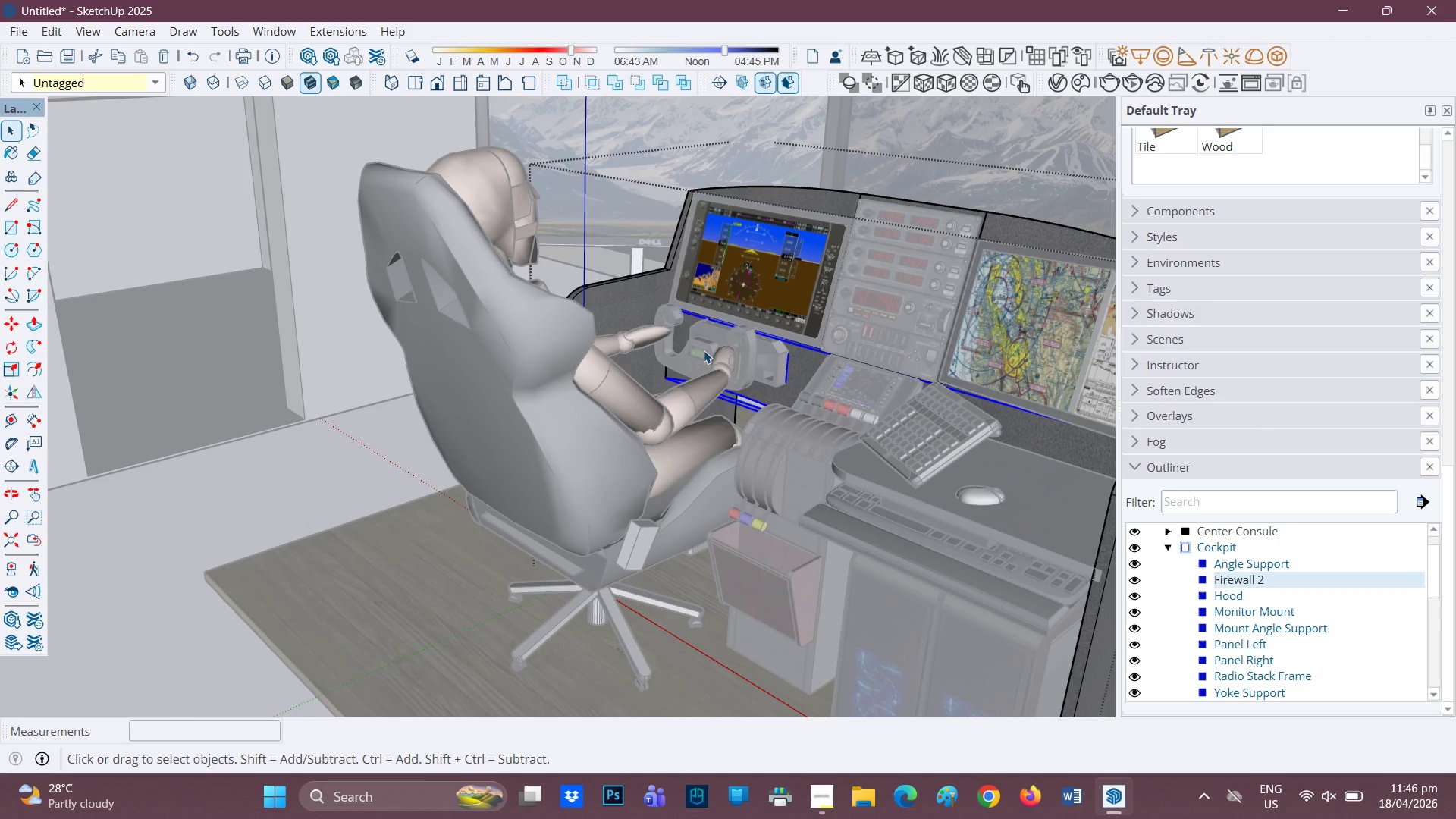 
left_click([717, 345])
 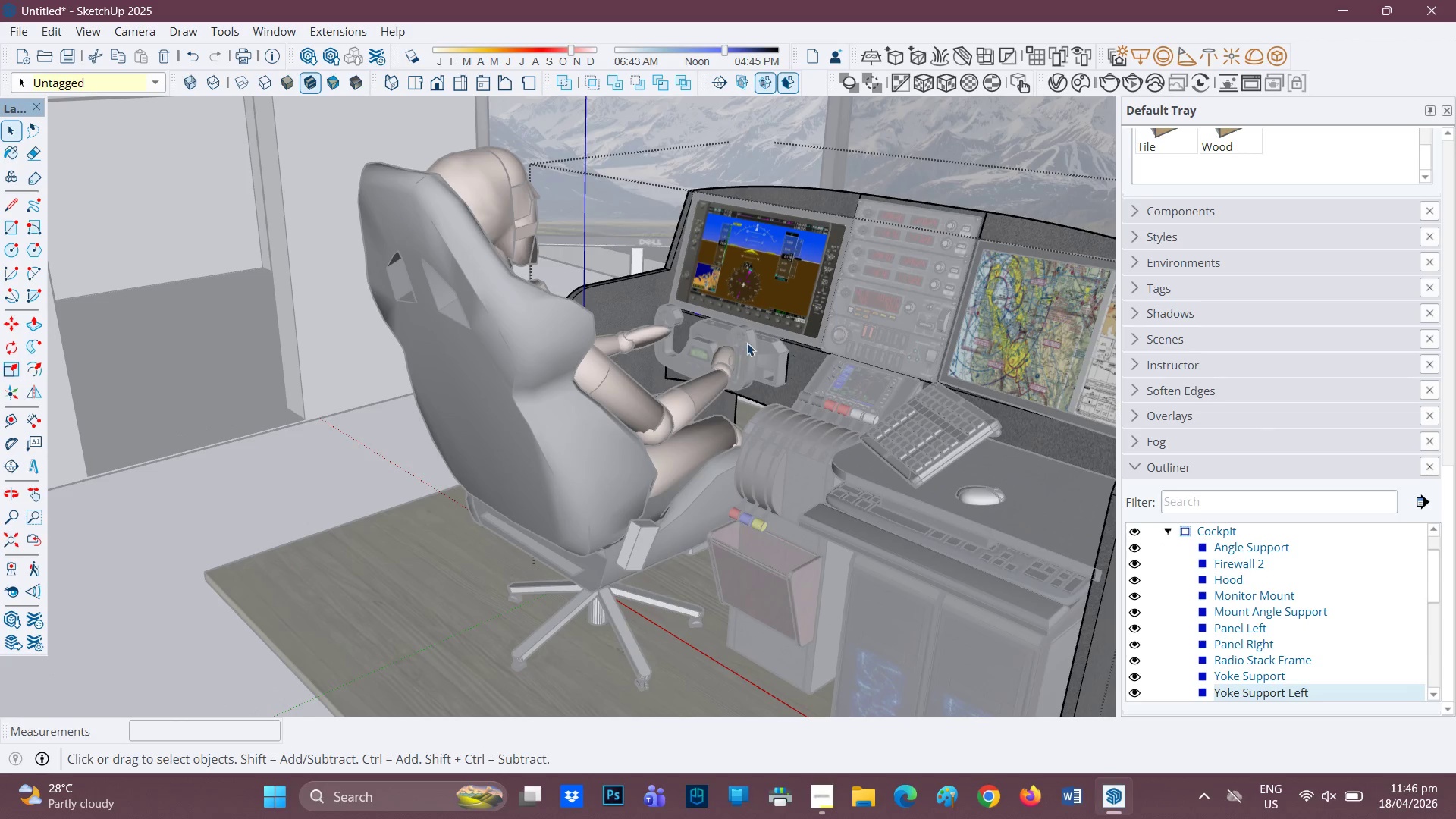 
left_click([752, 346])
 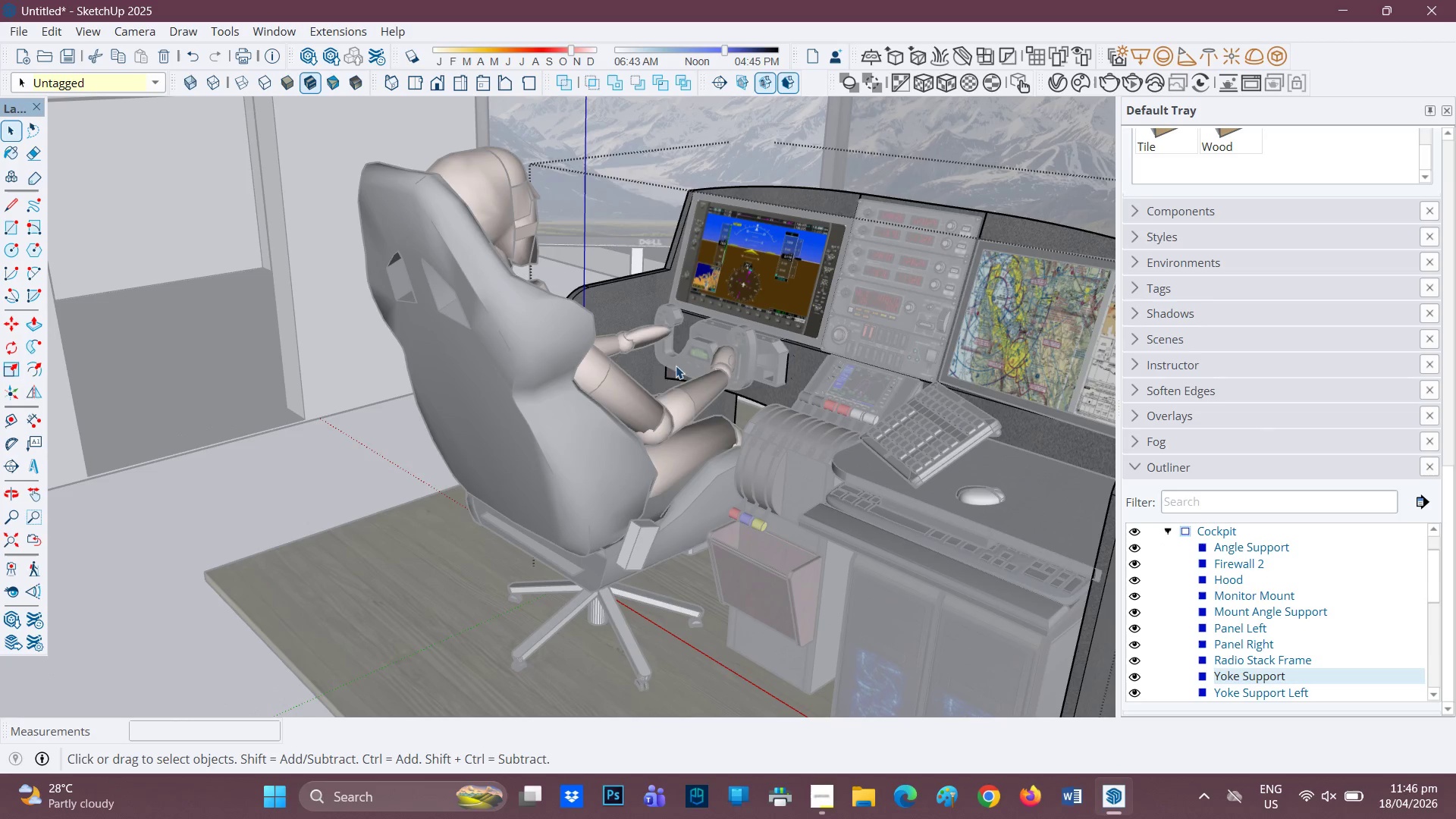 
left_click([638, 390])
 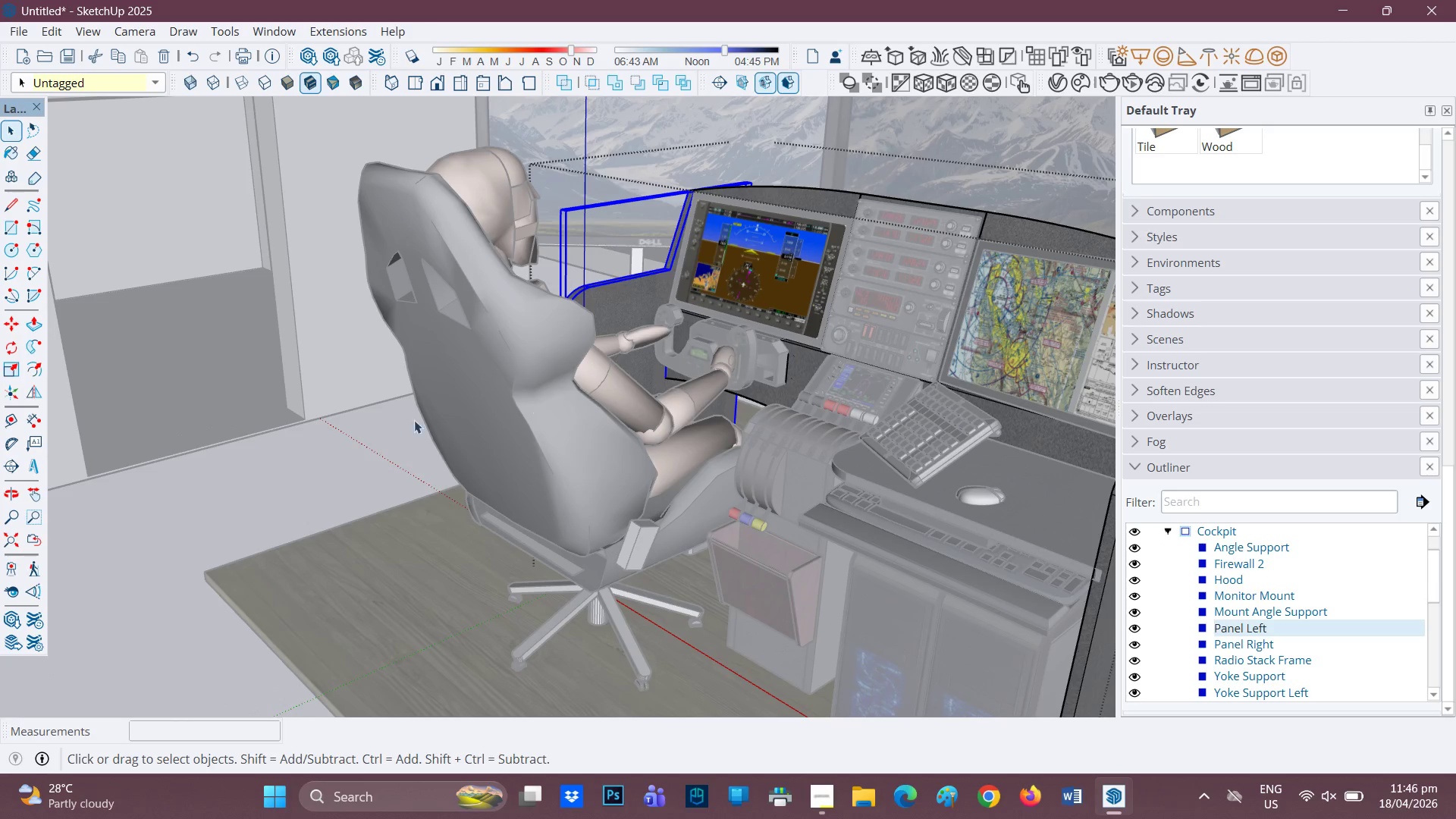 
left_click([274, 479])
 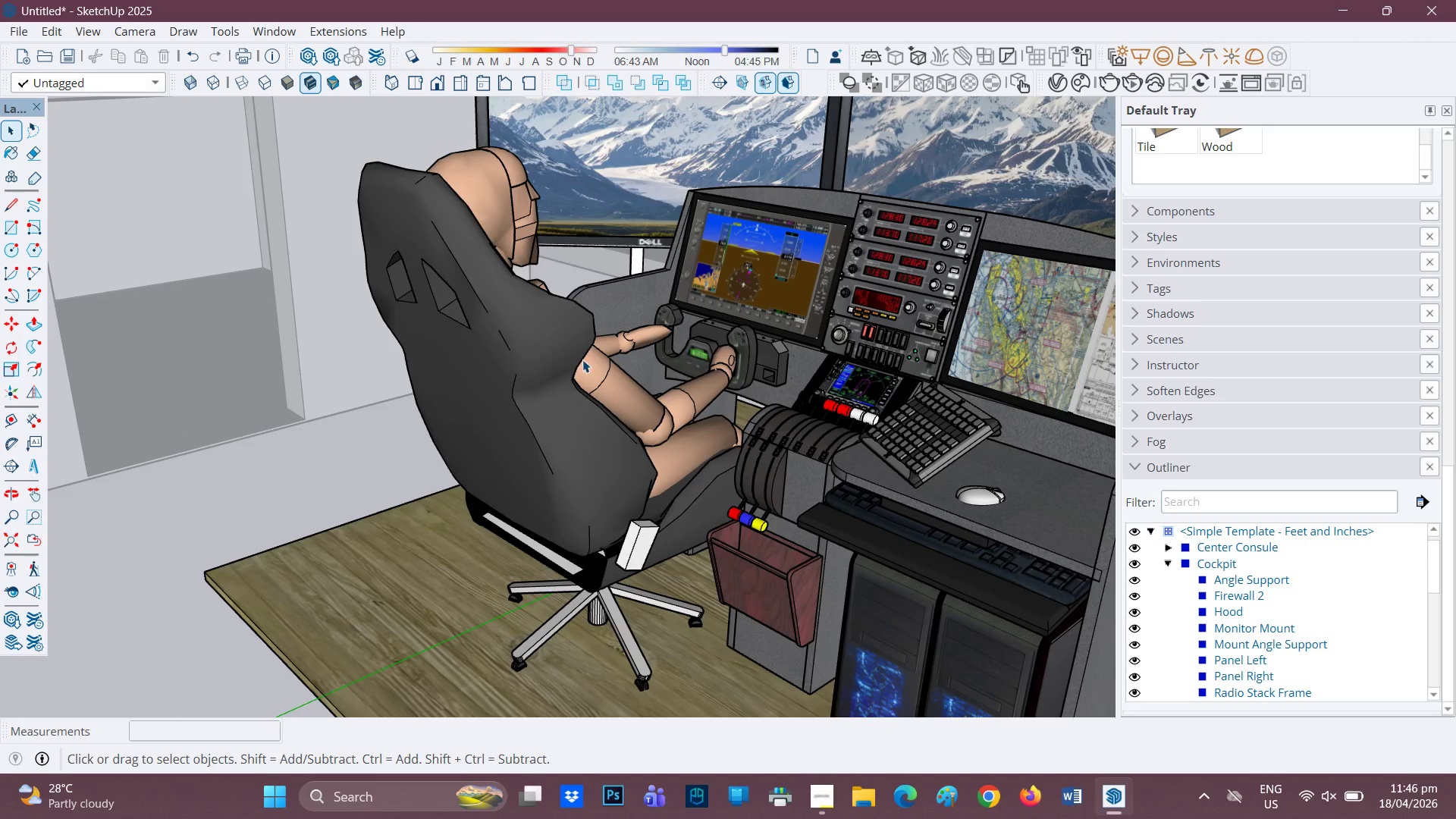 
left_click([587, 366])
 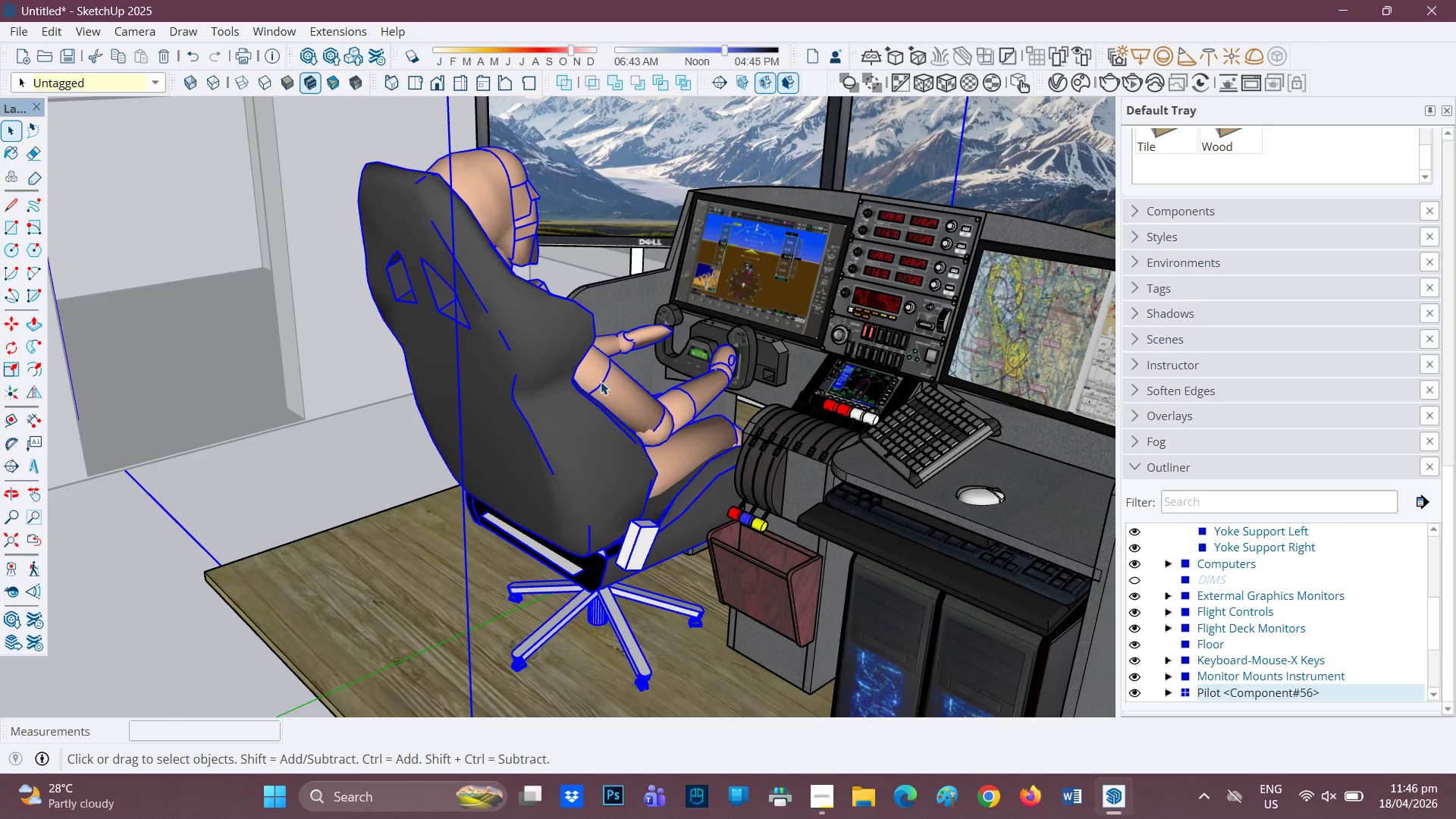 
double_click([601, 381])
 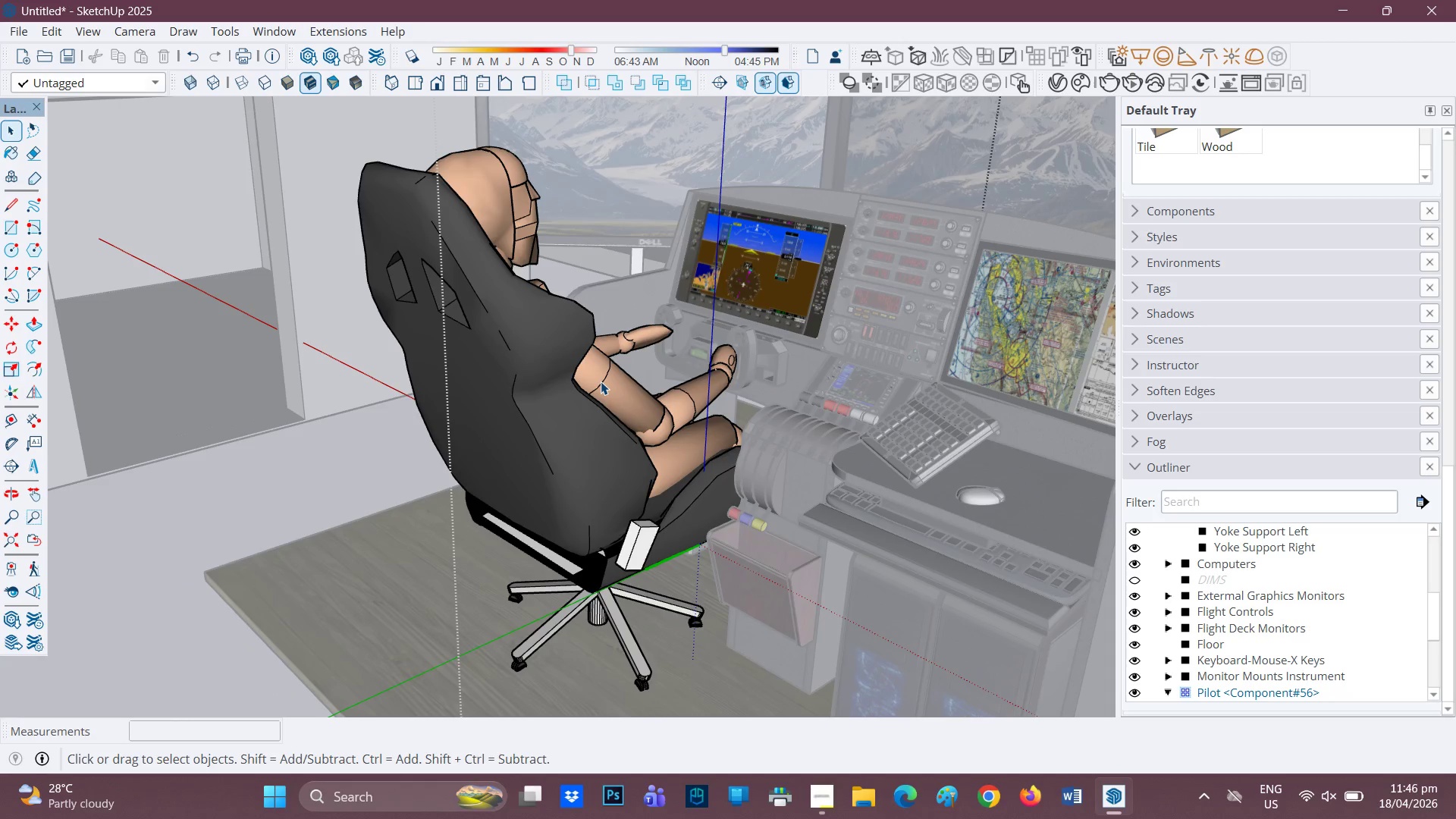 
left_click([601, 381])
 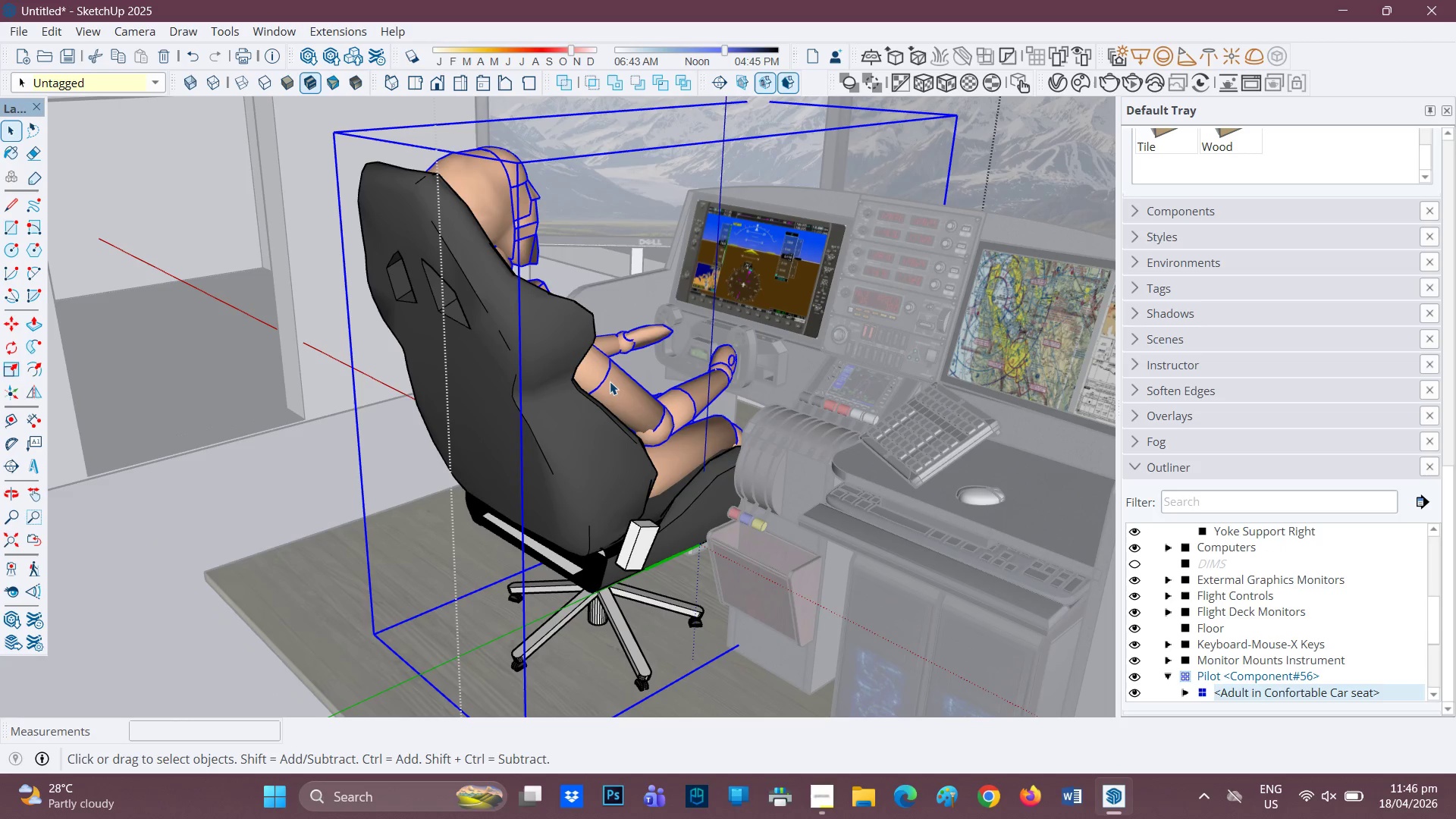 
double_click([610, 381])
 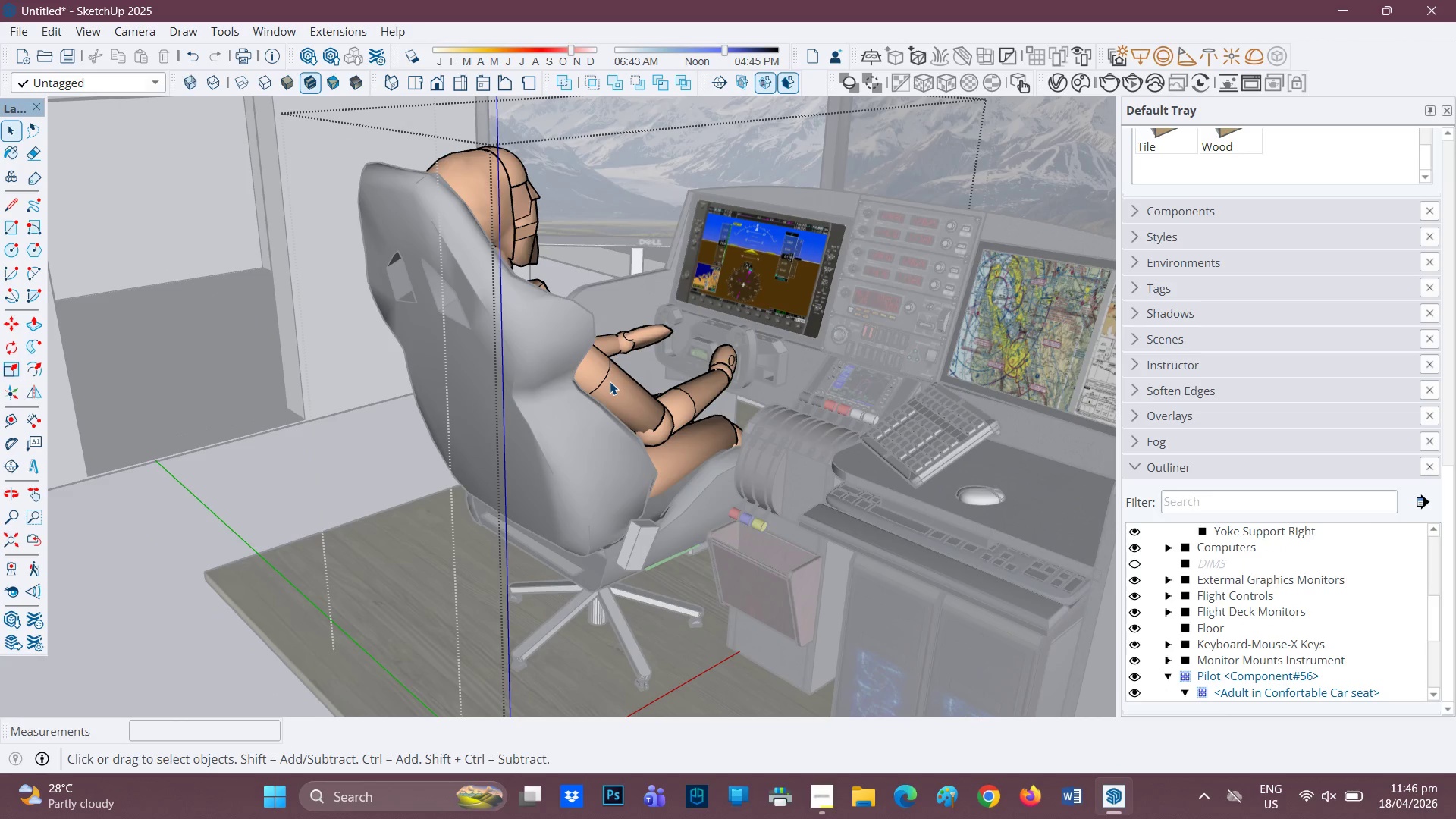 
triple_click([610, 381])
 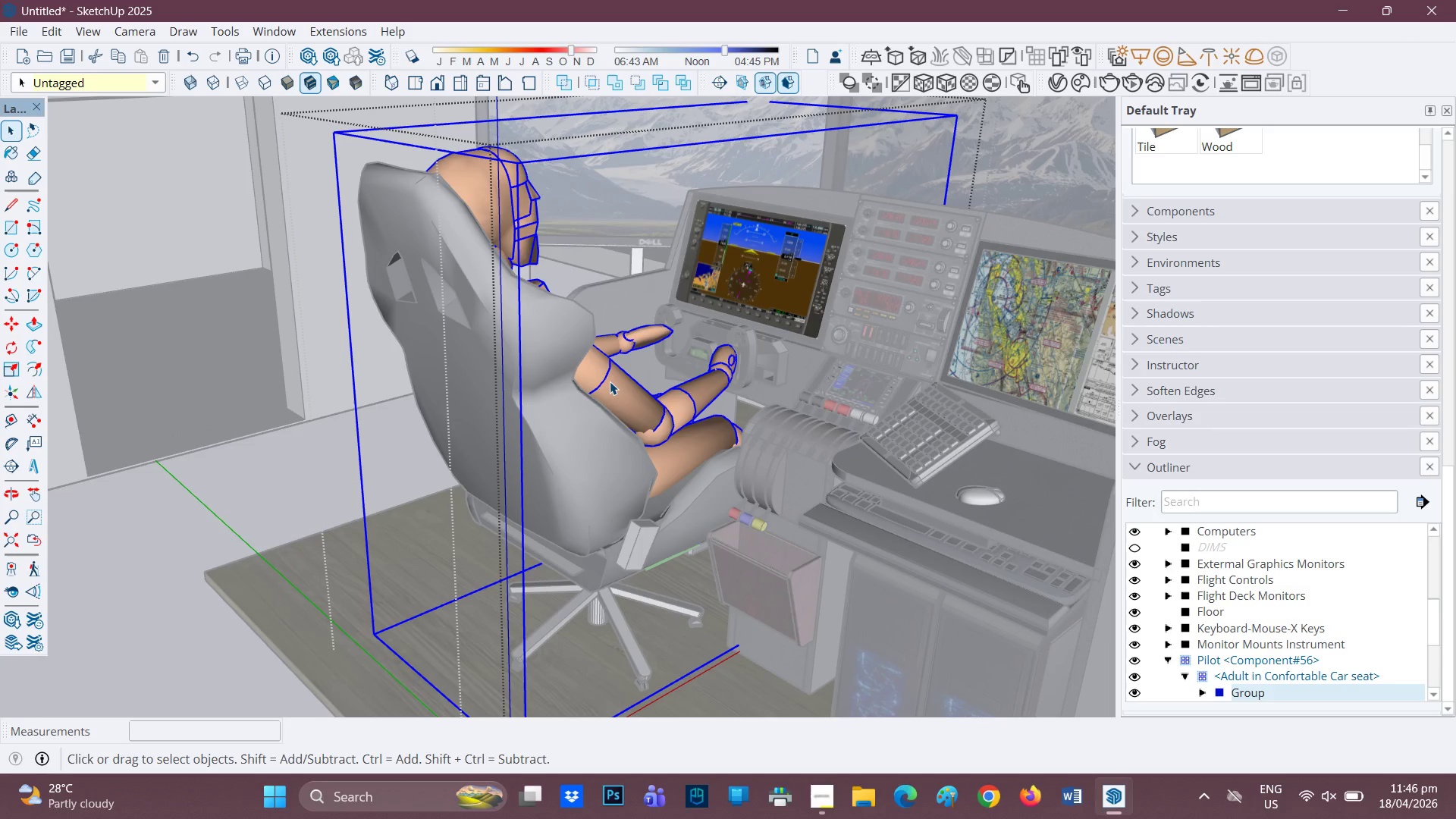 
double_click([610, 381])
 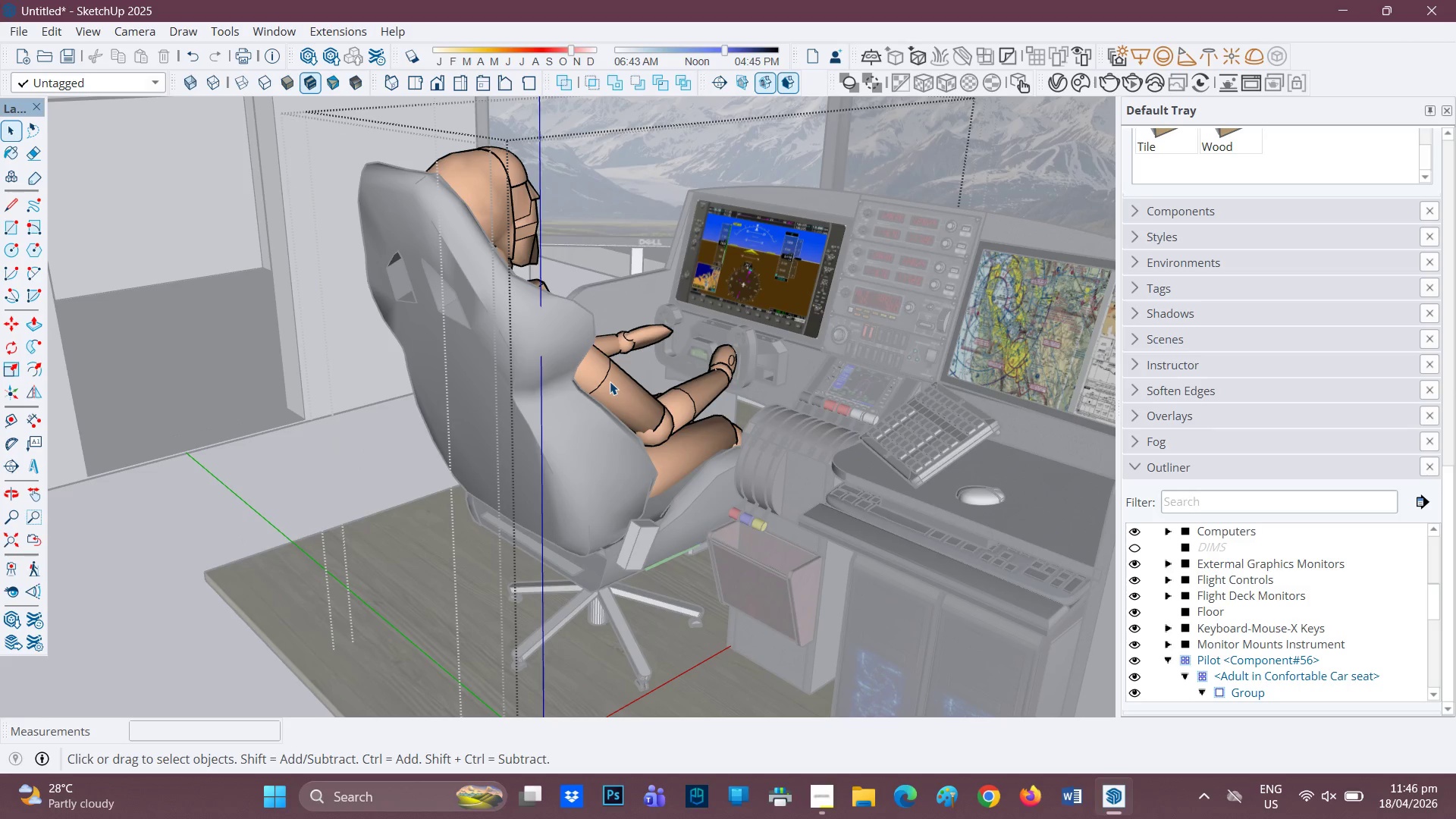 
left_click([610, 381])
 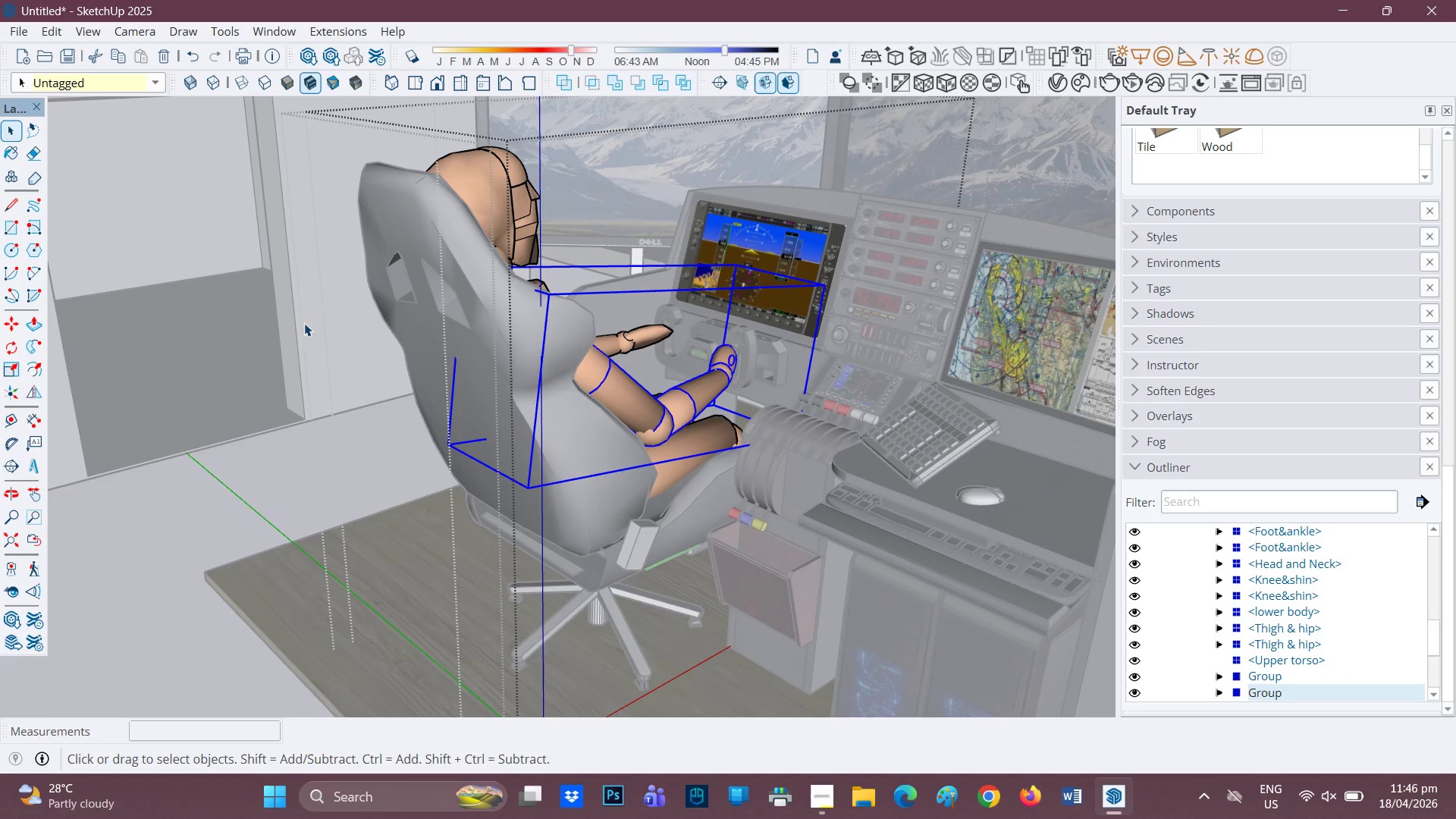 
left_click_drag(start_coordinate=[293, 354], to_coordinate=[293, 358])
 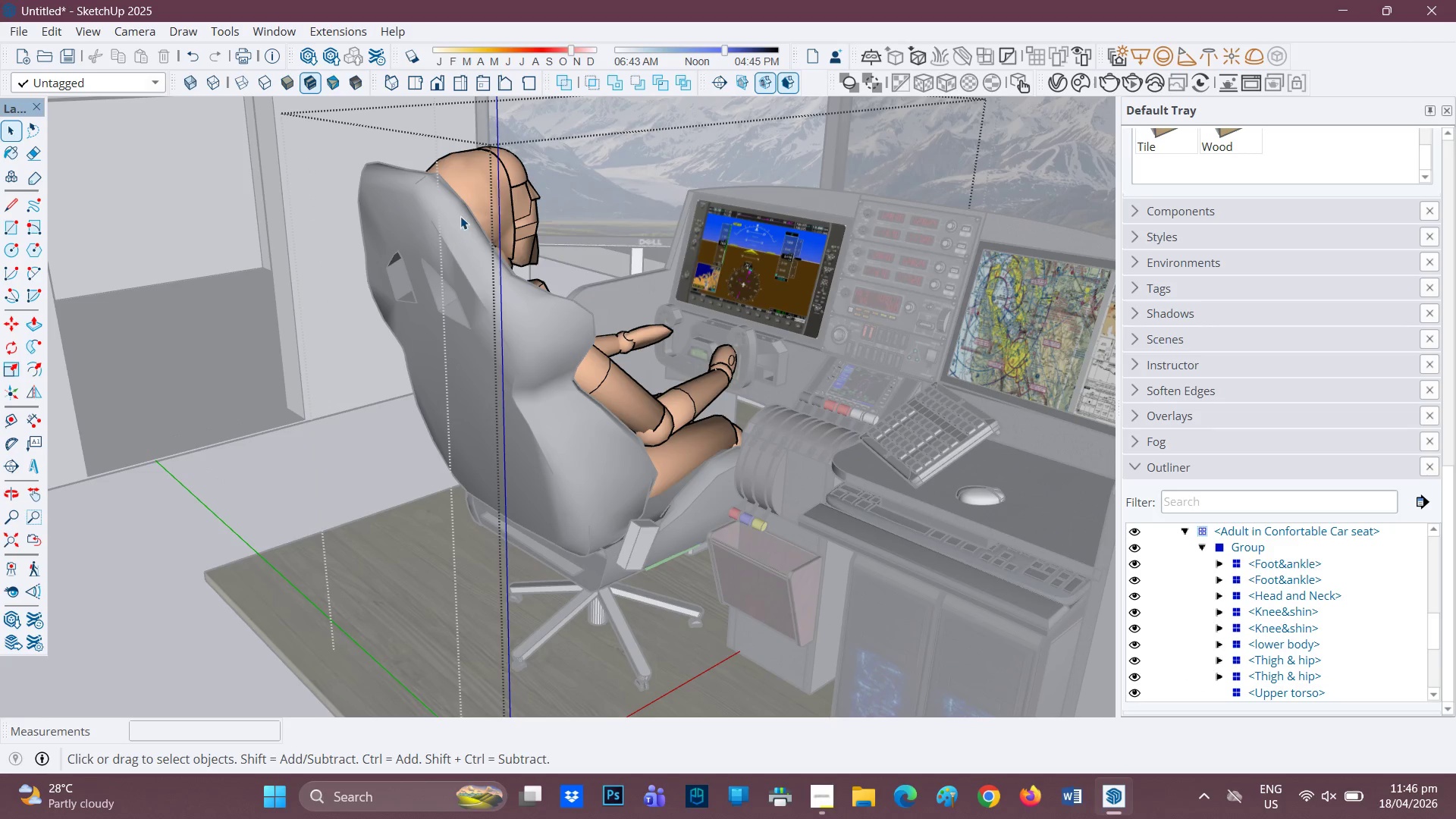 
left_click([460, 216])
 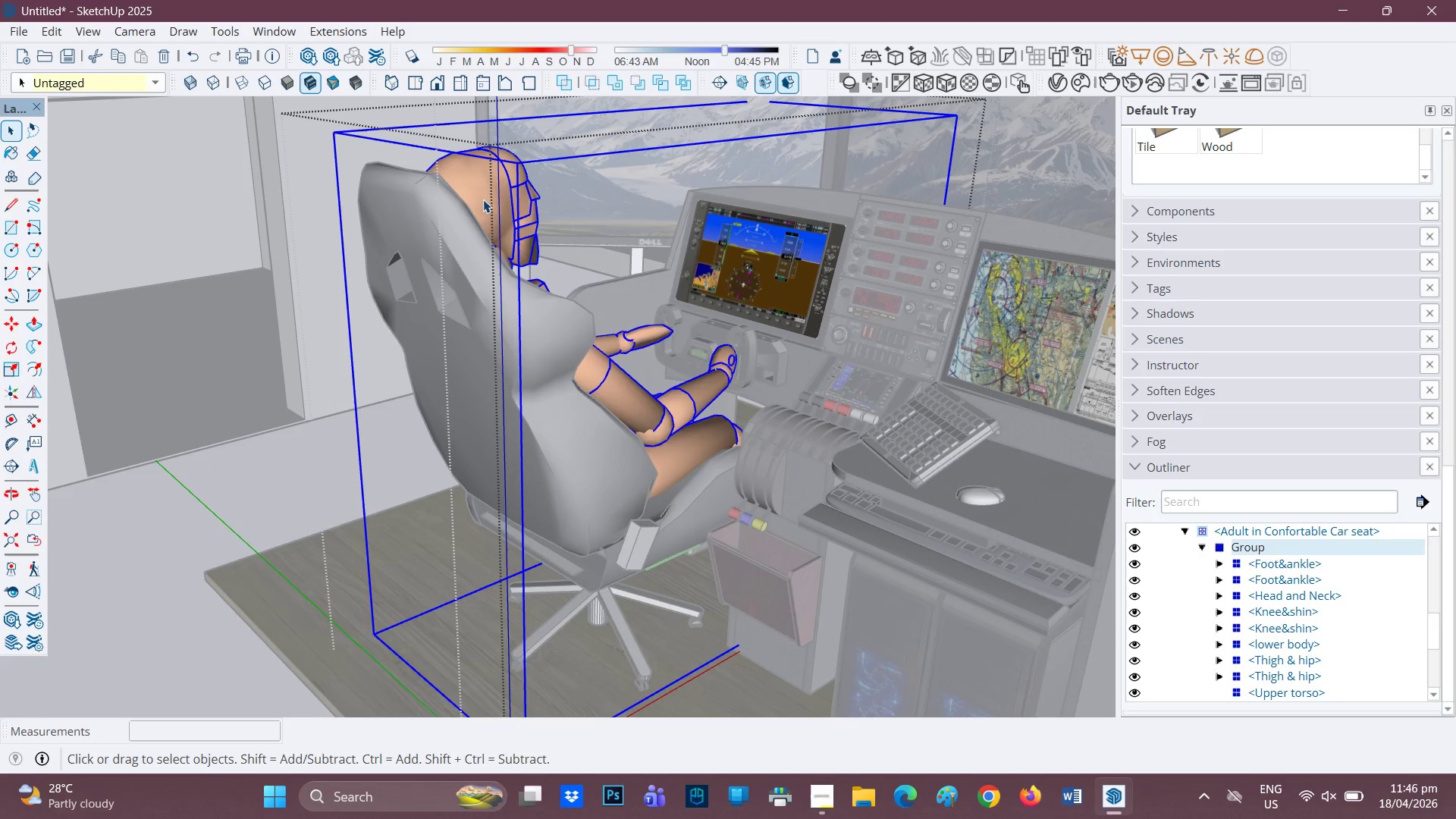 
right_click([483, 199])
 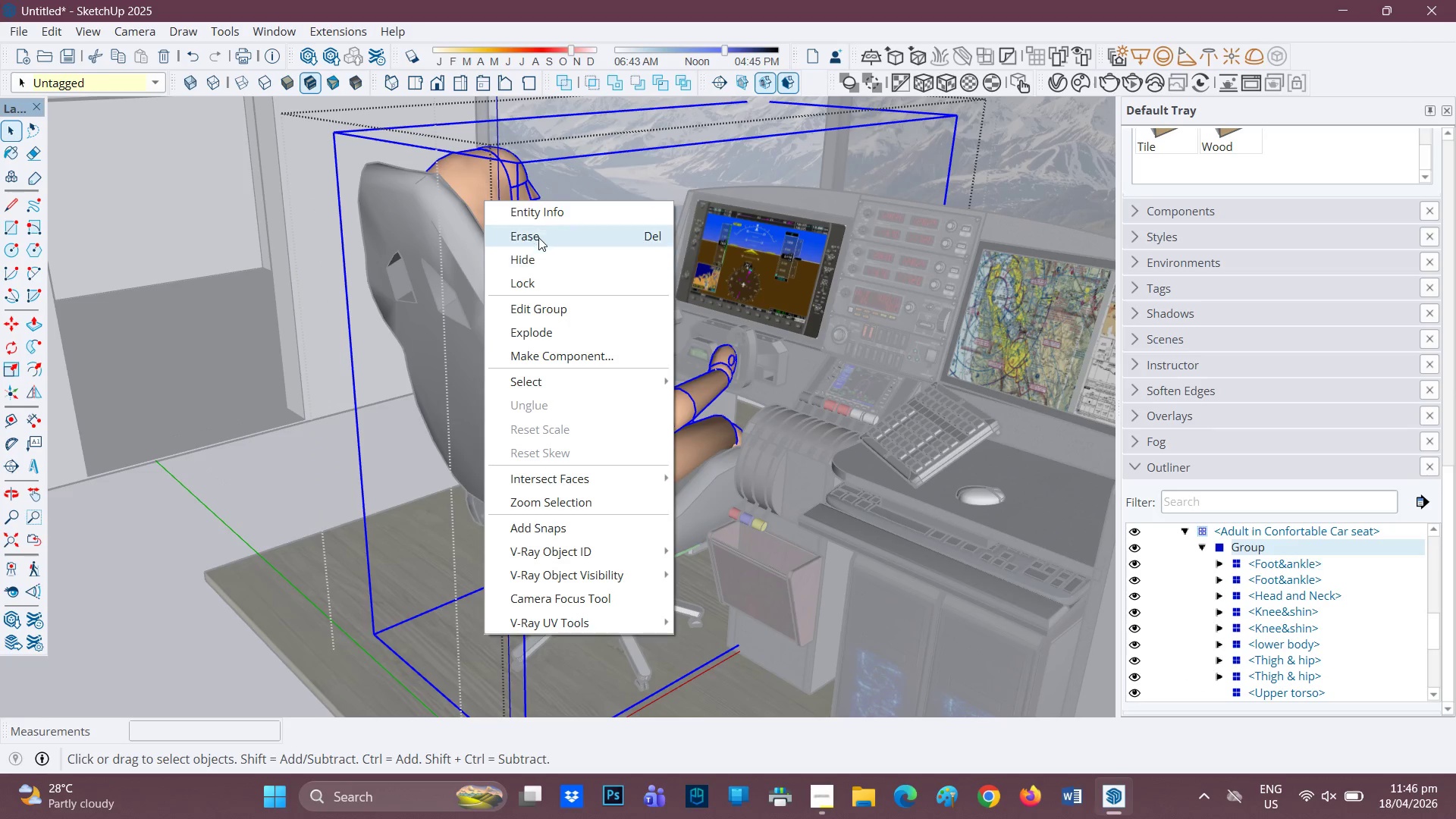 
left_click([537, 231])
 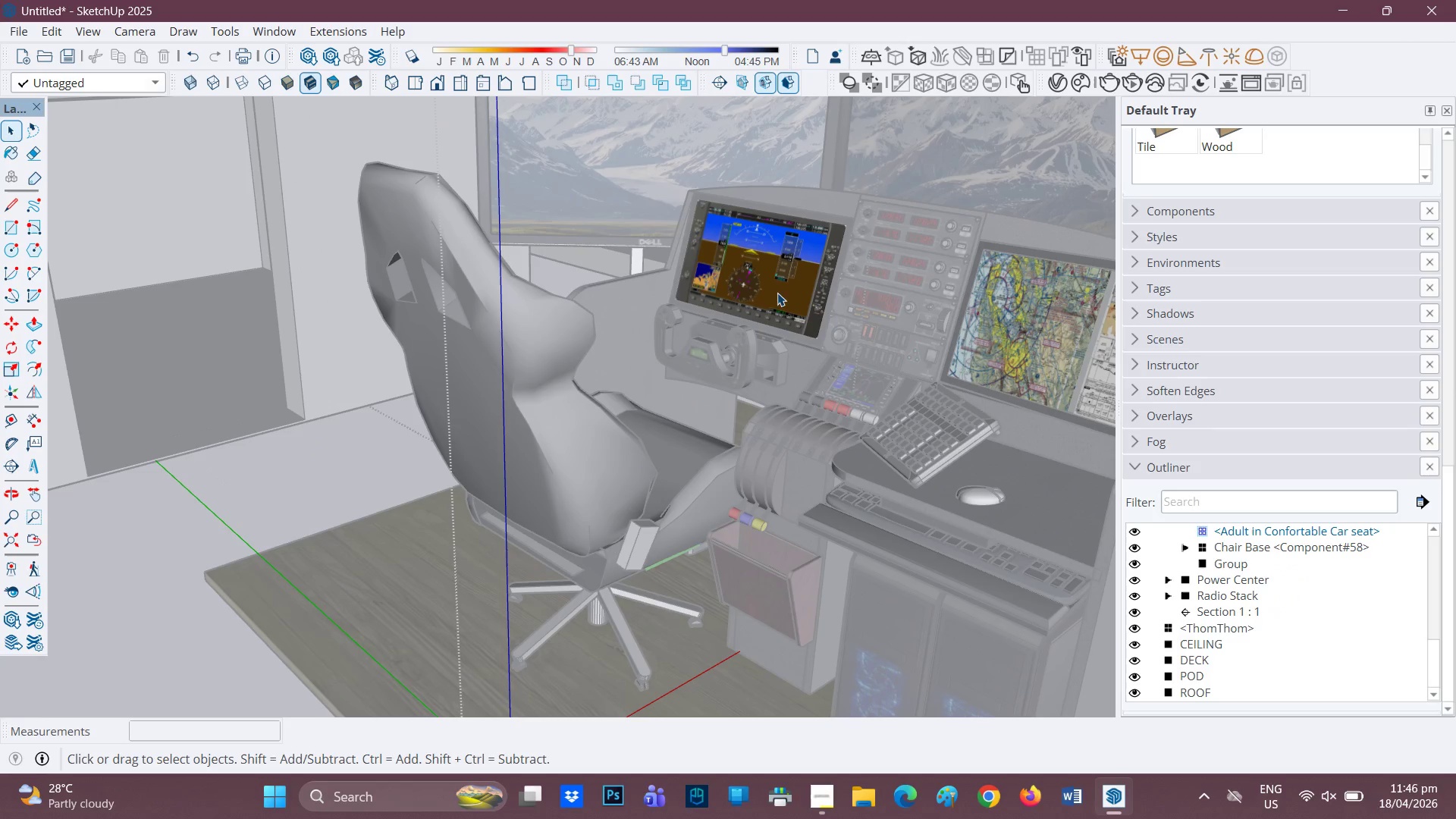 
scroll: coordinate [767, 315], scroll_direction: down, amount: 1.0
 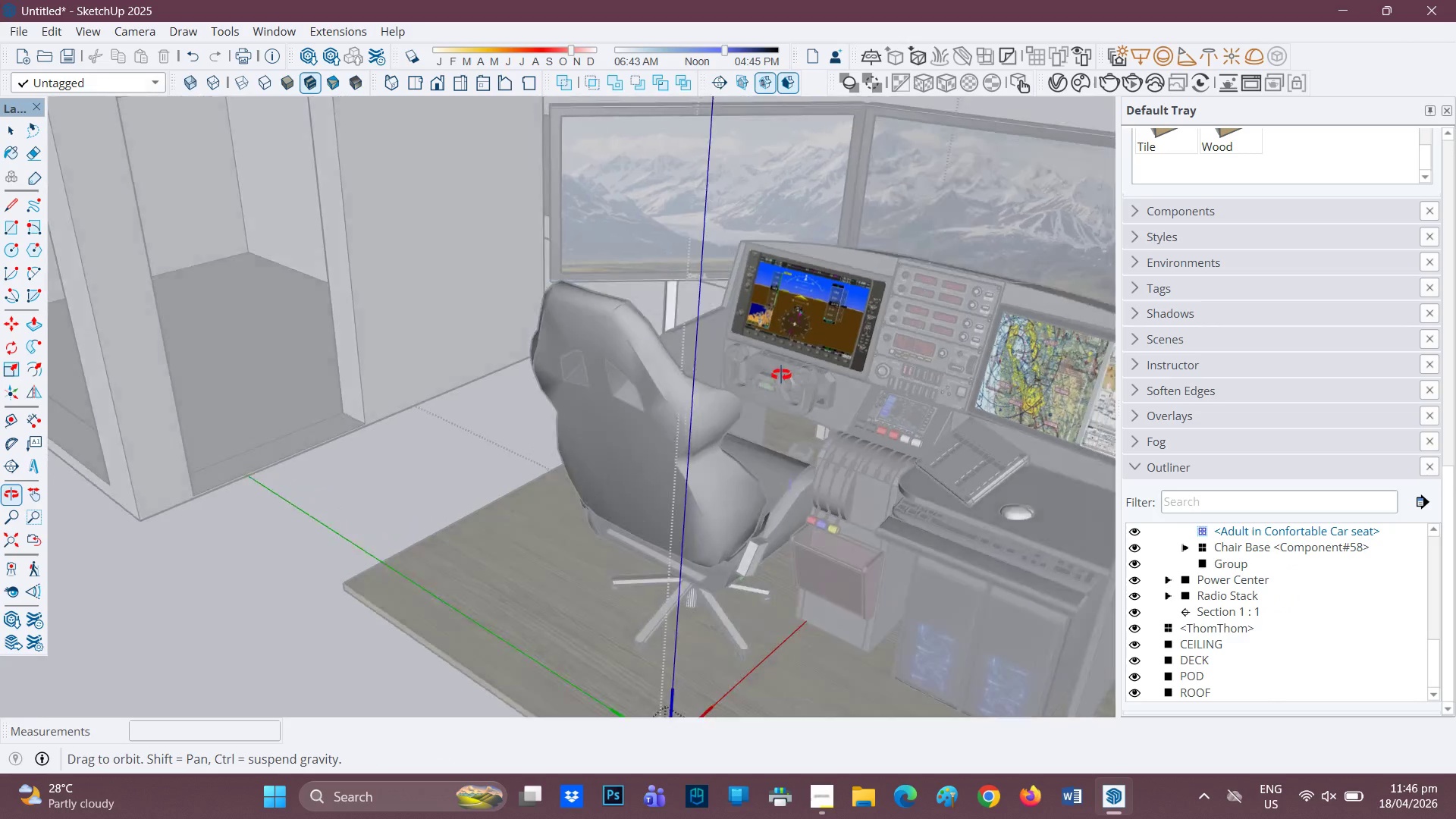 
scroll: coordinate [770, 390], scroll_direction: up, amount: 2.0
 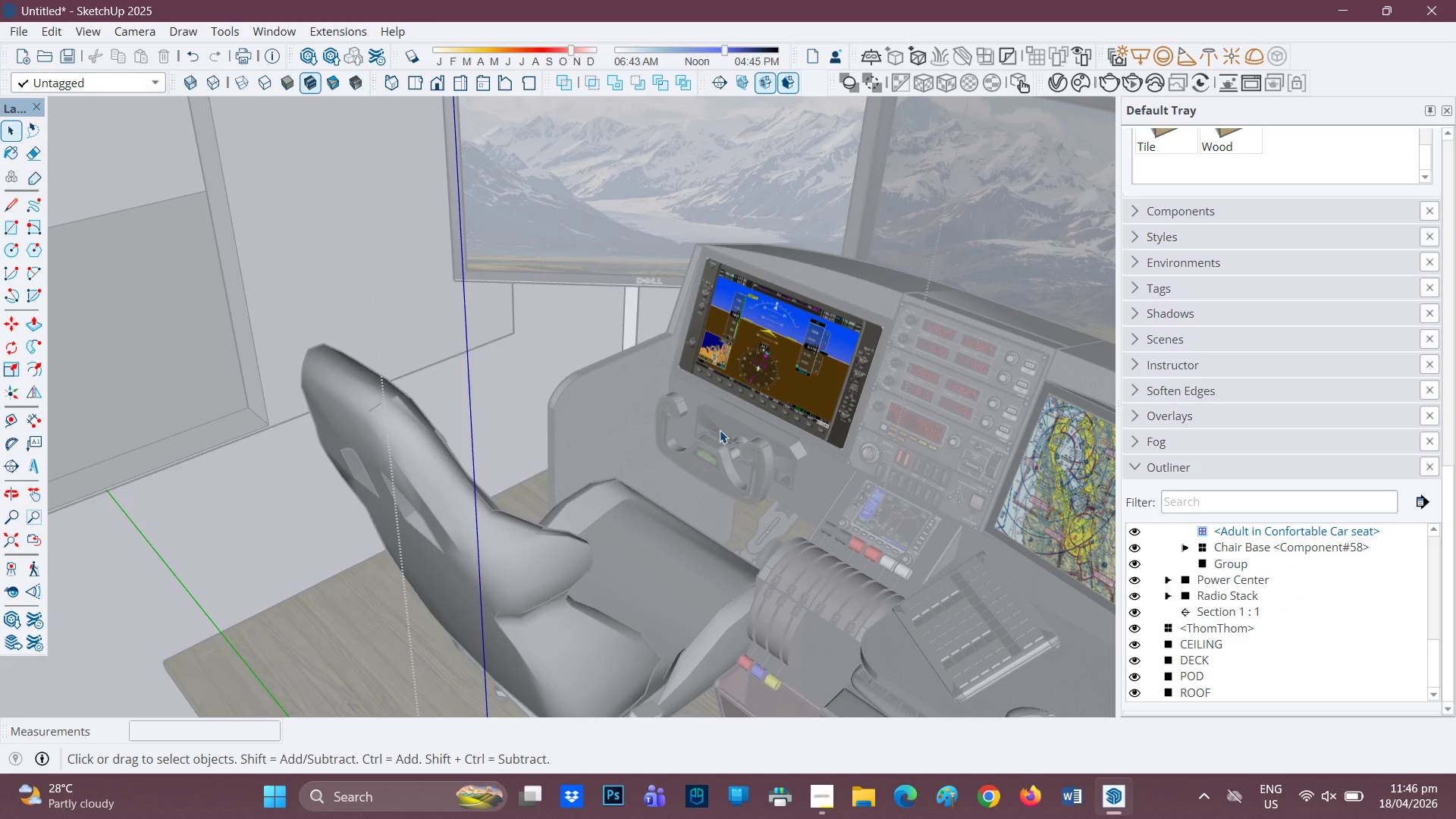 
left_click([714, 445])
 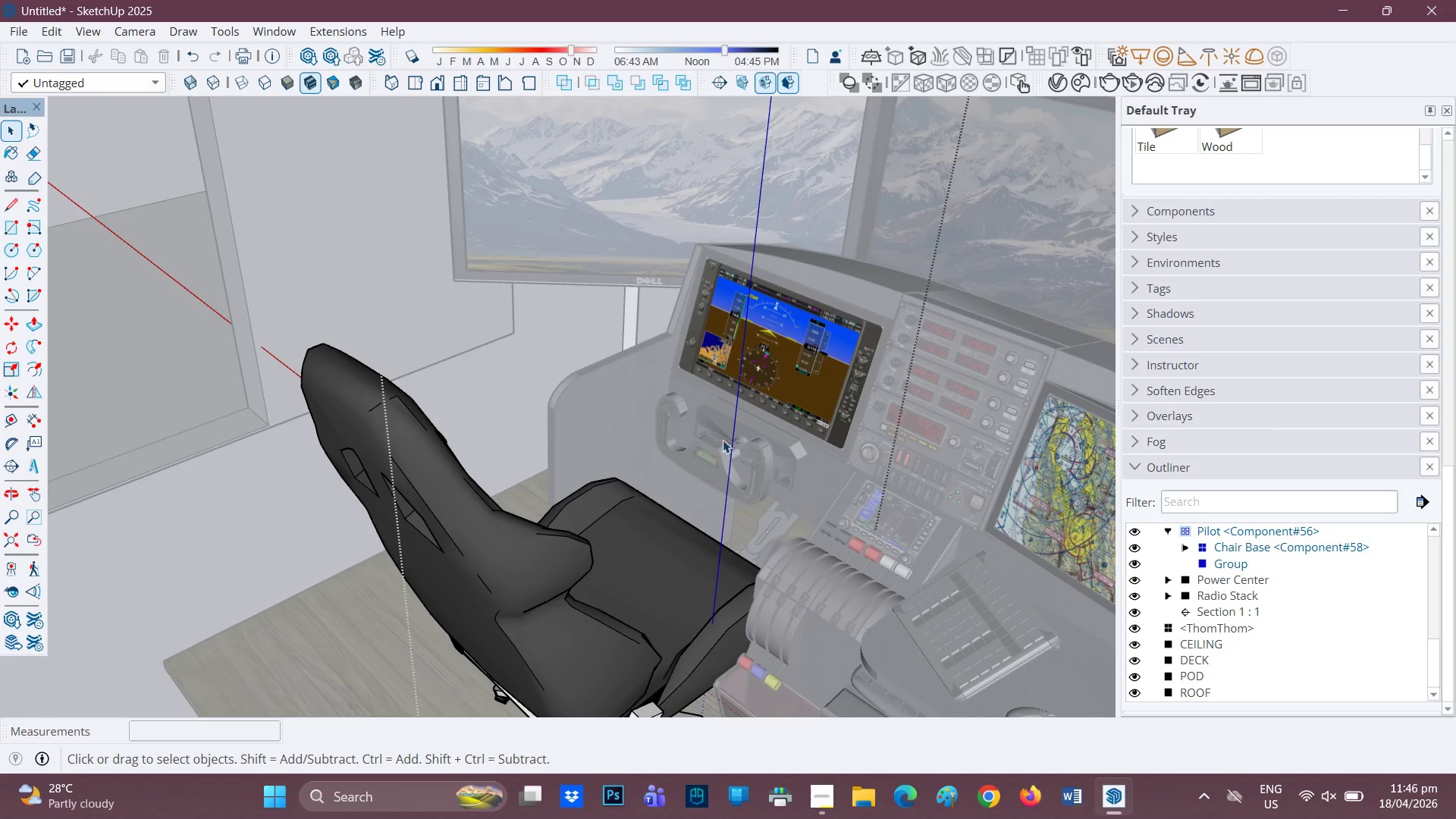 
scroll: coordinate [505, 403], scroll_direction: down, amount: 5.0
 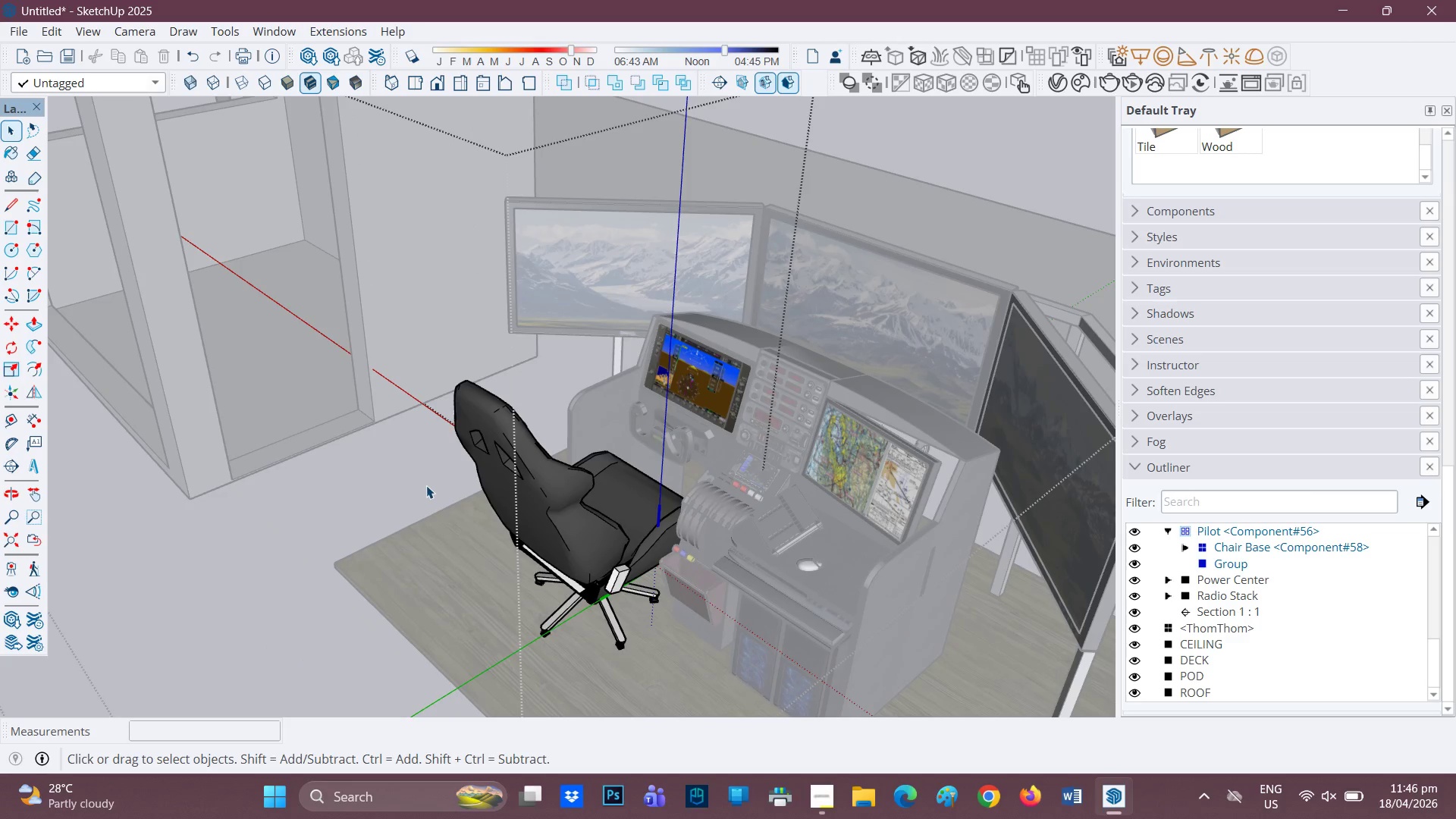 
left_click([426, 485])
 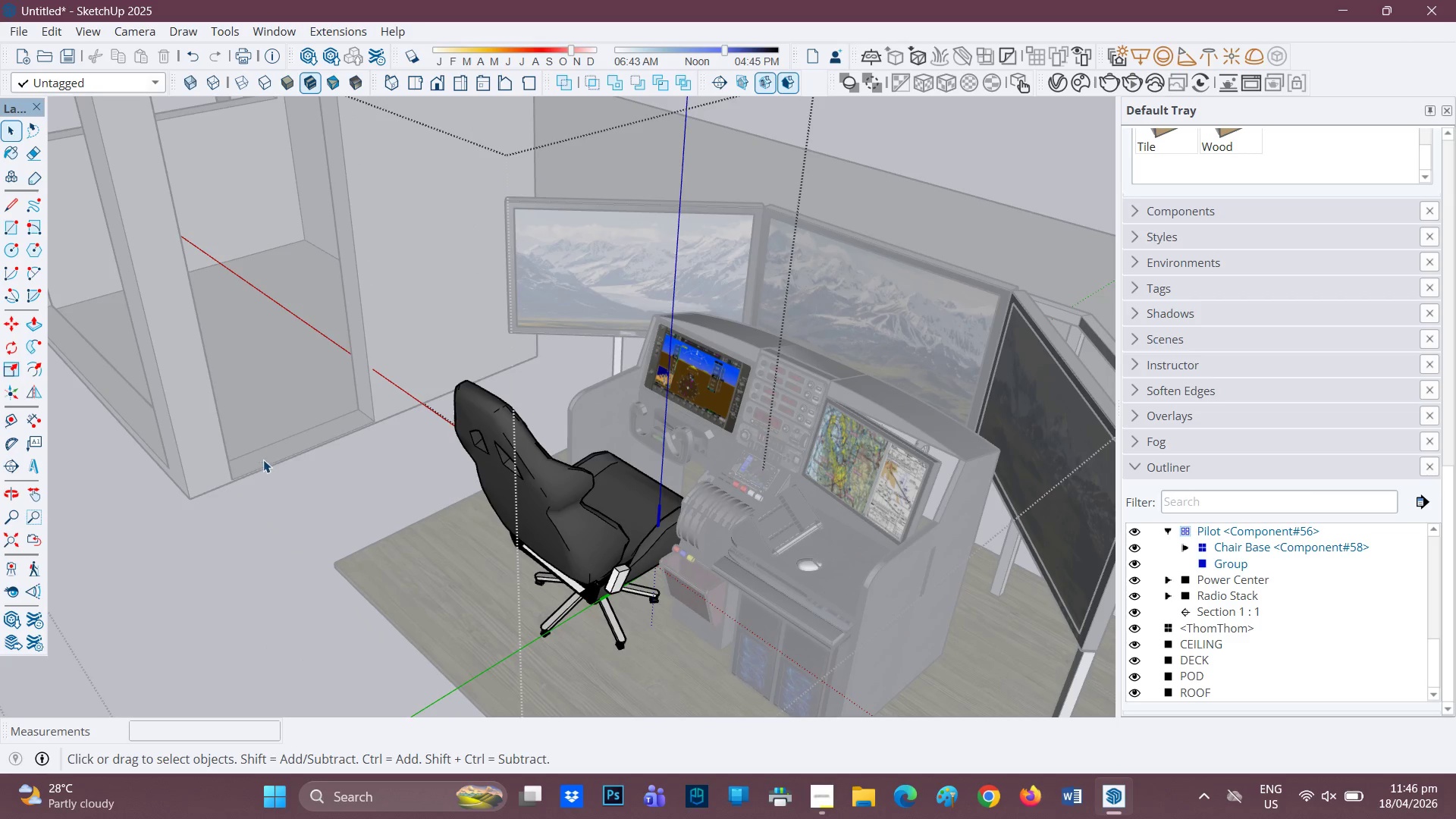 
double_click([263, 460])
 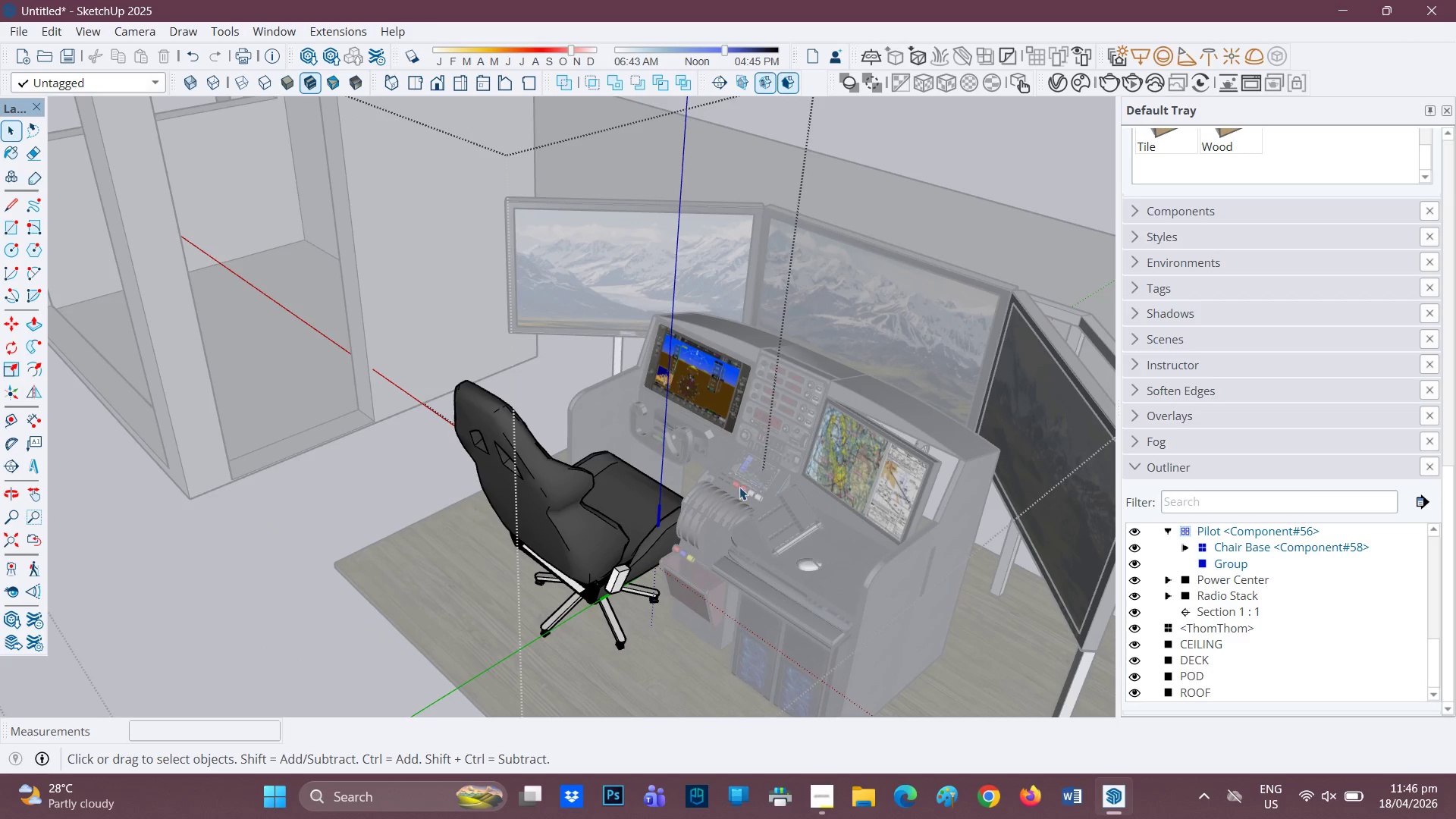 
left_click([708, 516])
 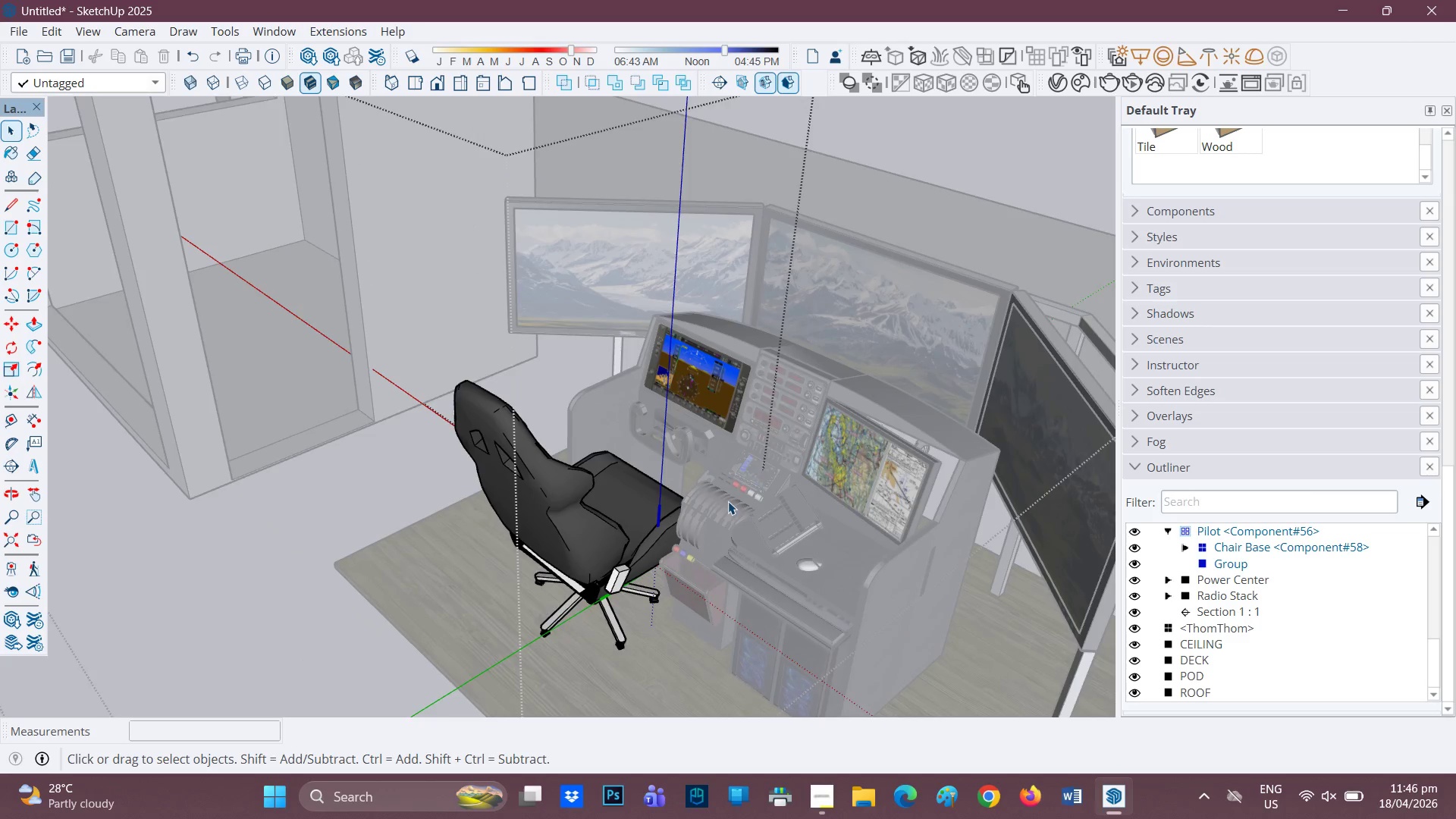 
left_click([744, 510])
 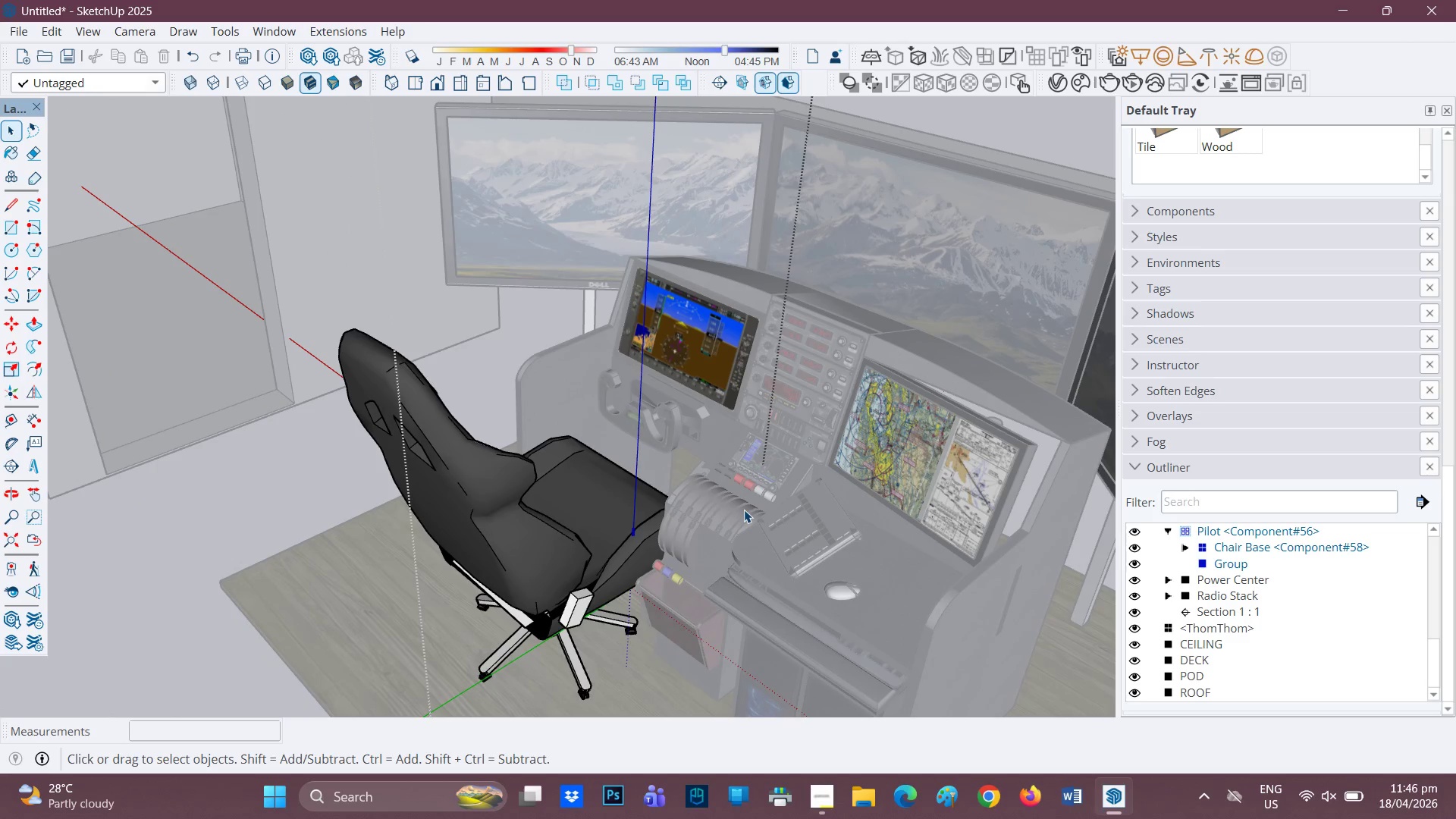 
scroll: coordinate [729, 500], scroll_direction: up, amount: 2.0
 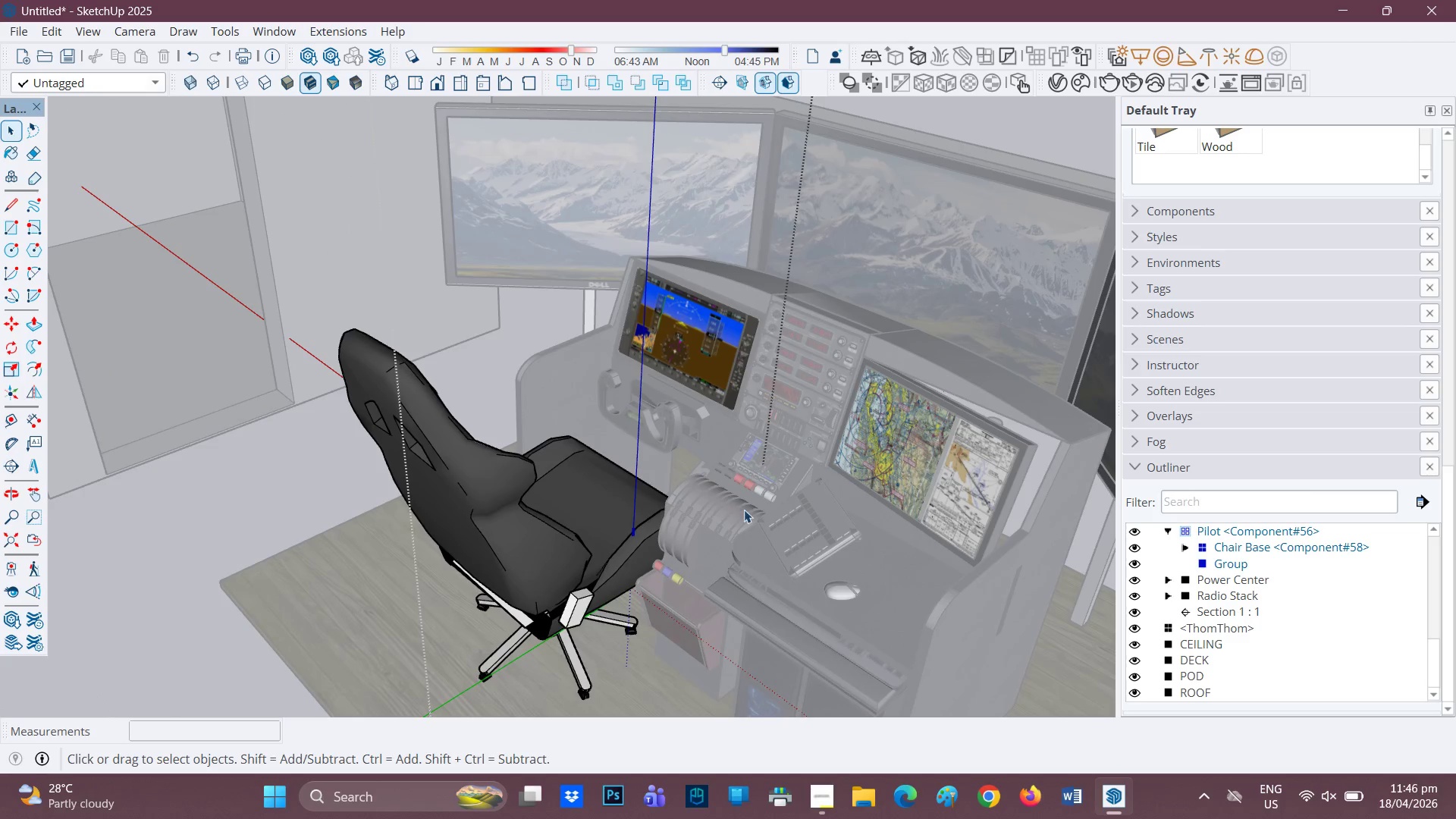 
double_click([744, 510])
 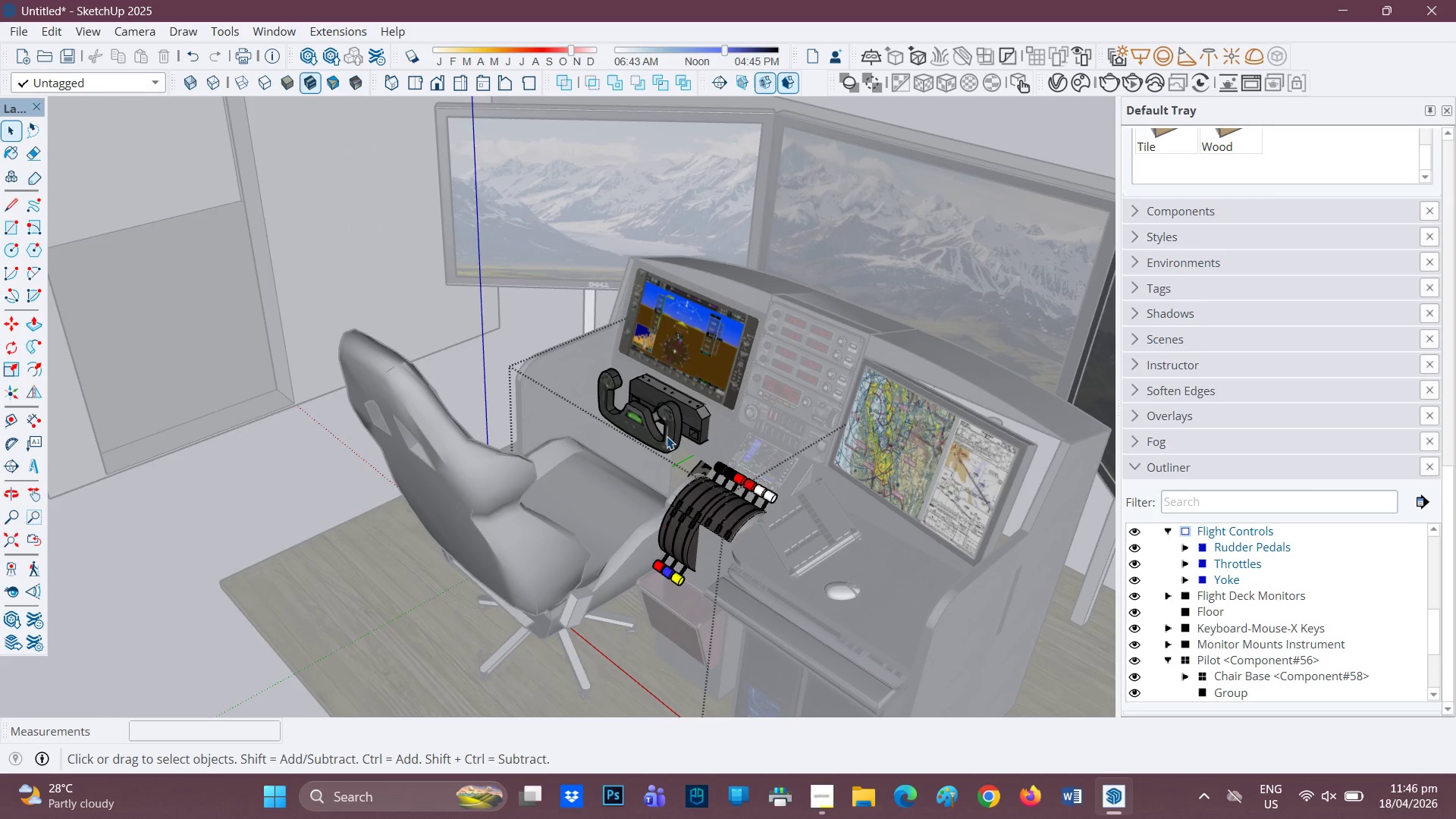 
left_click([670, 419])
 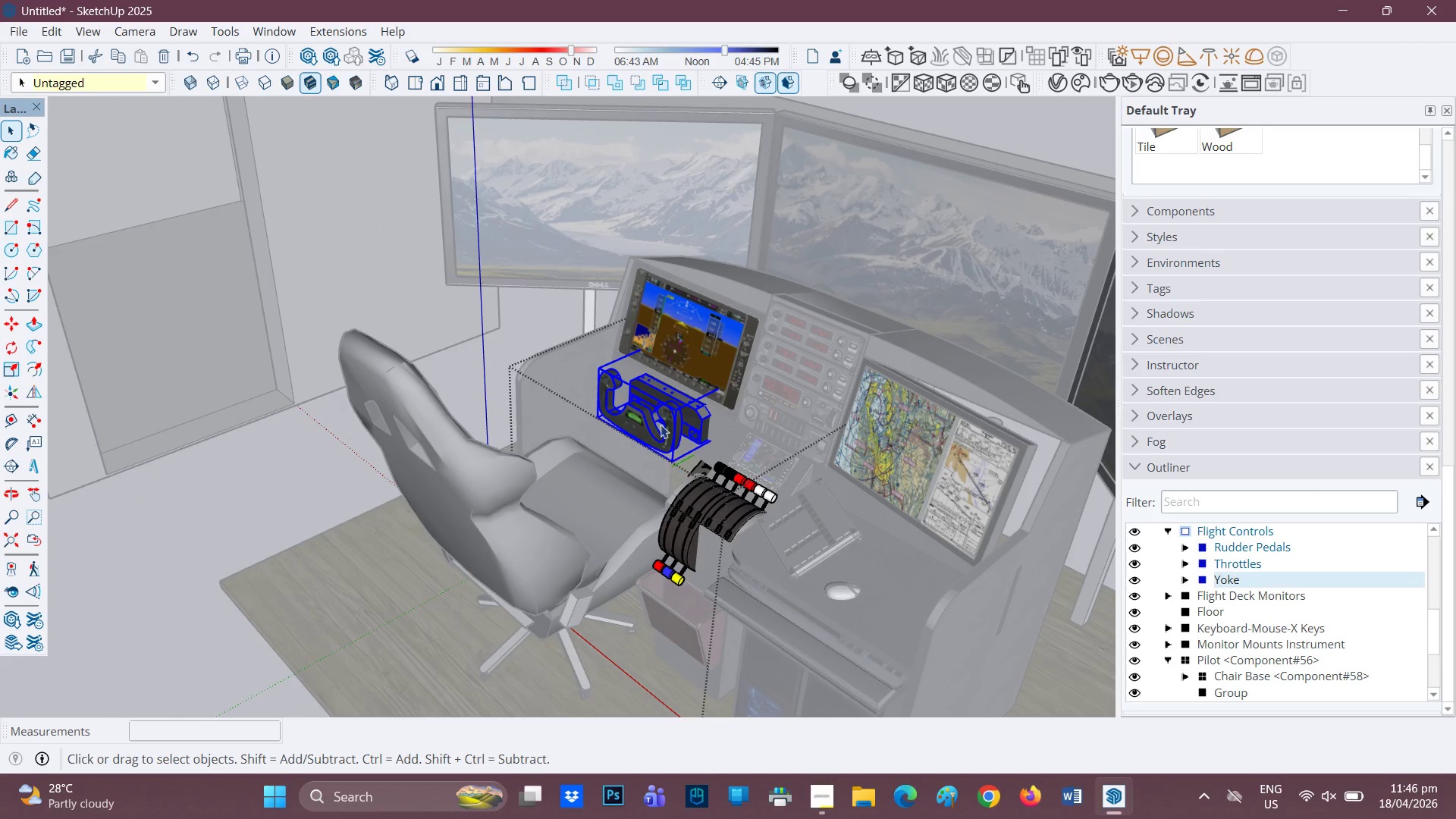 
right_click([657, 419])
 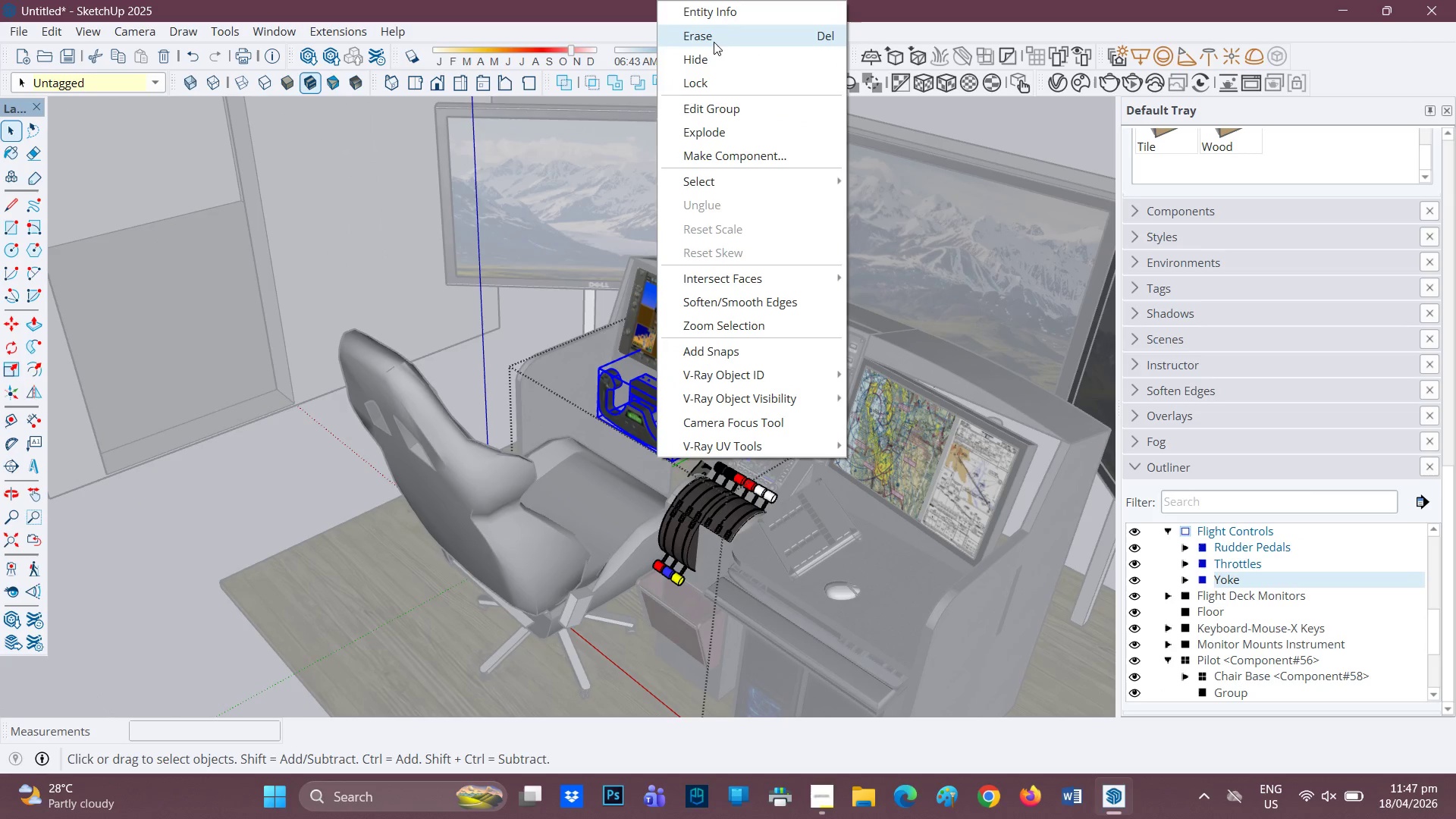 
left_click([714, 42])
 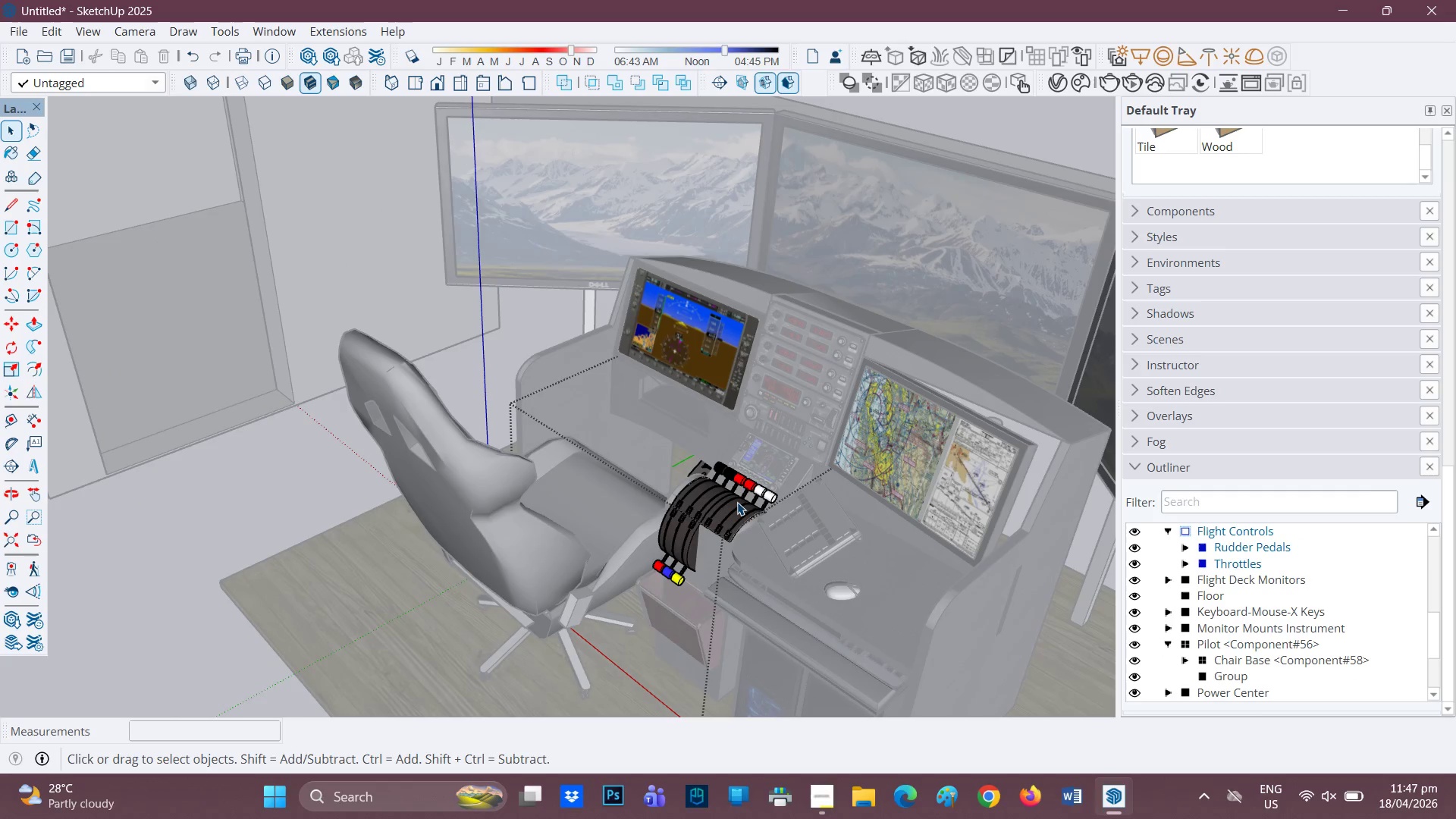 
left_click([737, 502])
 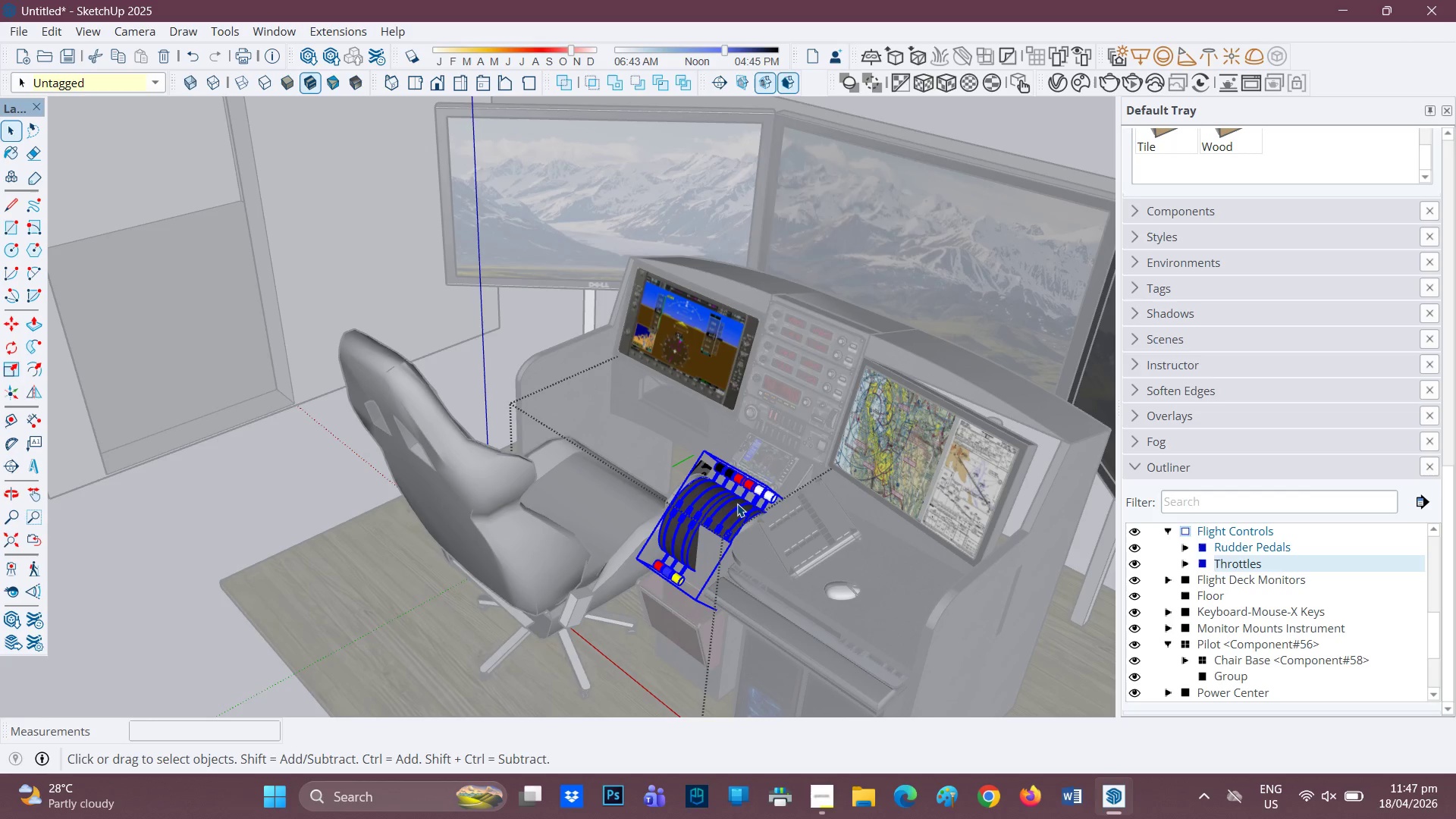 
right_click([737, 504])
 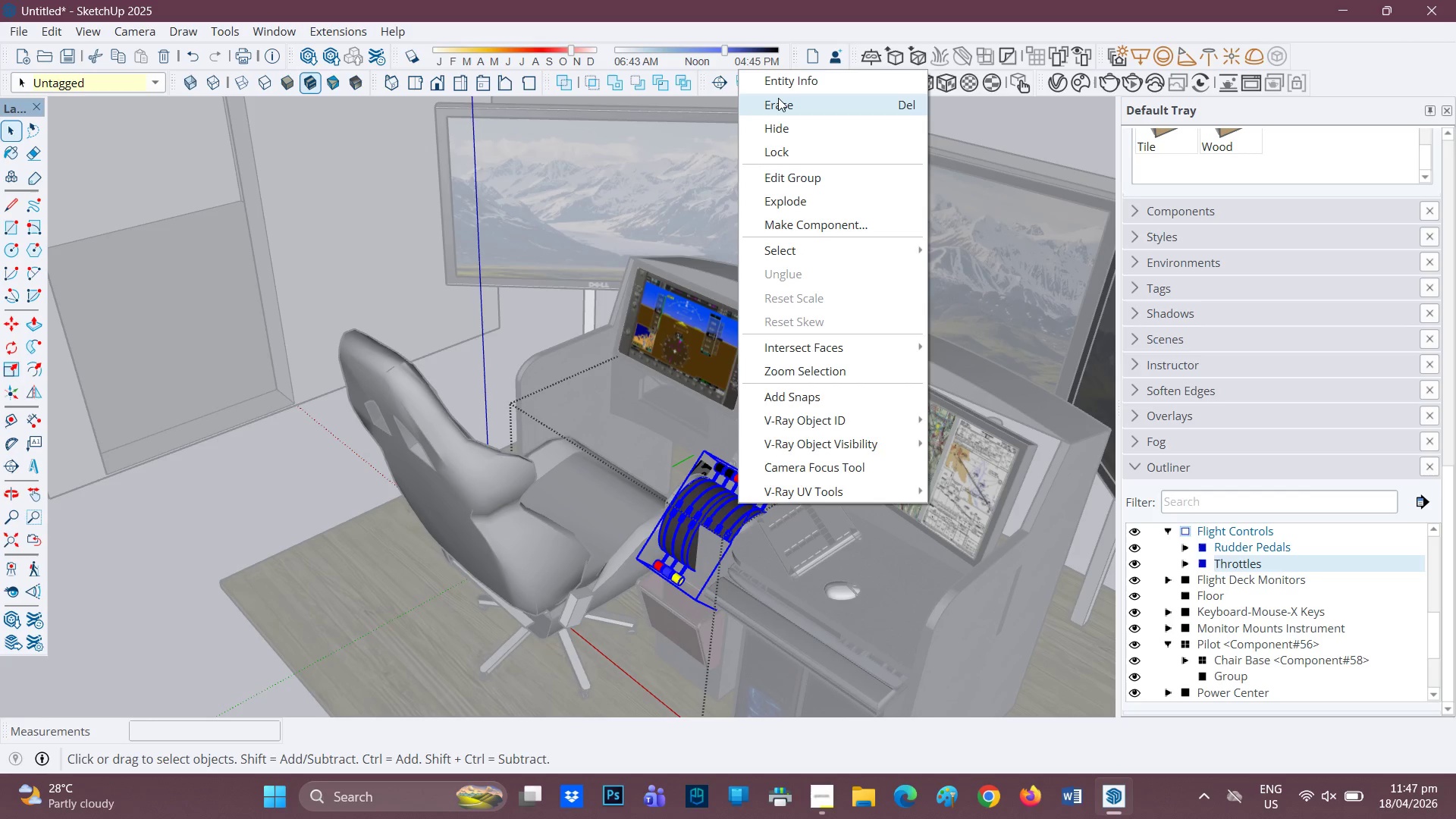 
left_click([778, 98])
 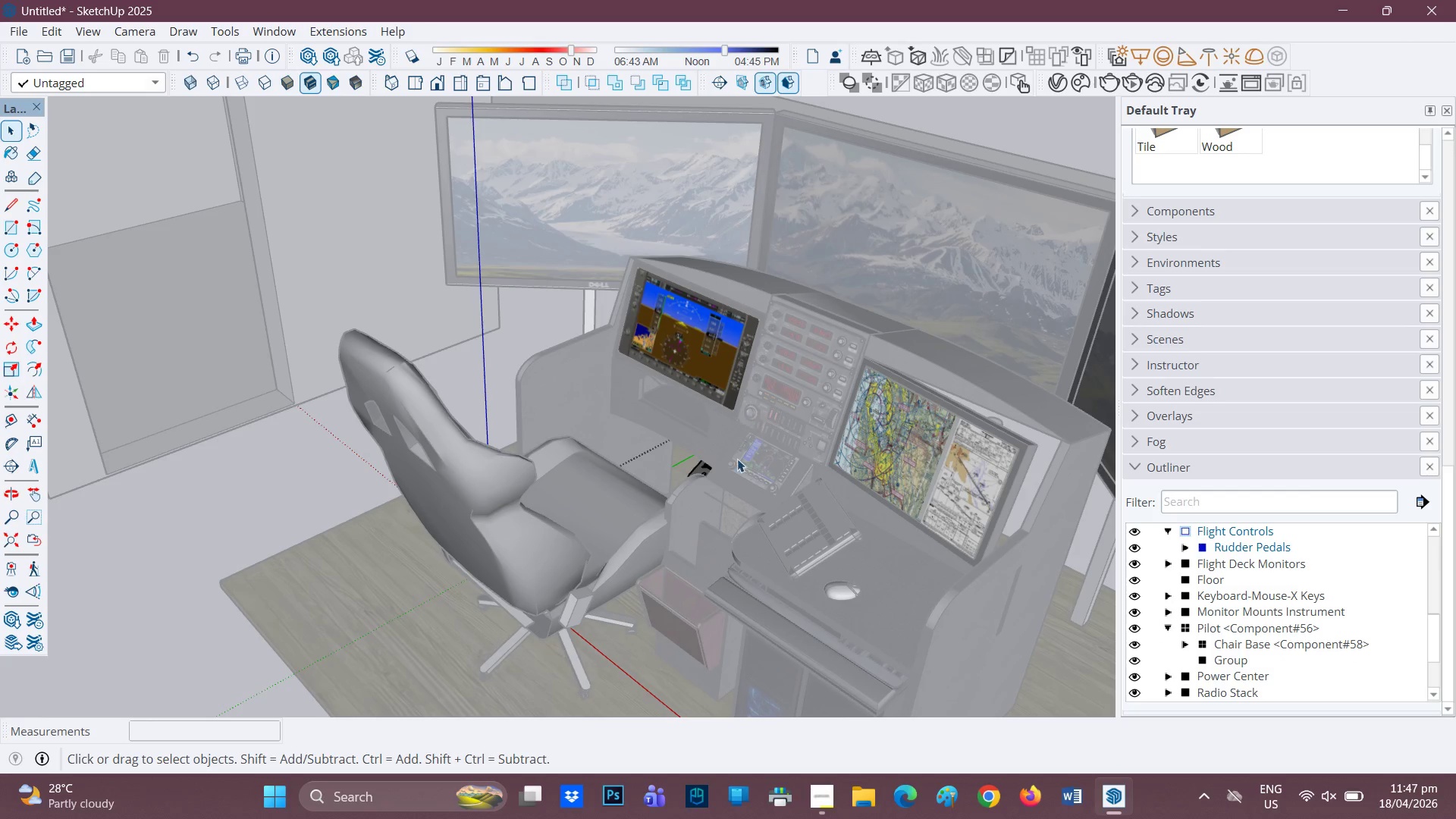 
scroll: coordinate [777, 475], scroll_direction: up, amount: 4.0
 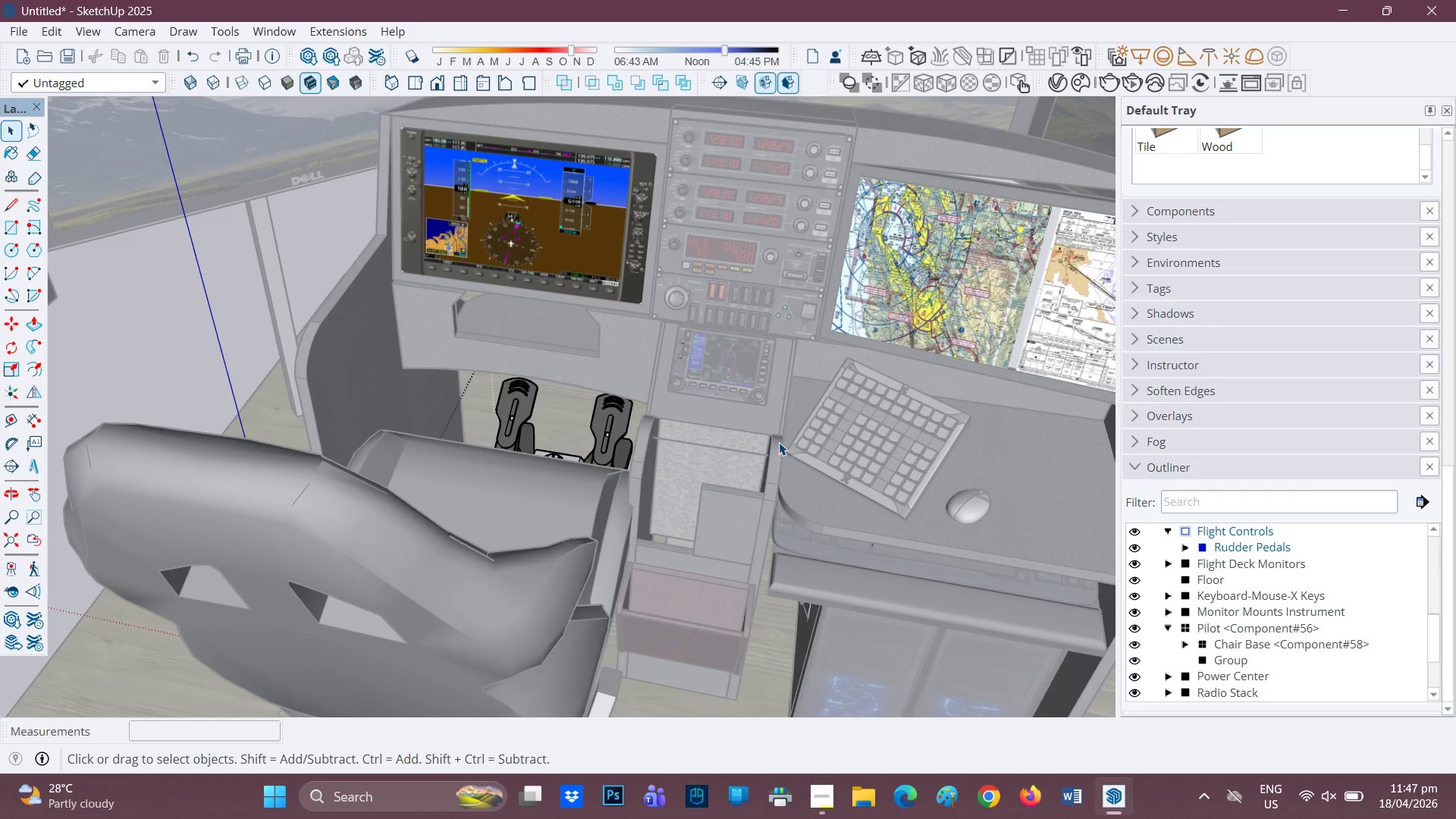 
scroll: coordinate [779, 442], scroll_direction: down, amount: 1.0
 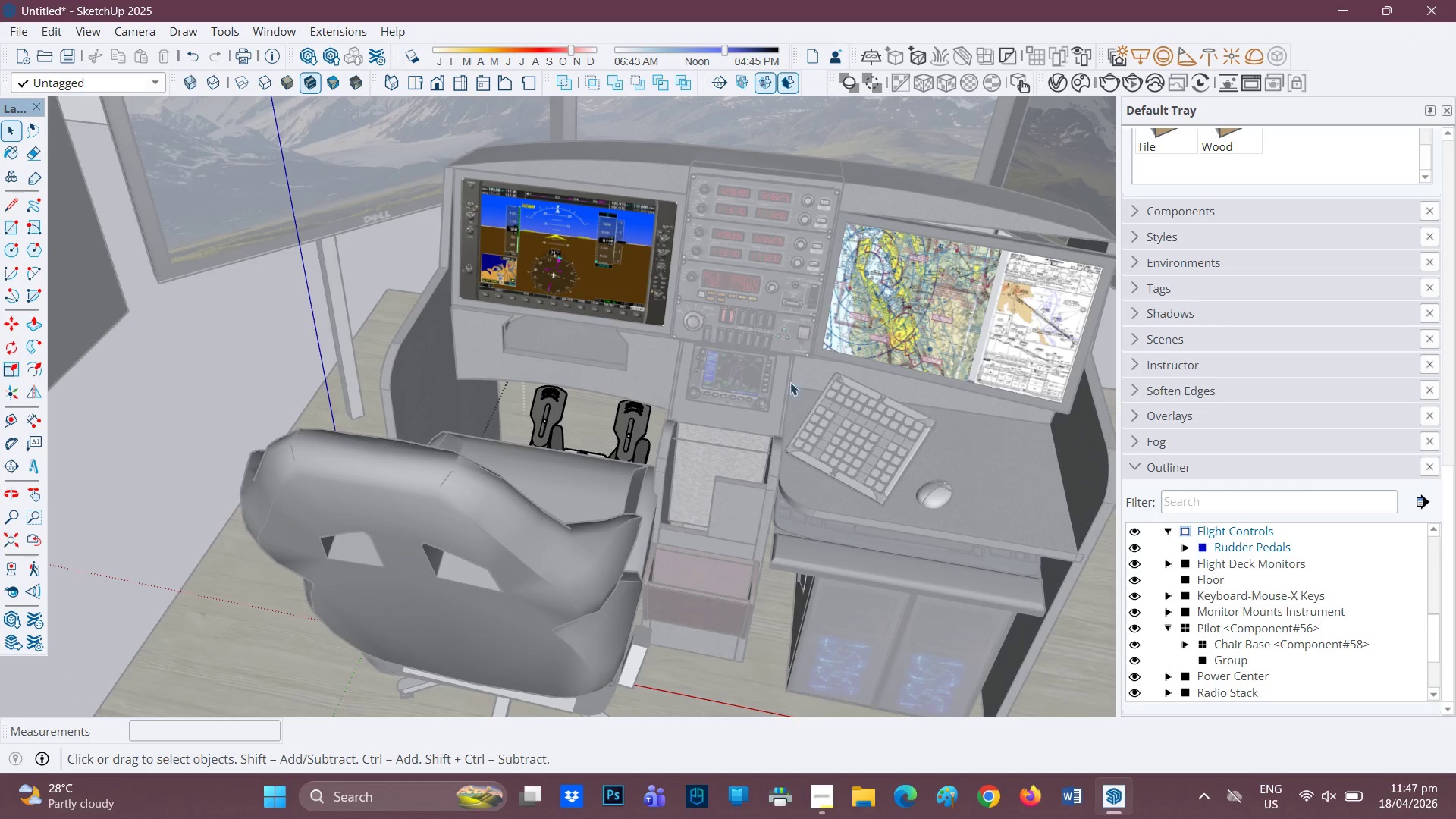 
left_click([789, 278])
 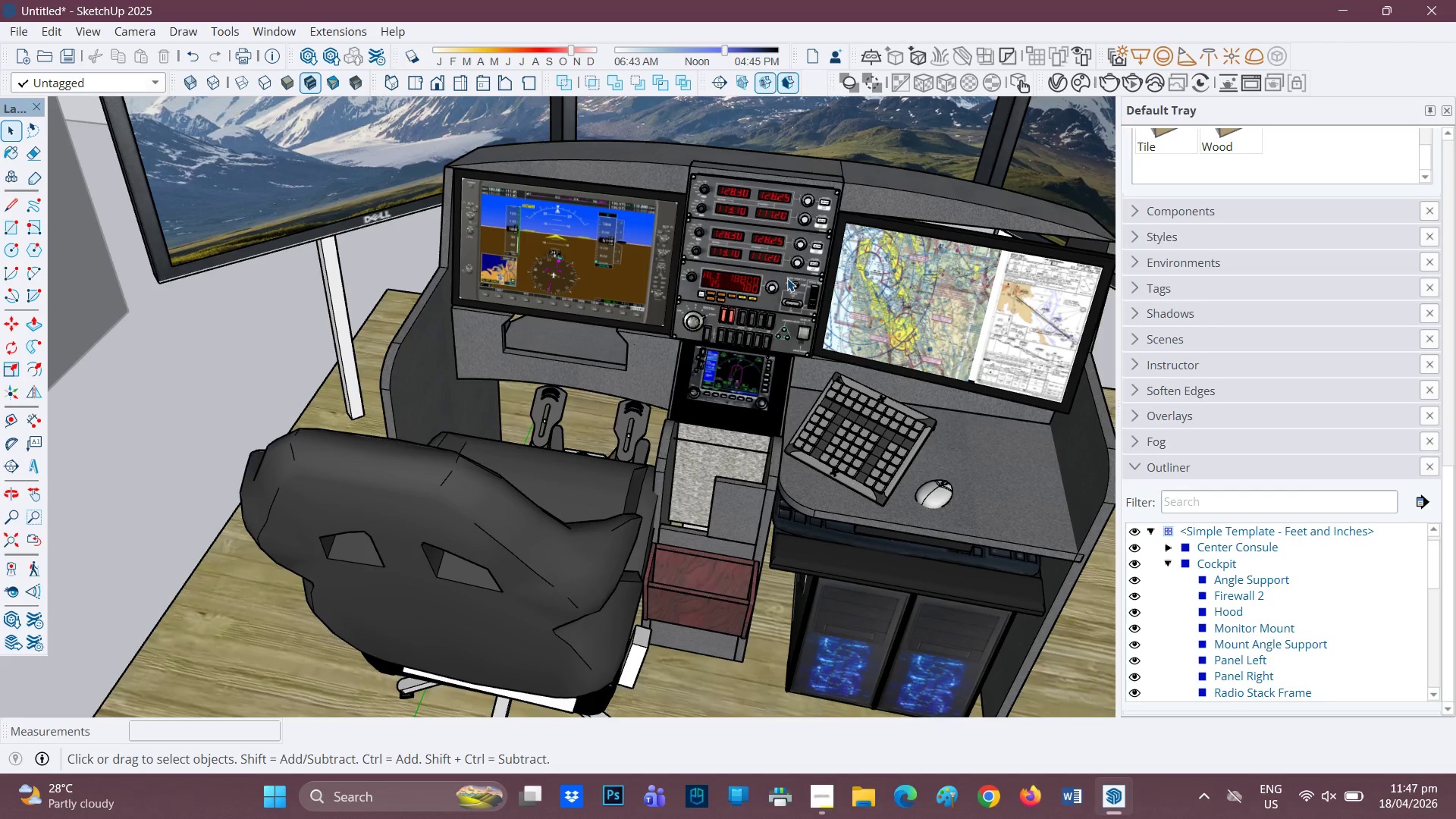 
left_click([787, 278])
 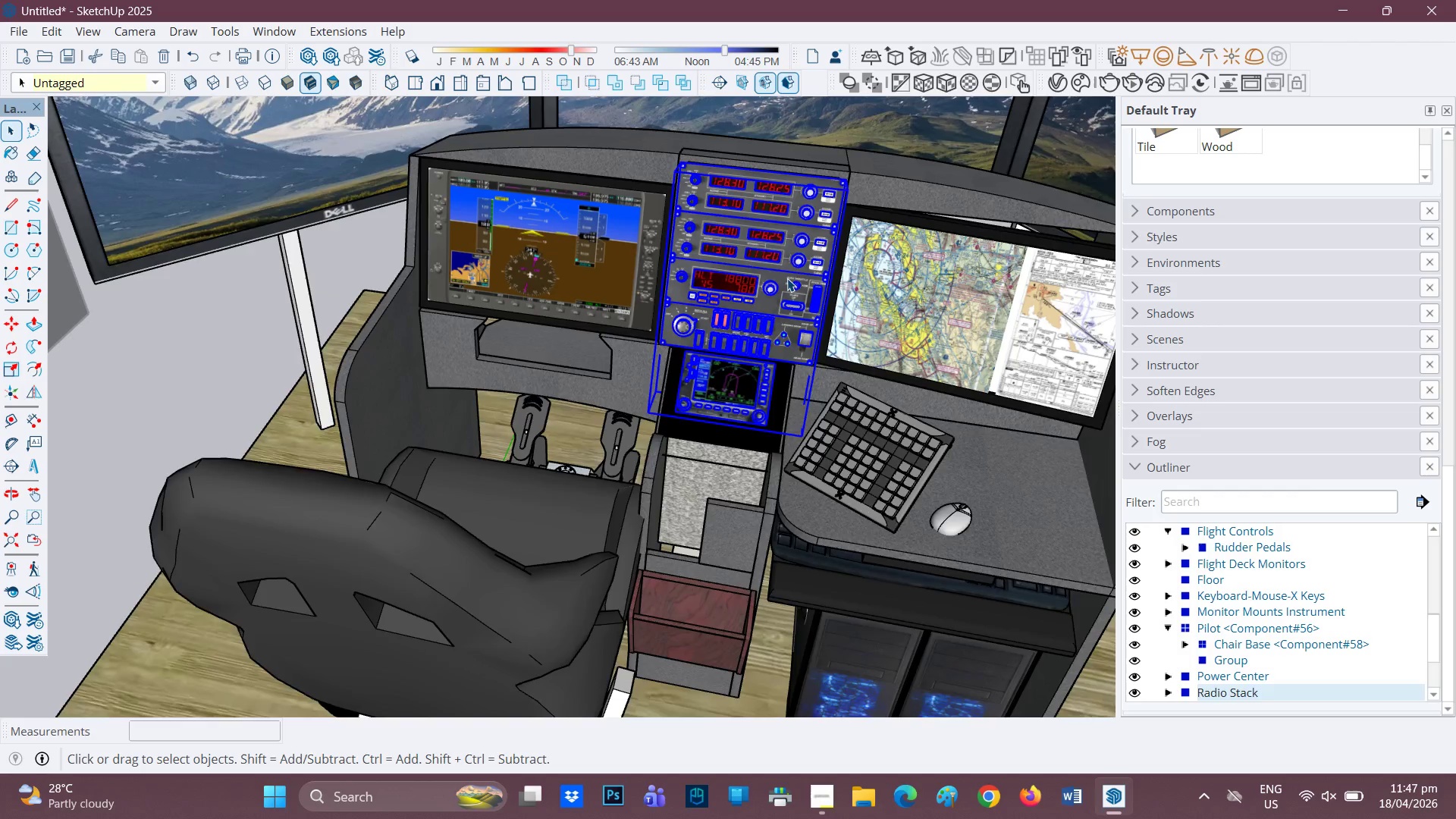 
scroll: coordinate [787, 278], scroll_direction: none, amount: 0.0
 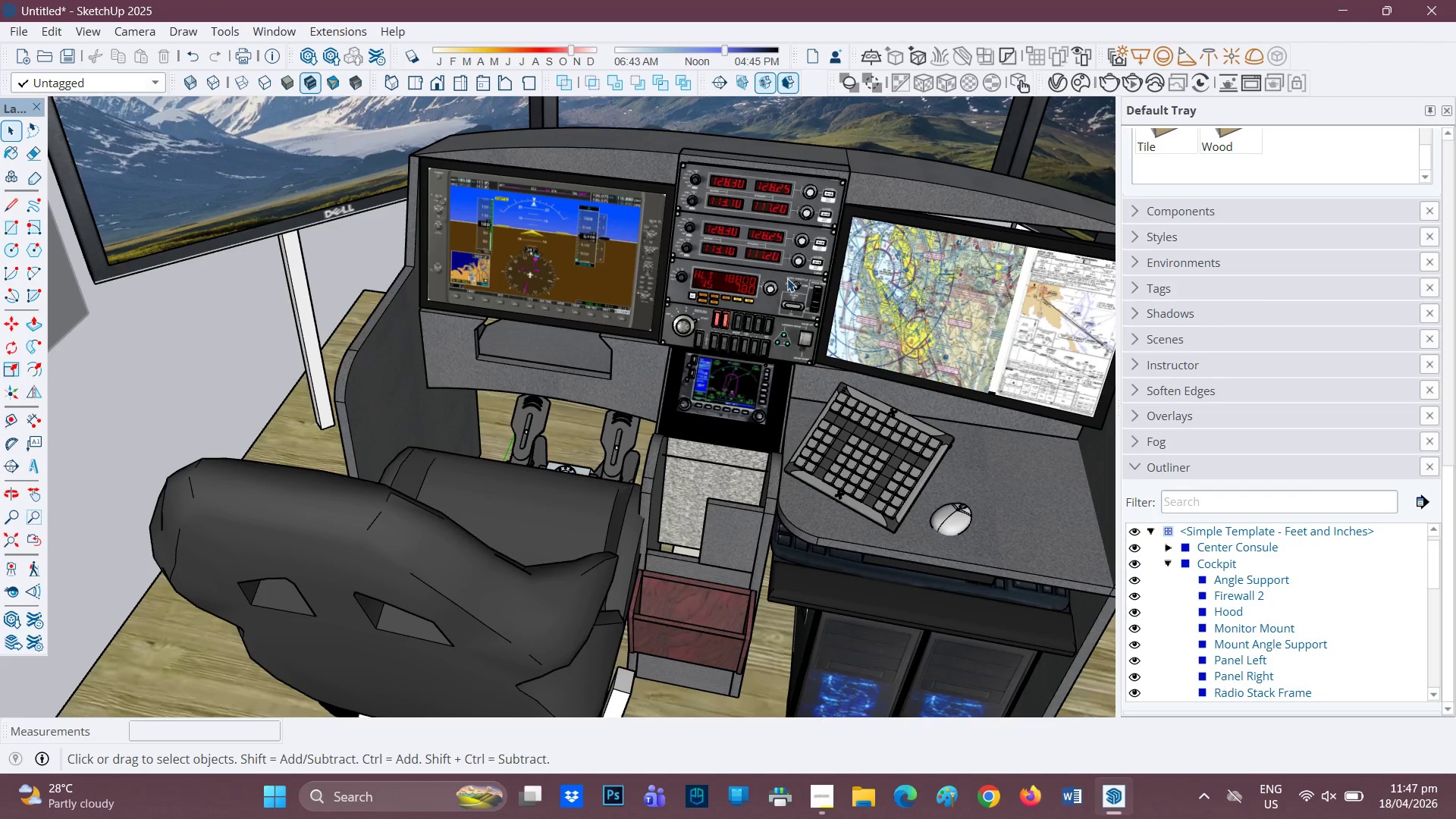 
double_click([787, 278])
 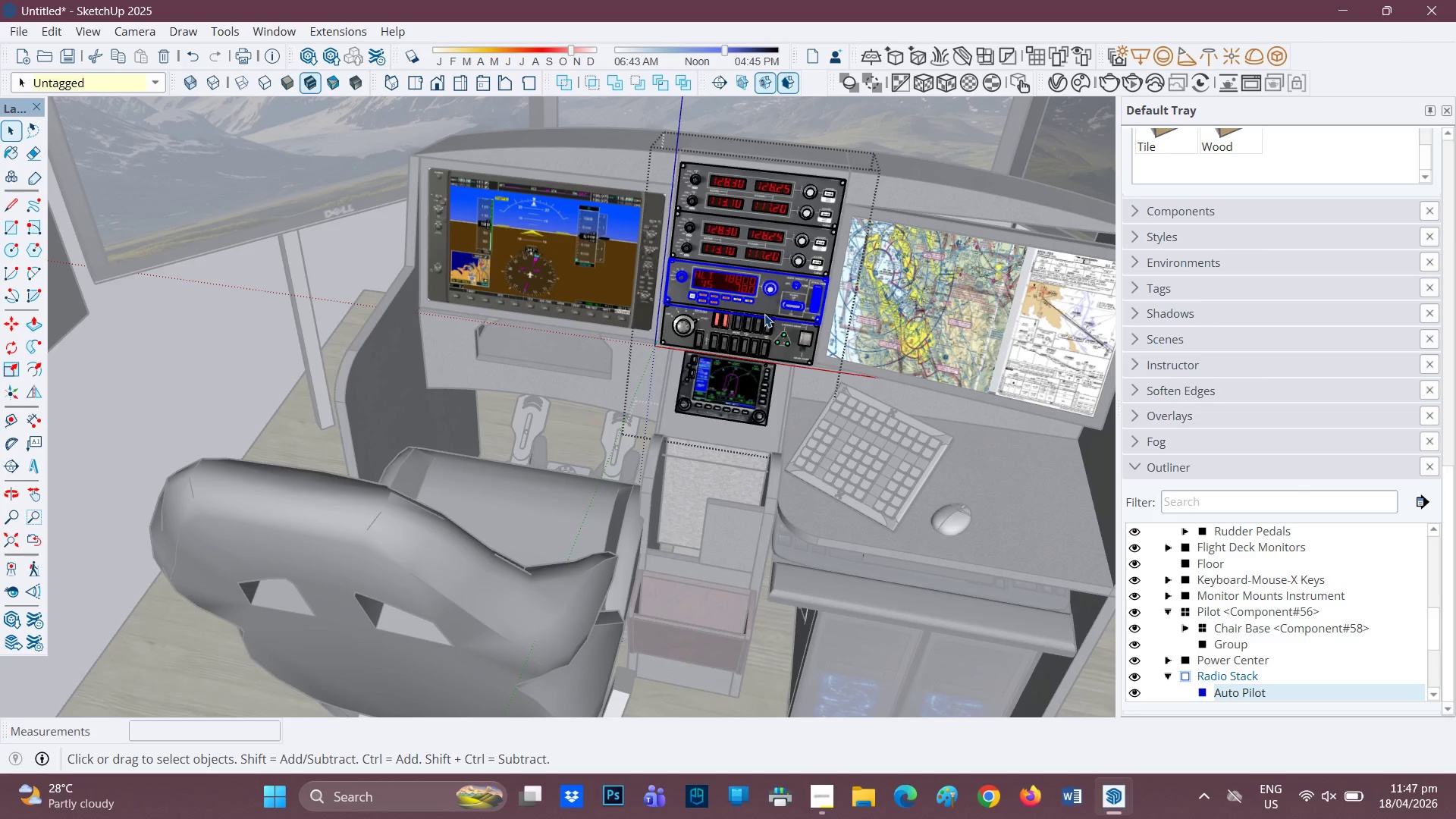 
left_click([755, 348])
 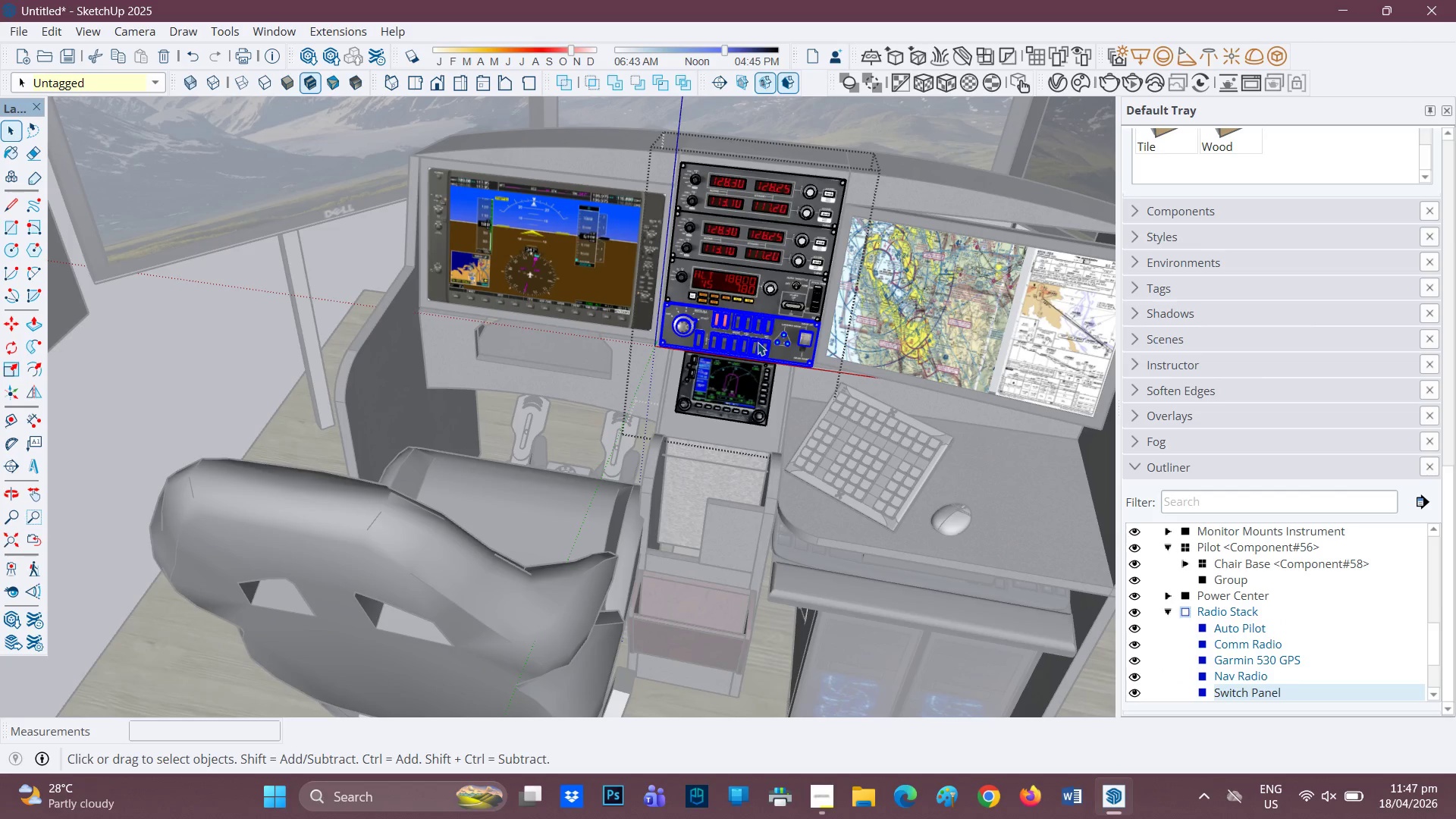 
scroll: coordinate [803, 404], scroll_direction: down, amount: 9.0
 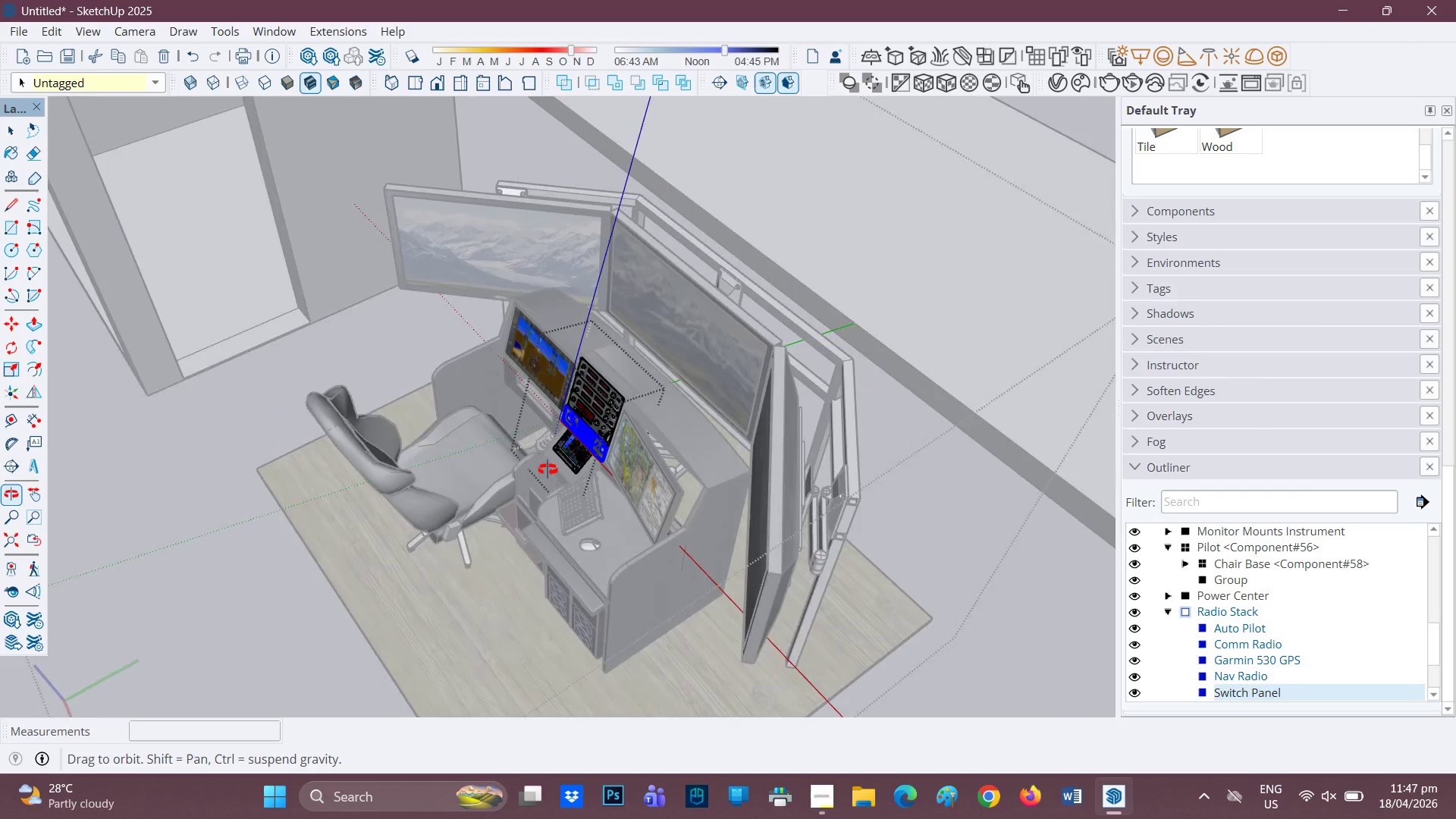 
scroll: coordinate [617, 446], scroll_direction: up, amount: 3.0
 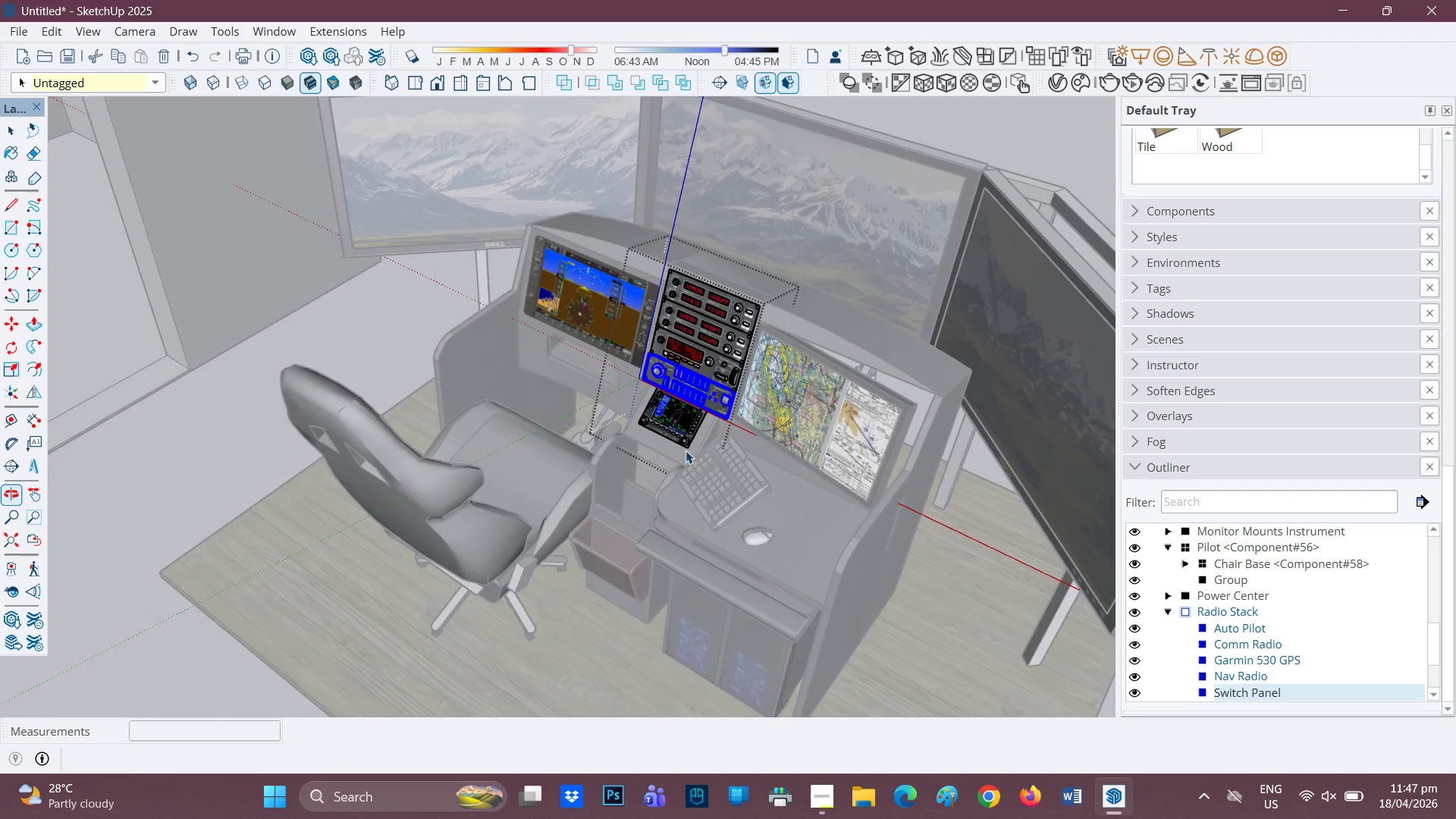 
left_click([682, 321])
 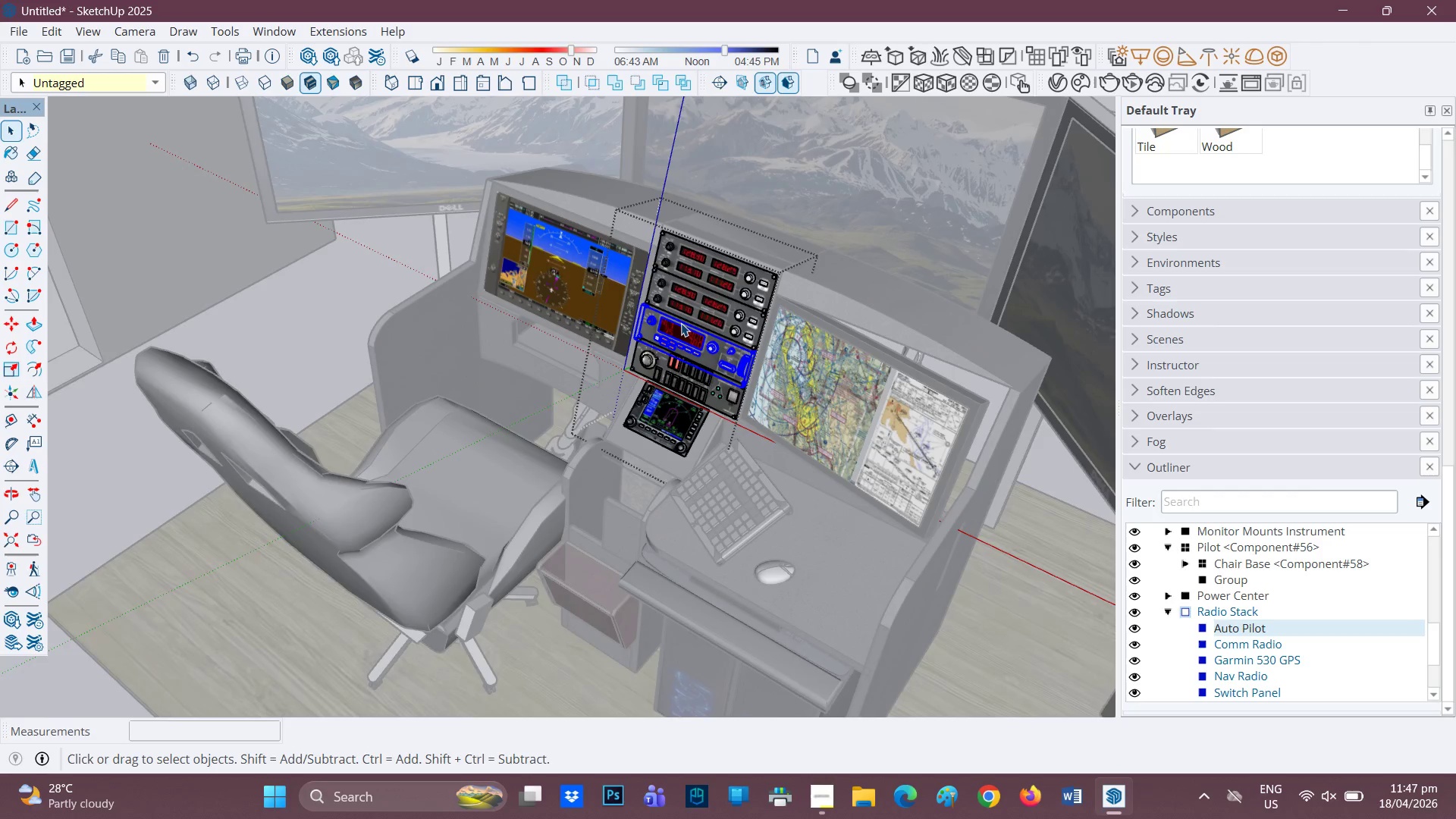 
scroll: coordinate [764, 351], scroll_direction: up, amount: 11.0
 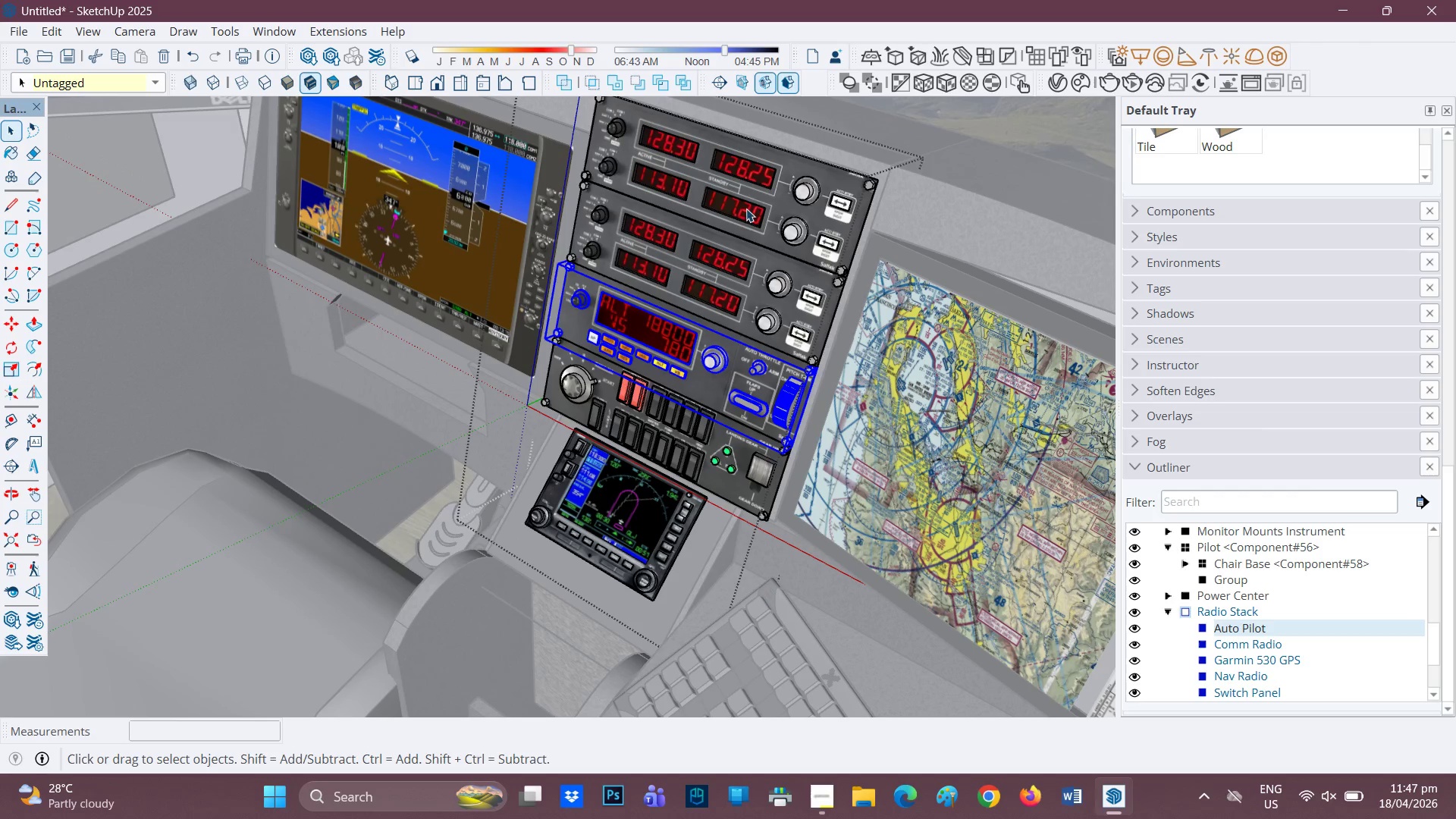 
left_click([757, 187])
 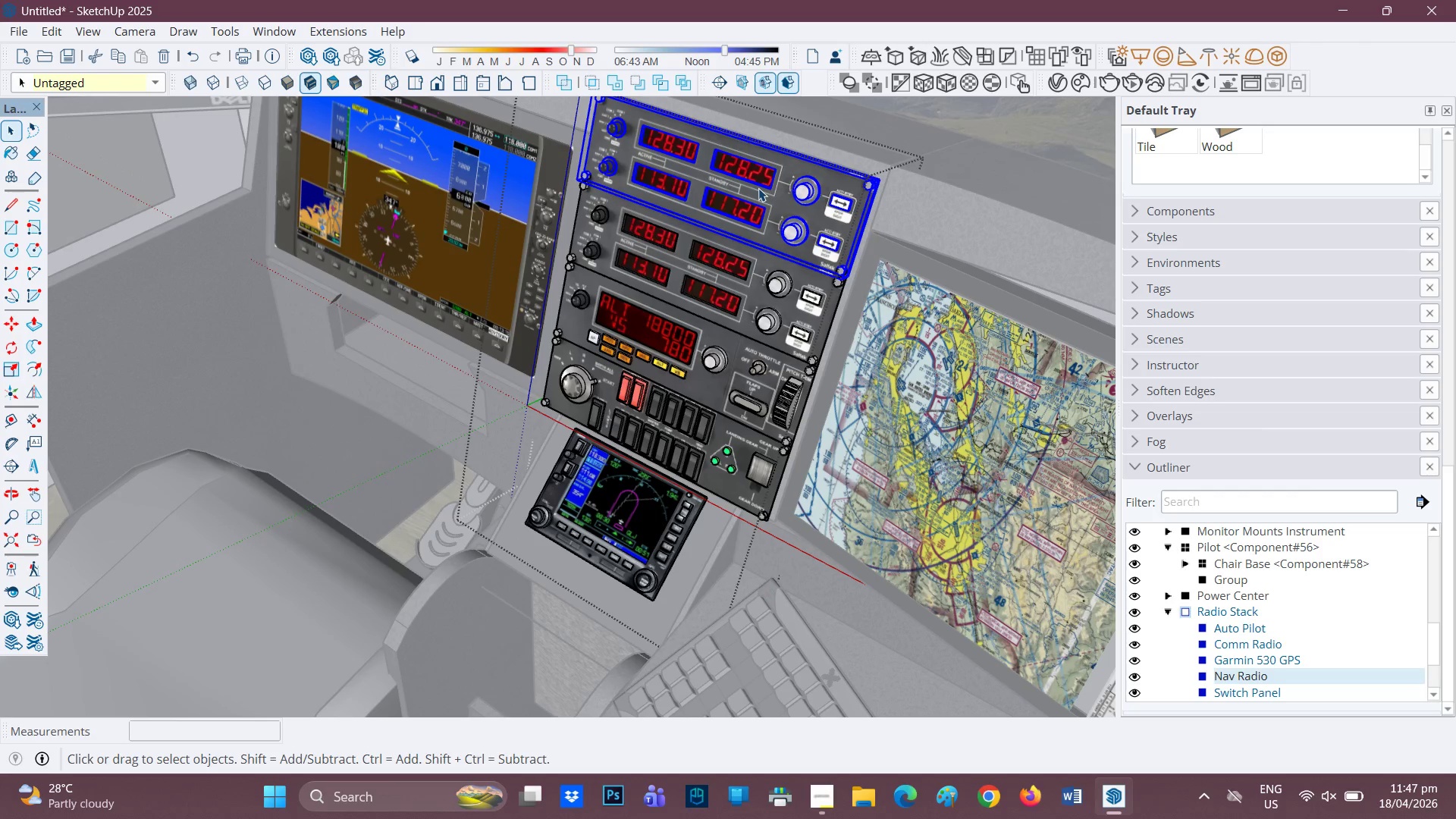 
right_click([758, 188])
 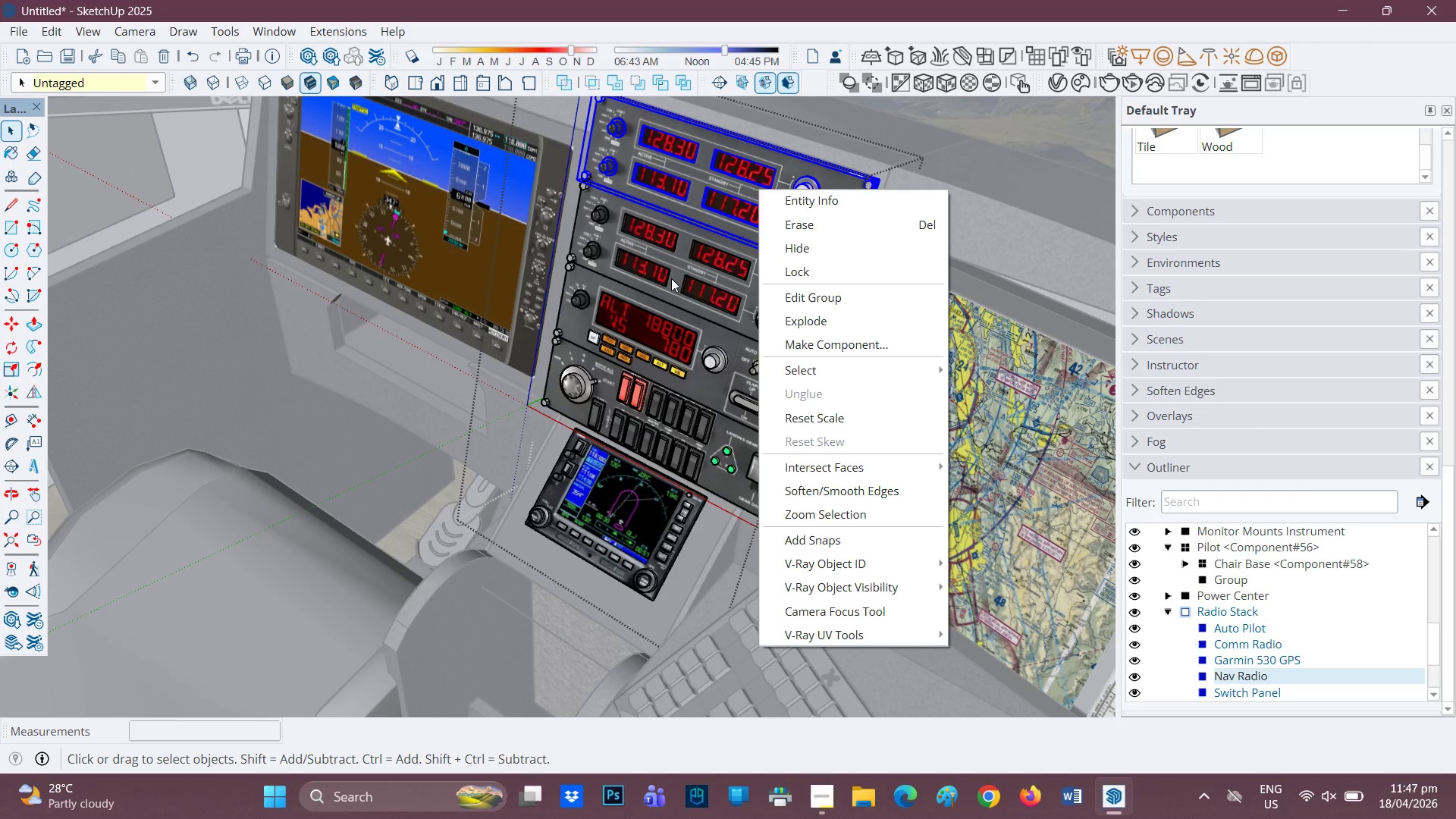 
left_click([627, 427])
 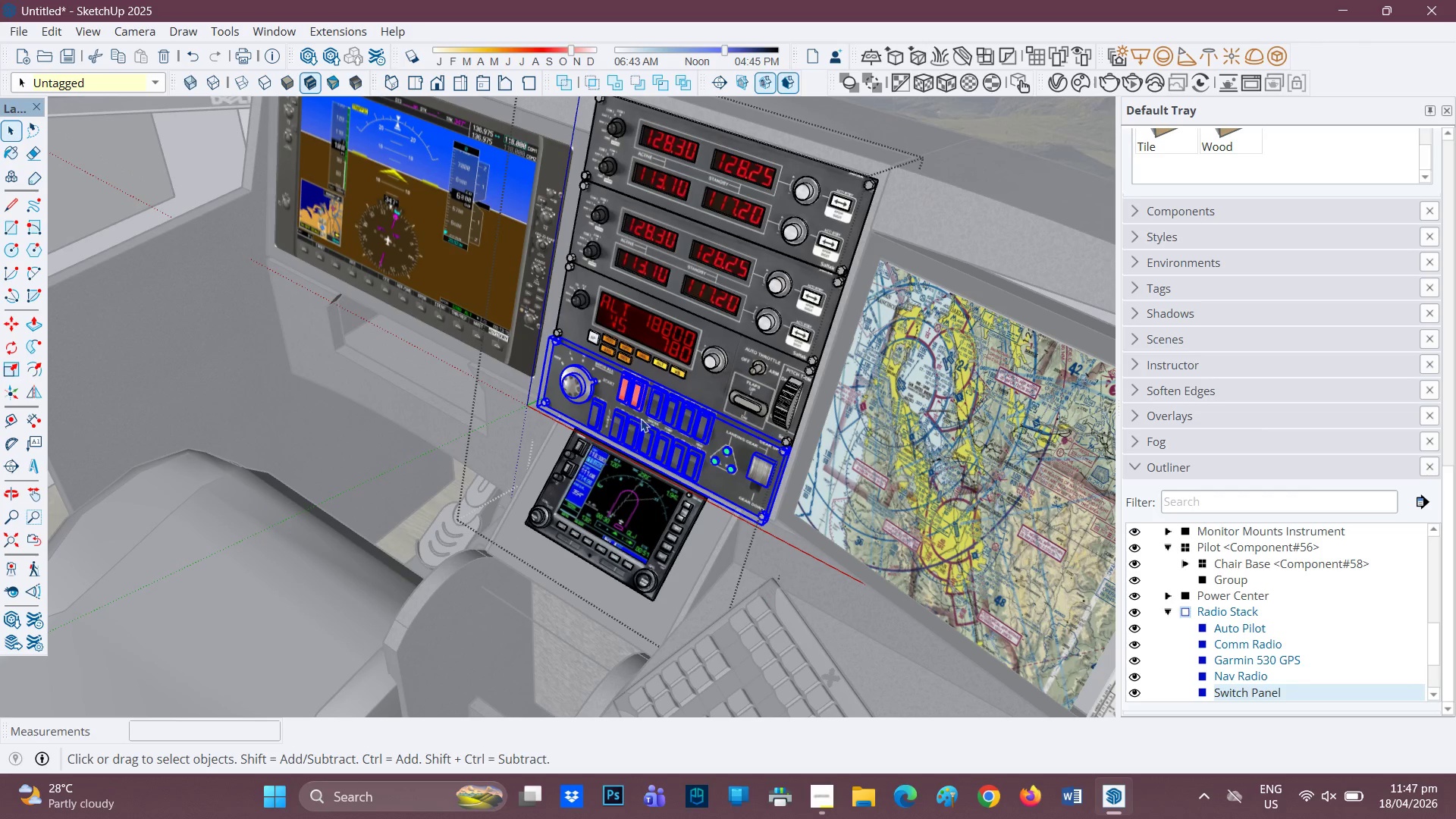 
left_click([682, 378])
 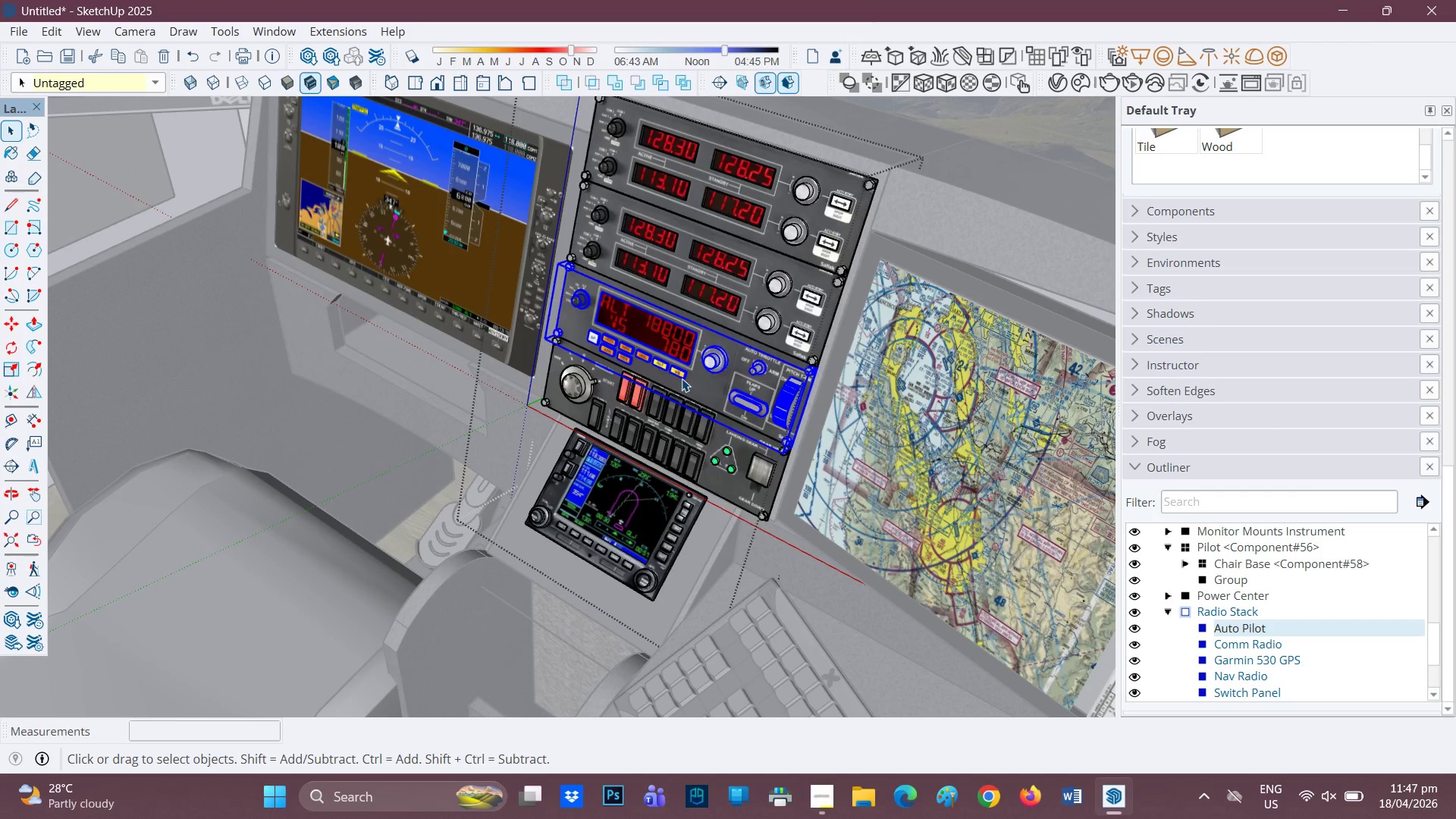 
right_click([682, 378])
 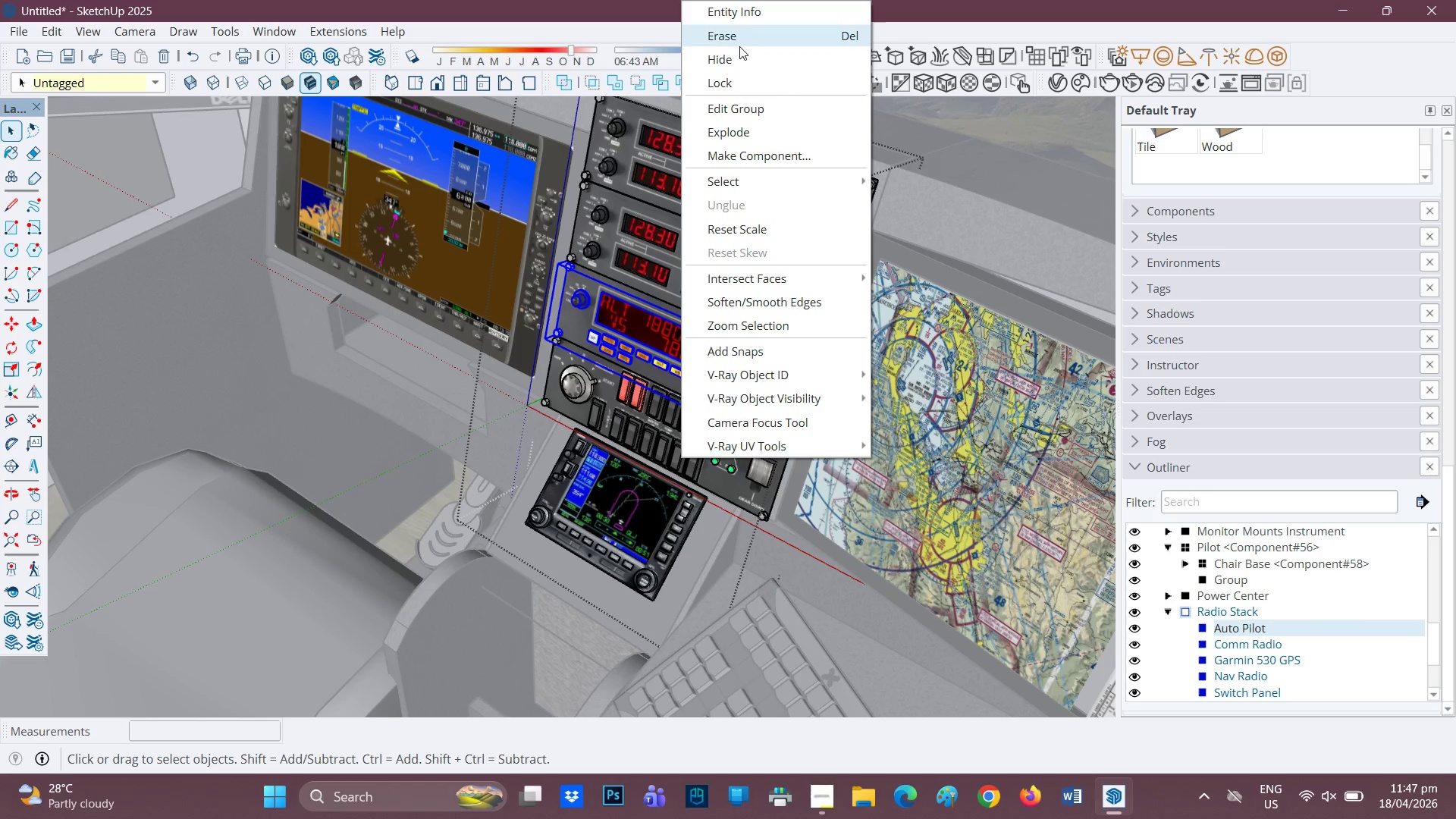 
left_click([739, 37])
 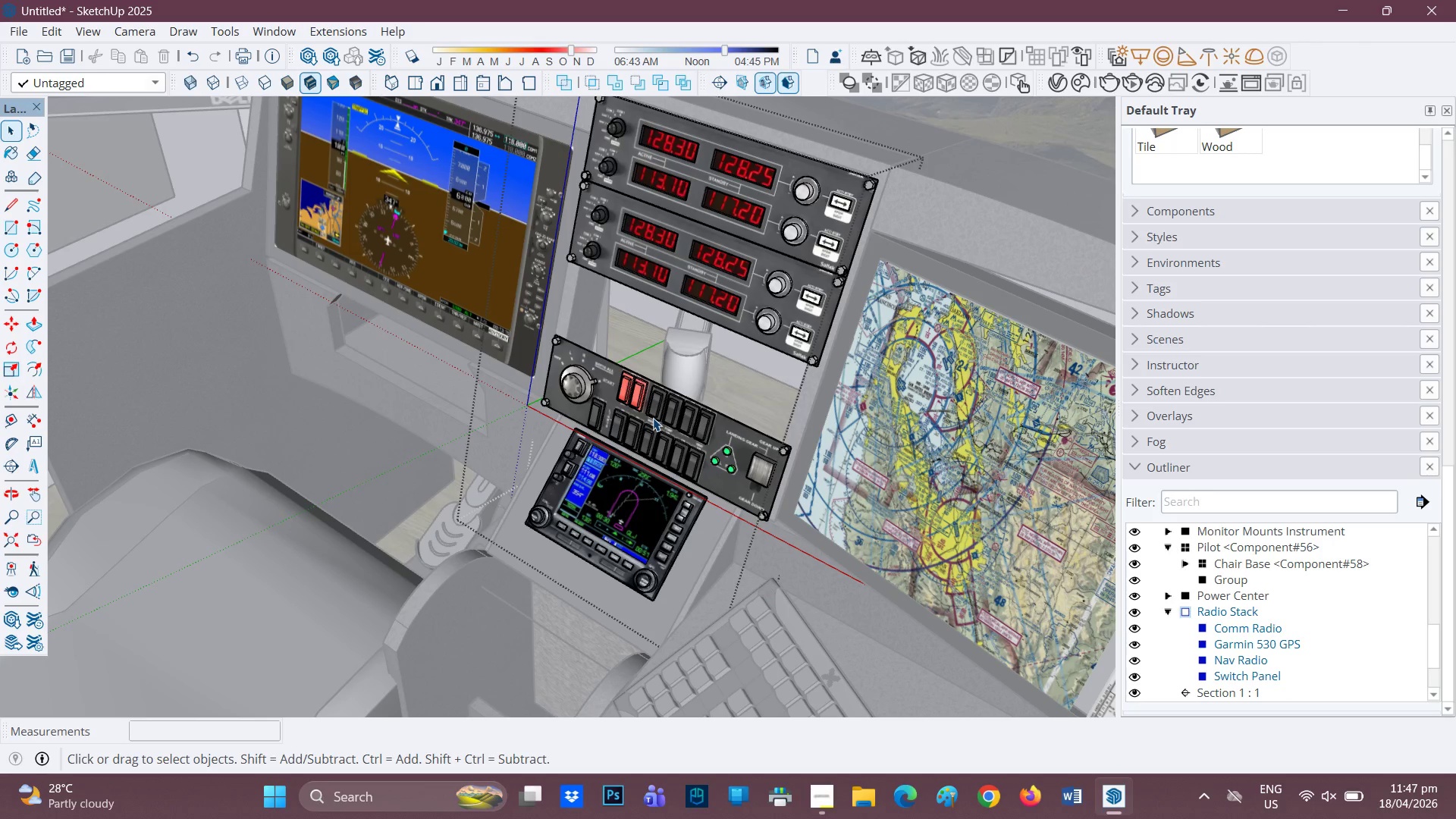 
left_click([653, 418])
 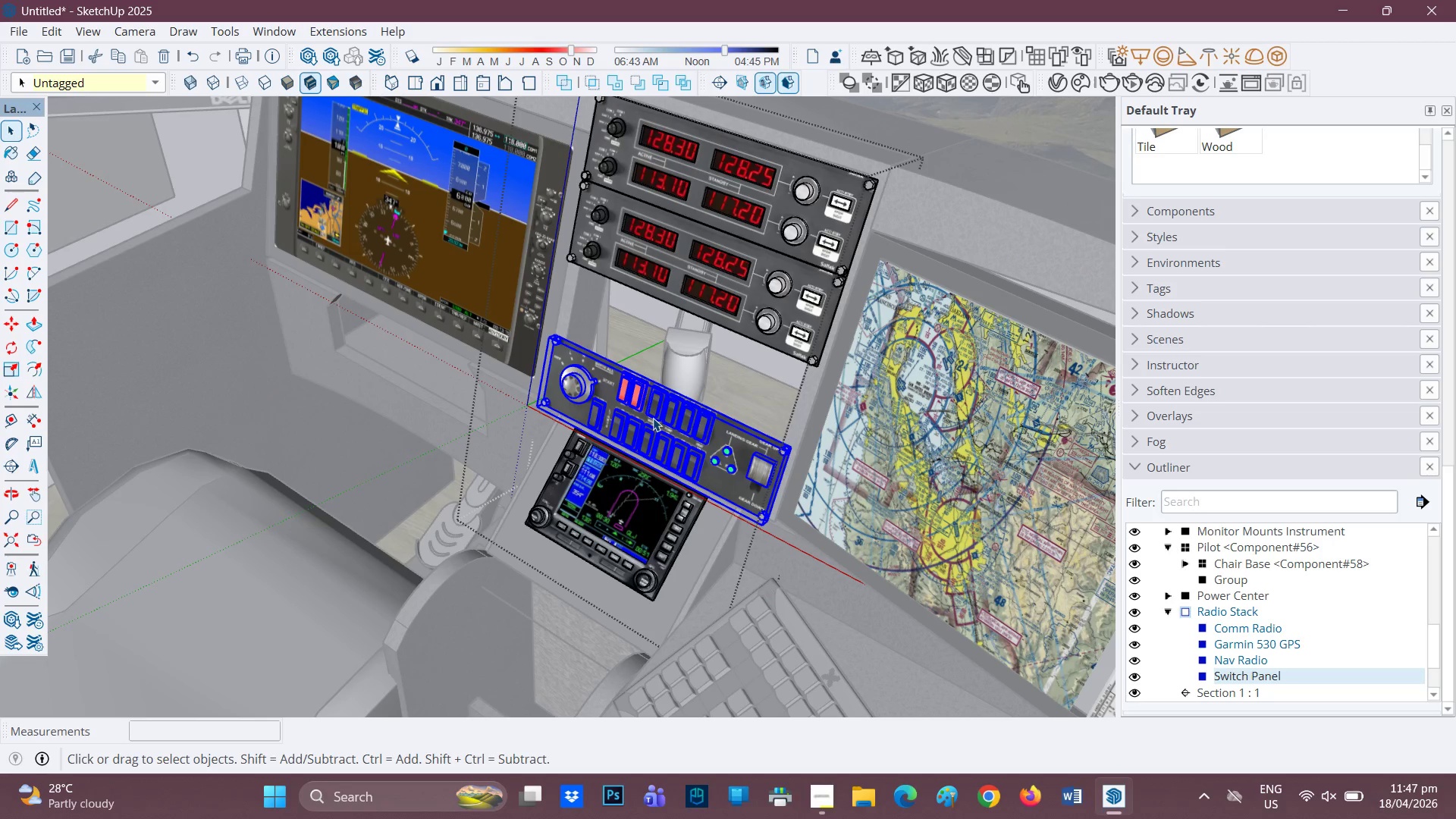 
right_click([653, 418])
 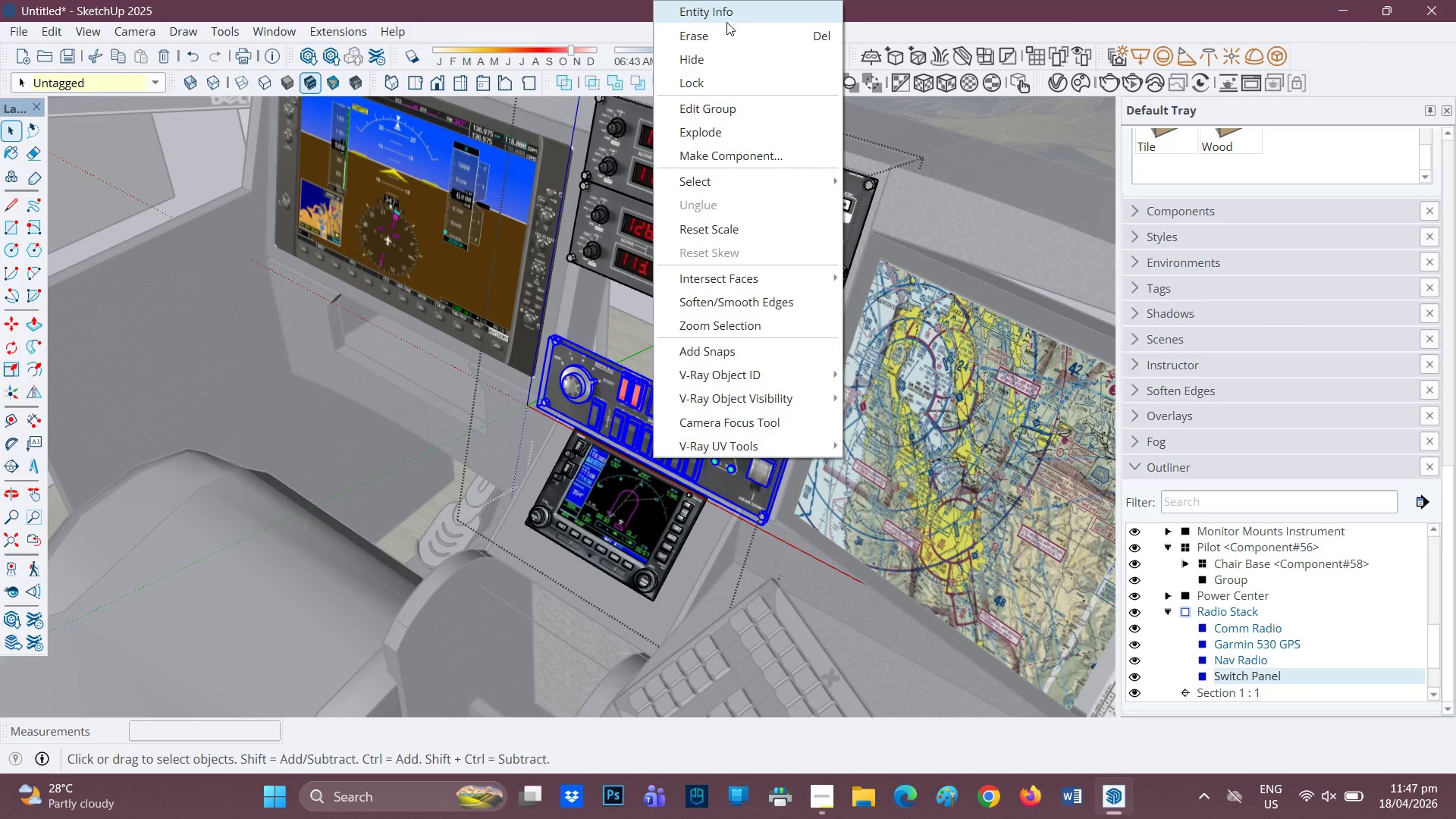 
left_click([714, 36])
 